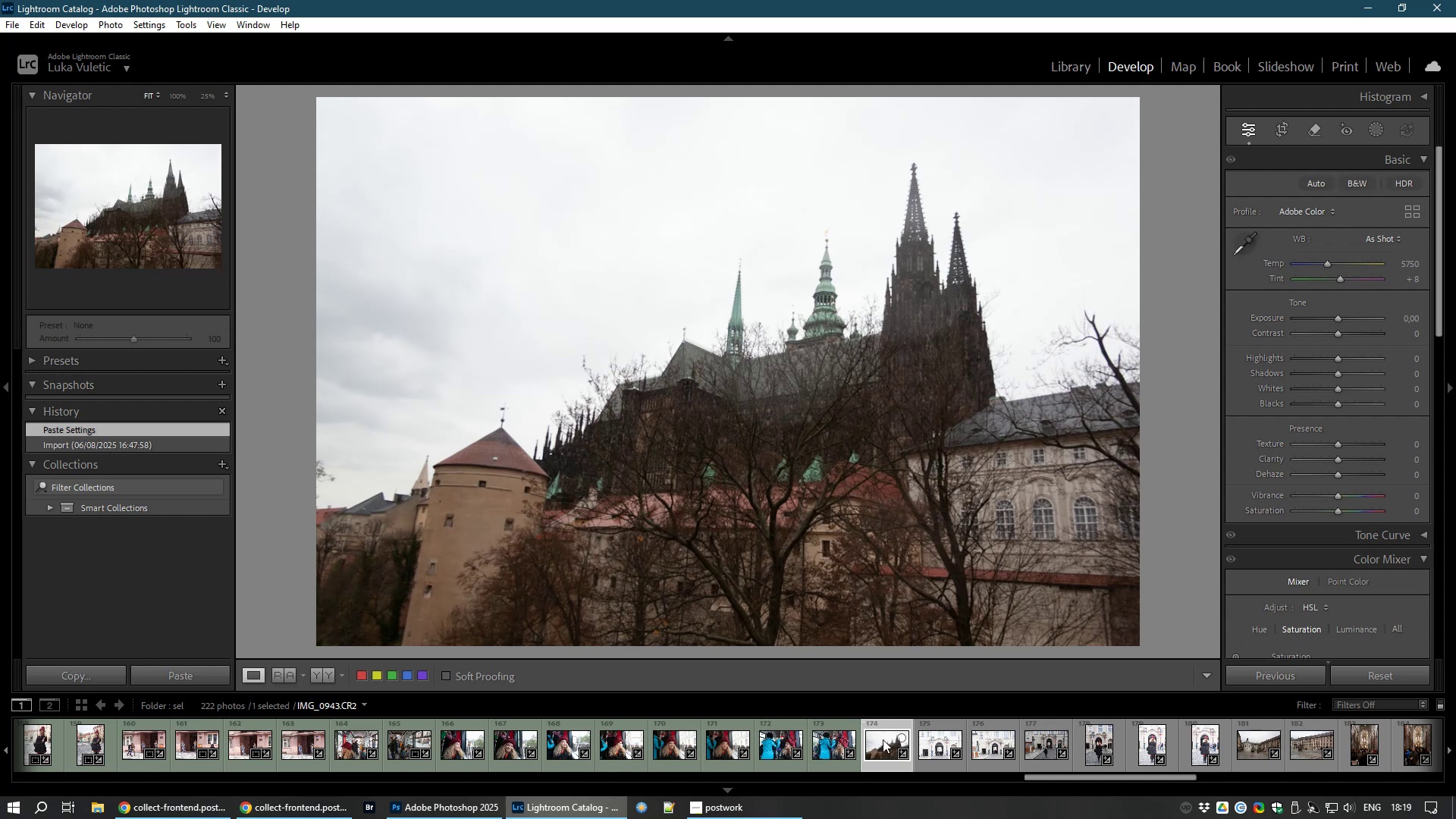 
left_click_drag(start_coordinate=[1335, 330], to_coordinate=[1344, 331])
 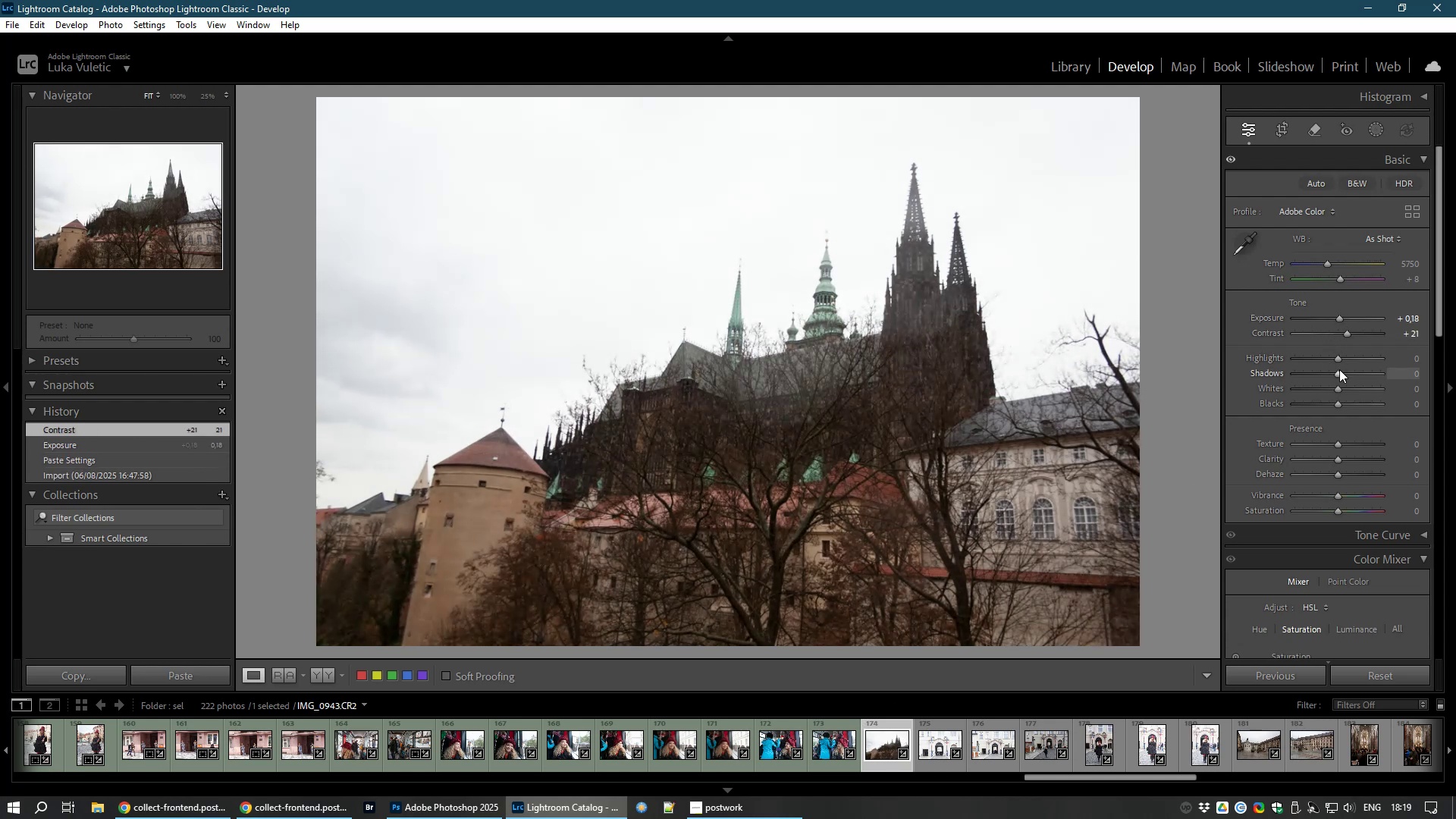 
left_click_drag(start_coordinate=[1339, 369], to_coordinate=[1354, 368])
 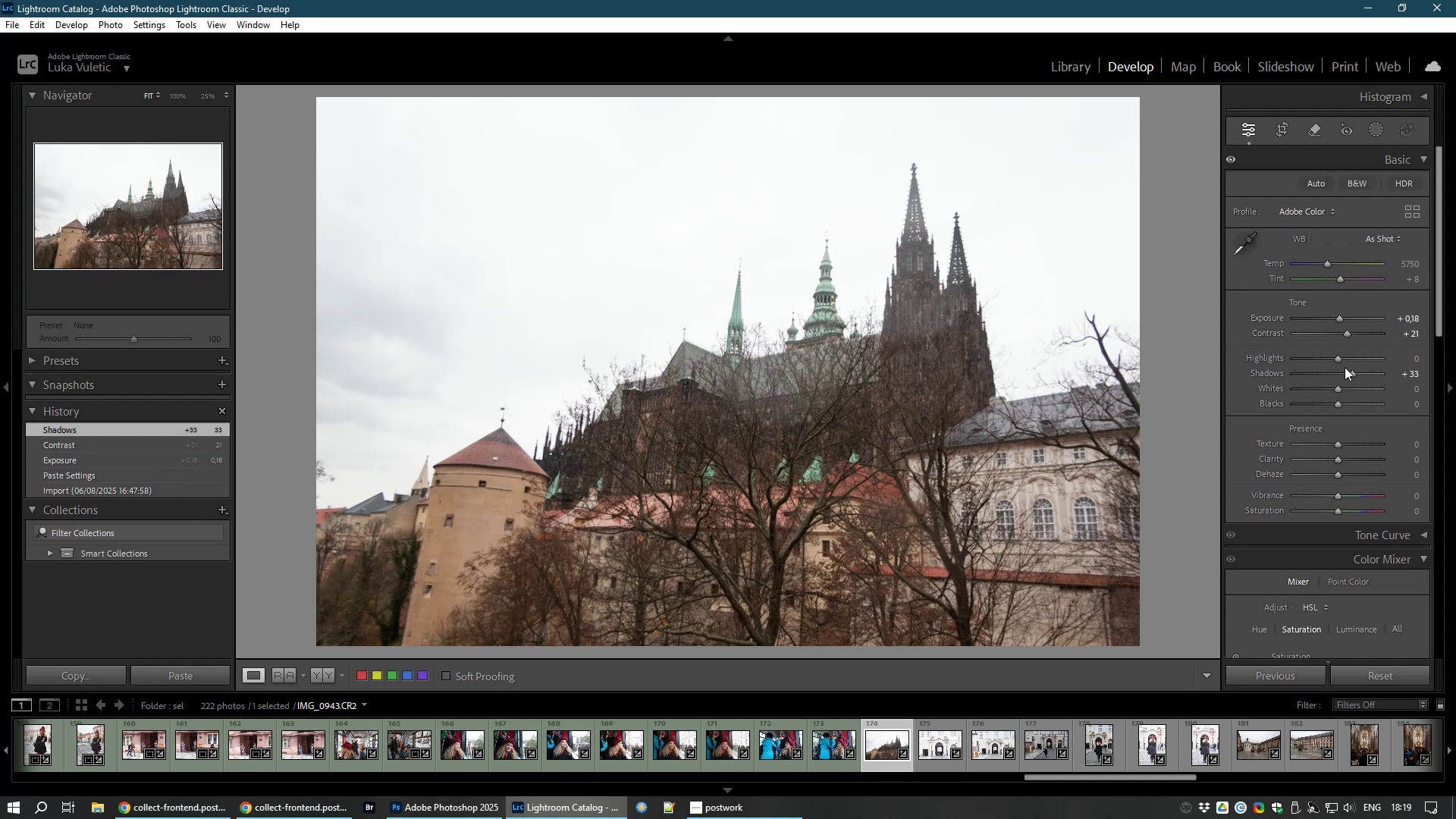 
key(8)
 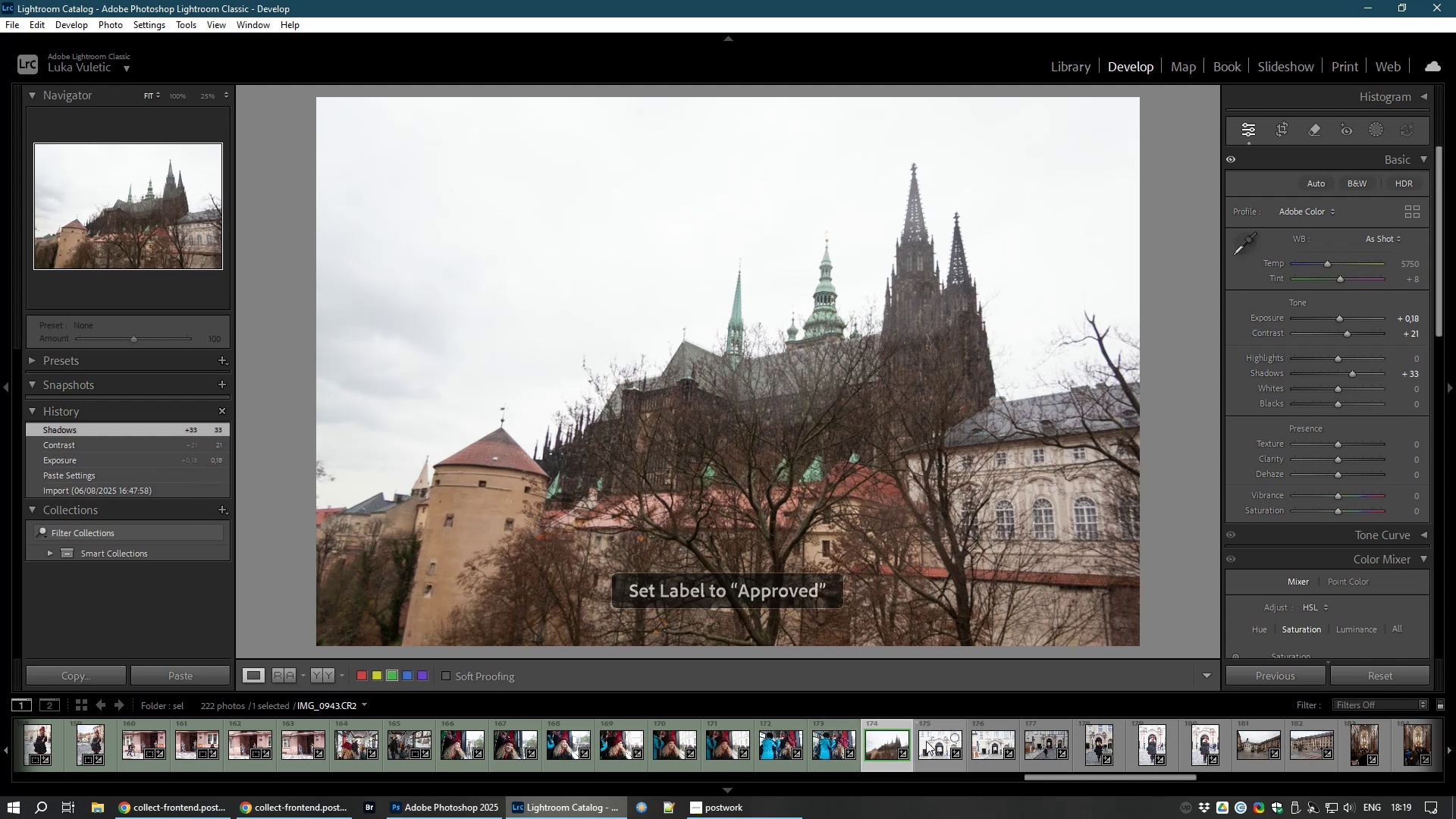 
left_click([944, 742])
 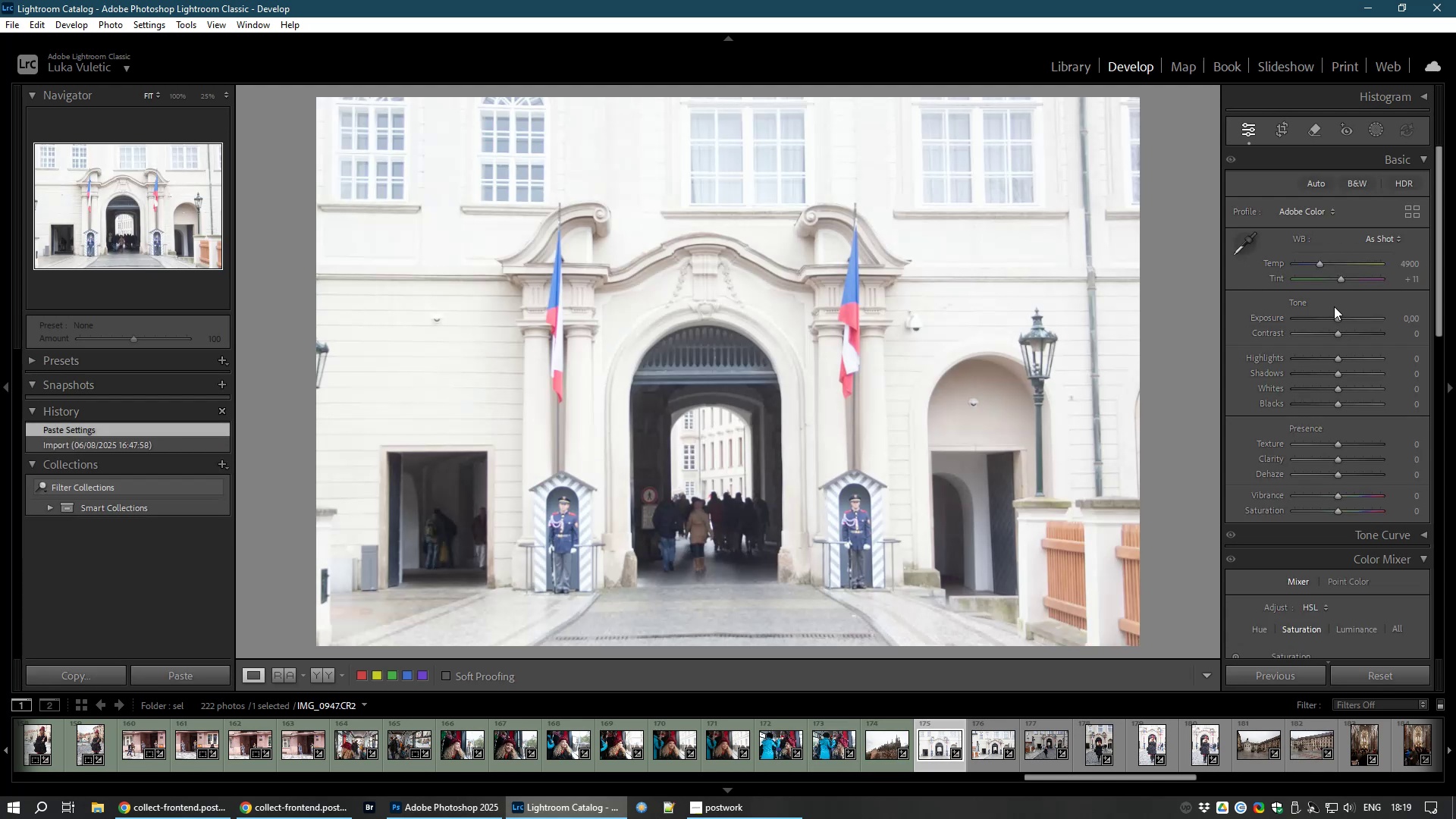 
left_click_drag(start_coordinate=[1339, 315], to_coordinate=[1329, 315])
 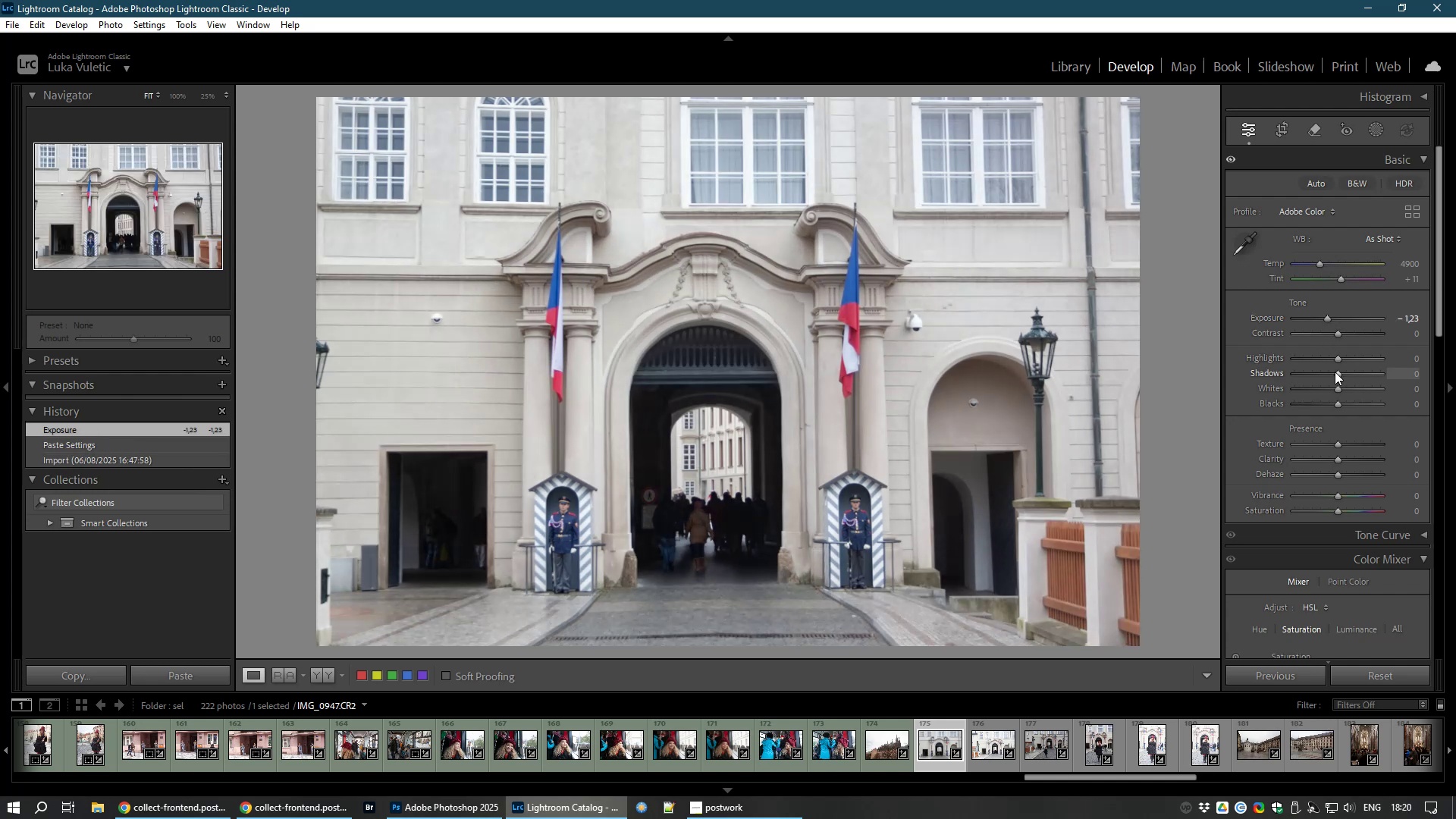 
left_click_drag(start_coordinate=[1339, 375], to_coordinate=[1365, 372])
 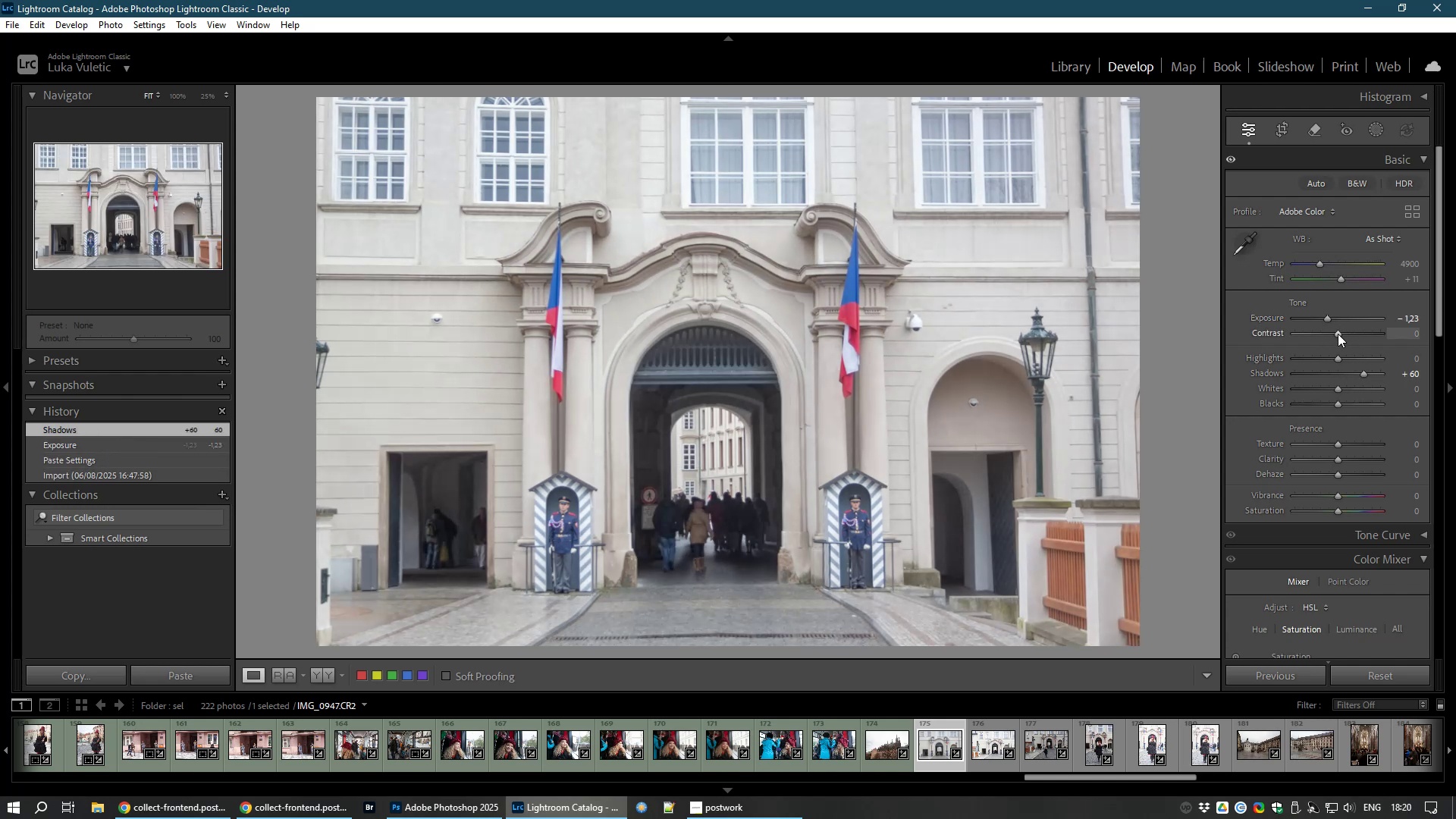 
left_click_drag(start_coordinate=[1338, 334], to_coordinate=[1346, 337])
 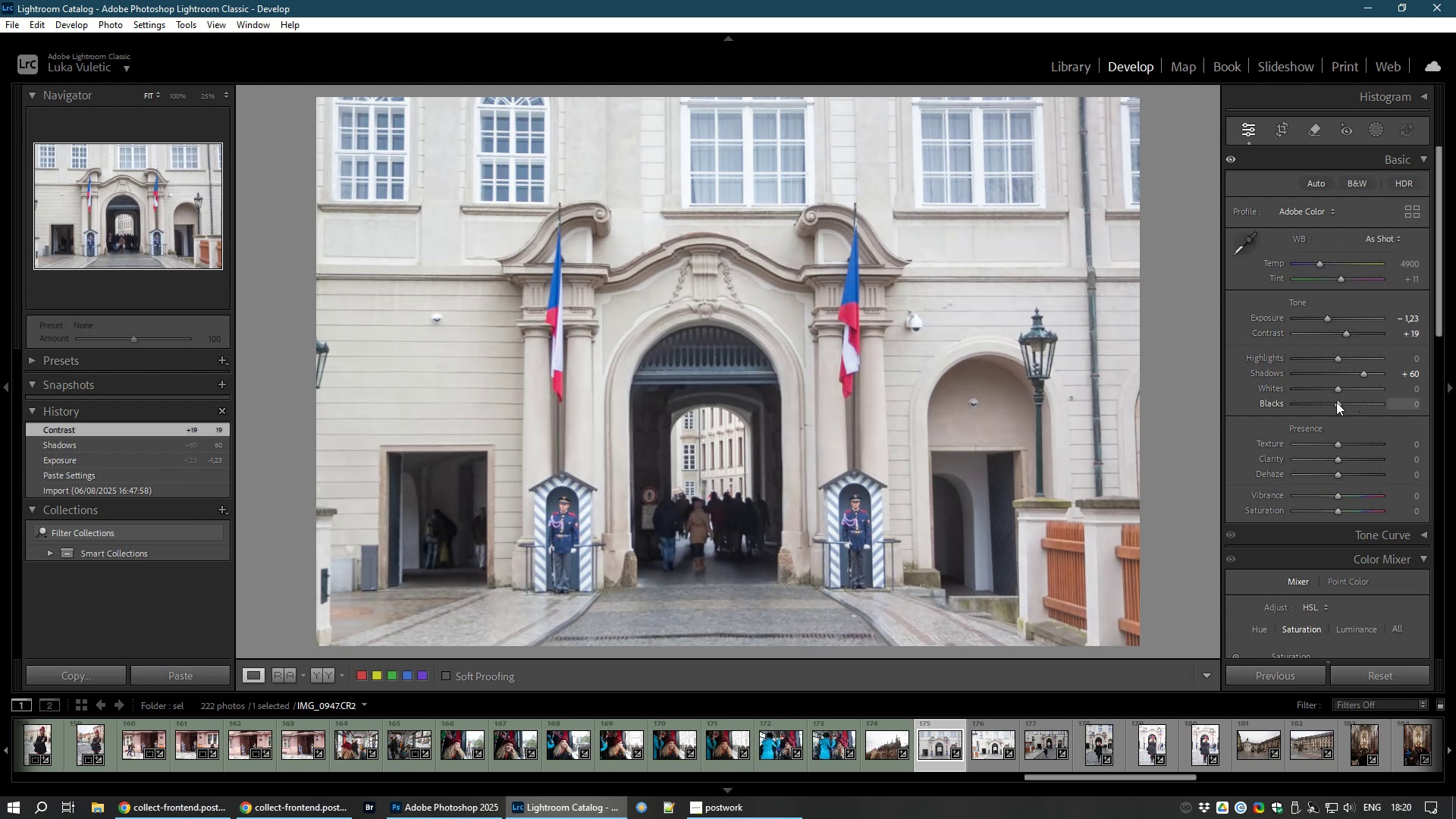 
left_click_drag(start_coordinate=[1337, 402], to_coordinate=[1324, 403])
 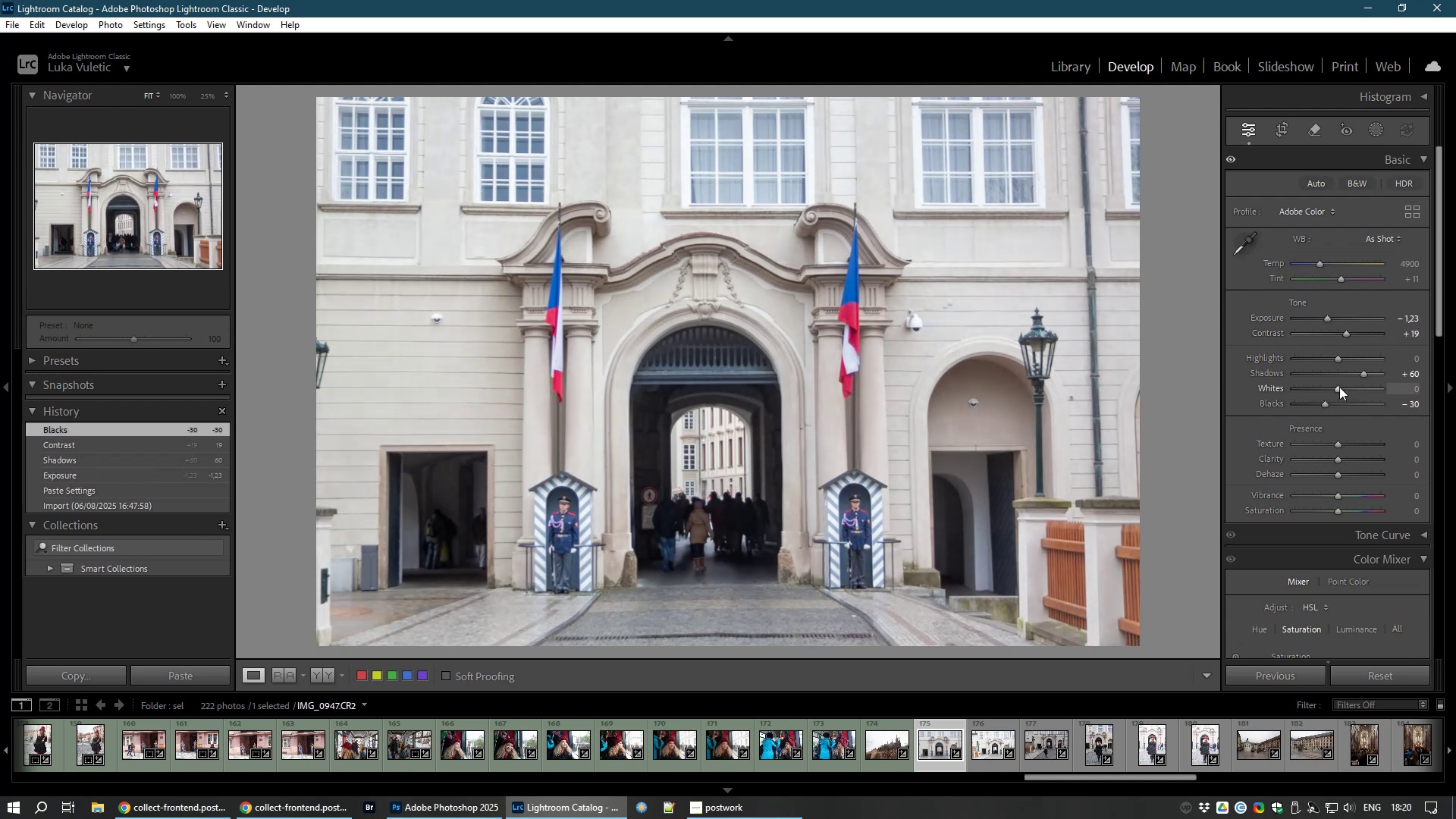 
left_click_drag(start_coordinate=[1339, 387], to_coordinate=[1346, 391])
 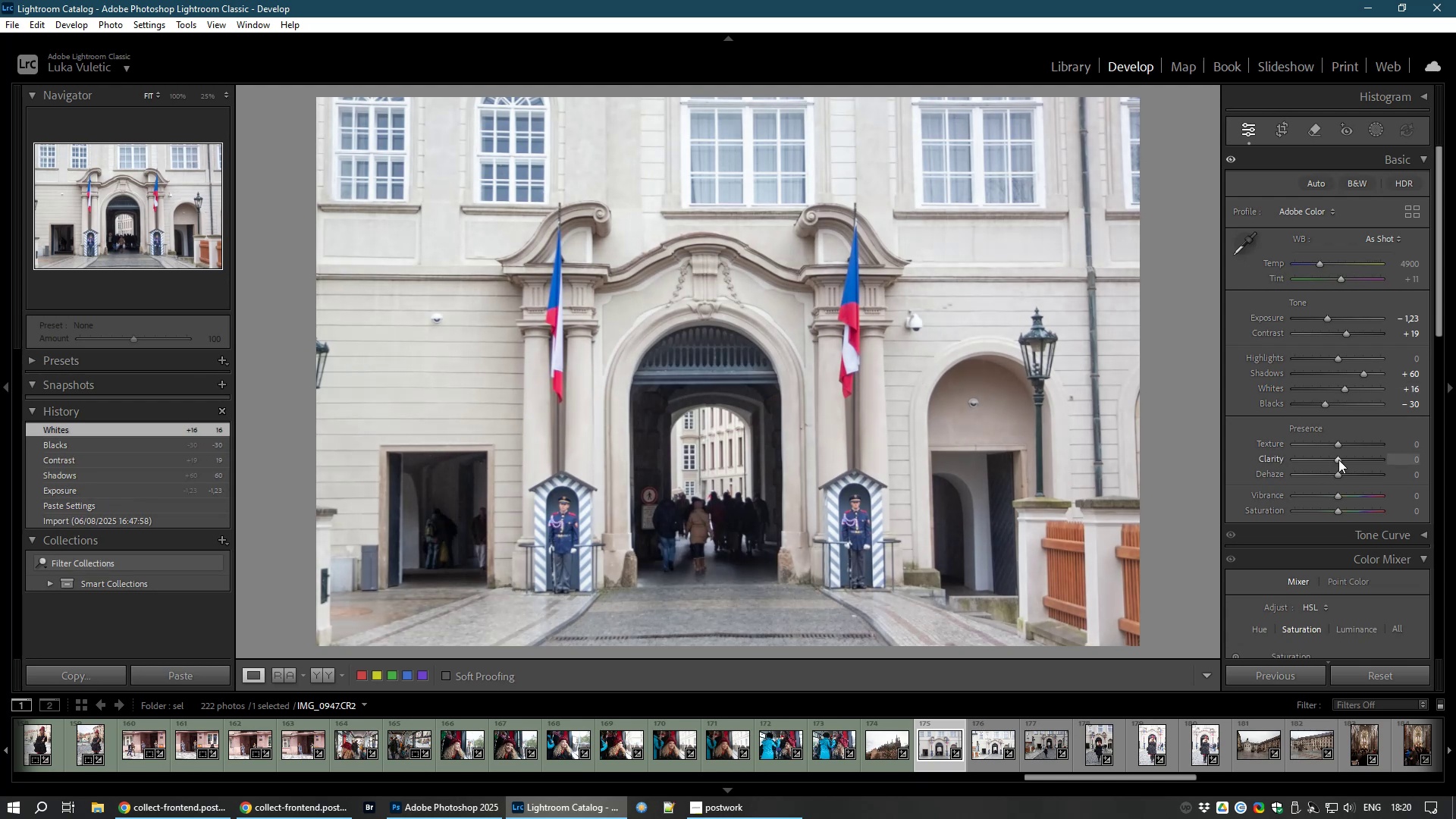 
left_click_drag(start_coordinate=[1341, 459], to_coordinate=[1349, 459])
 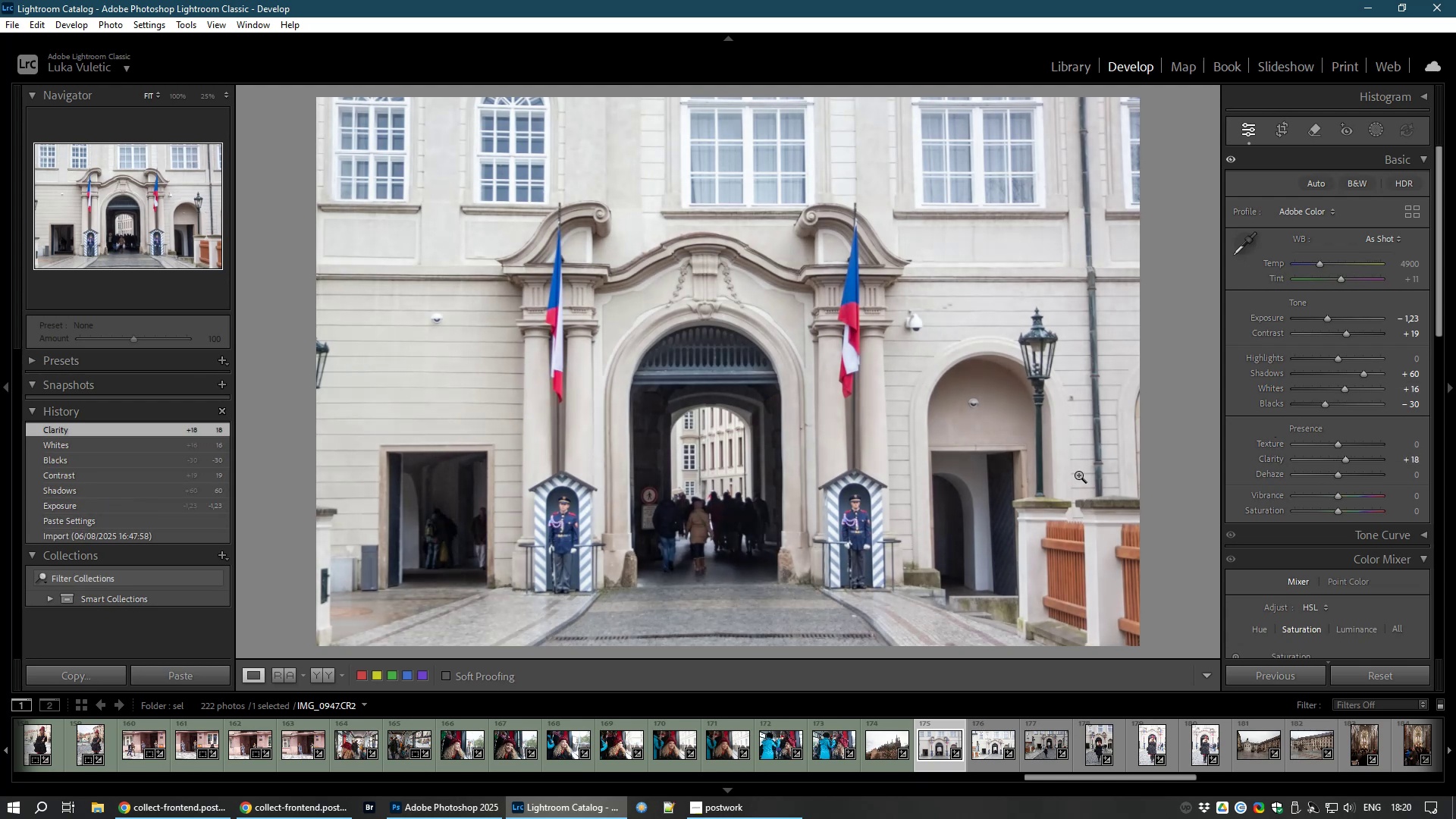 
key(8)
 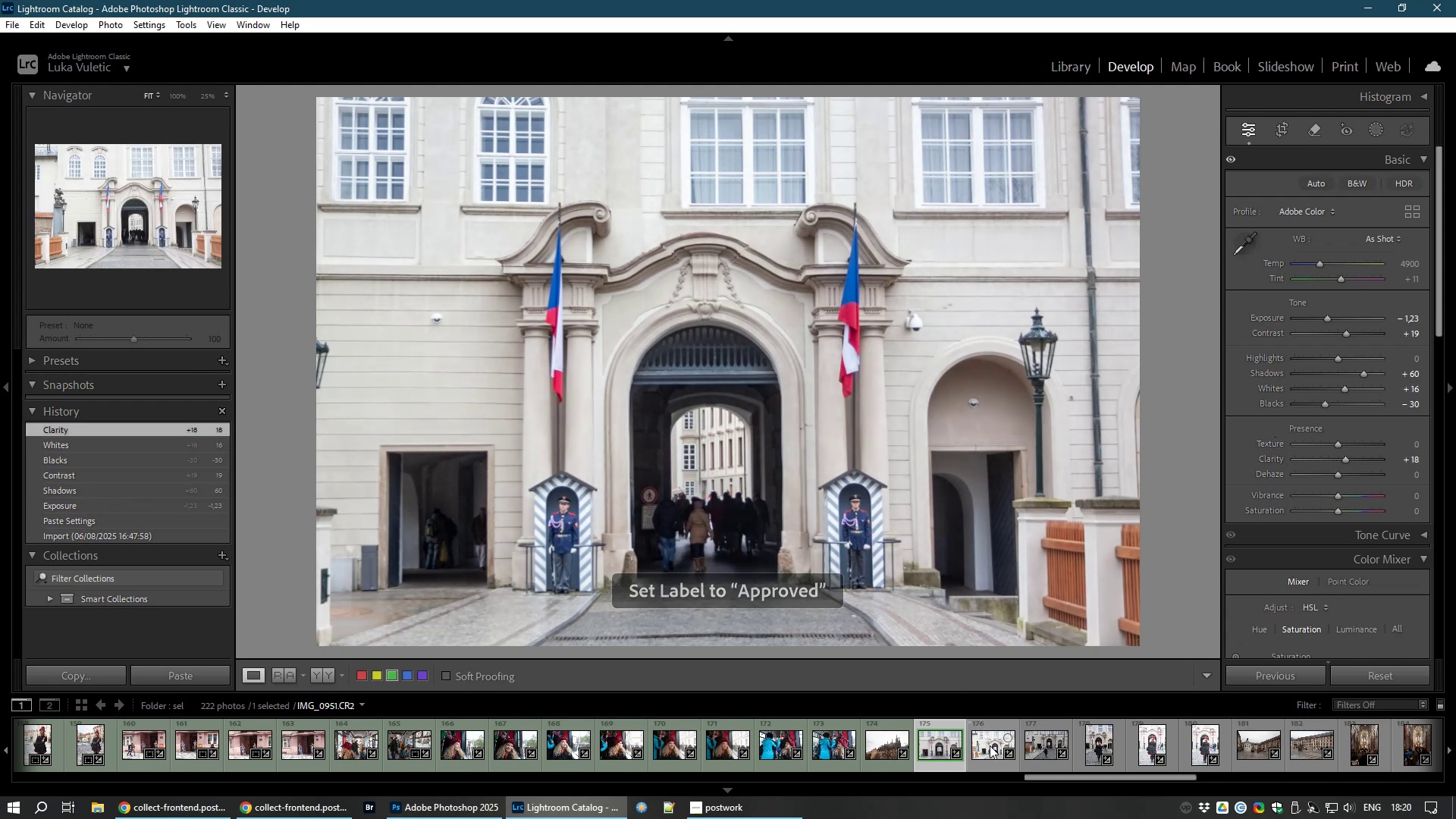 
left_click([990, 745])
 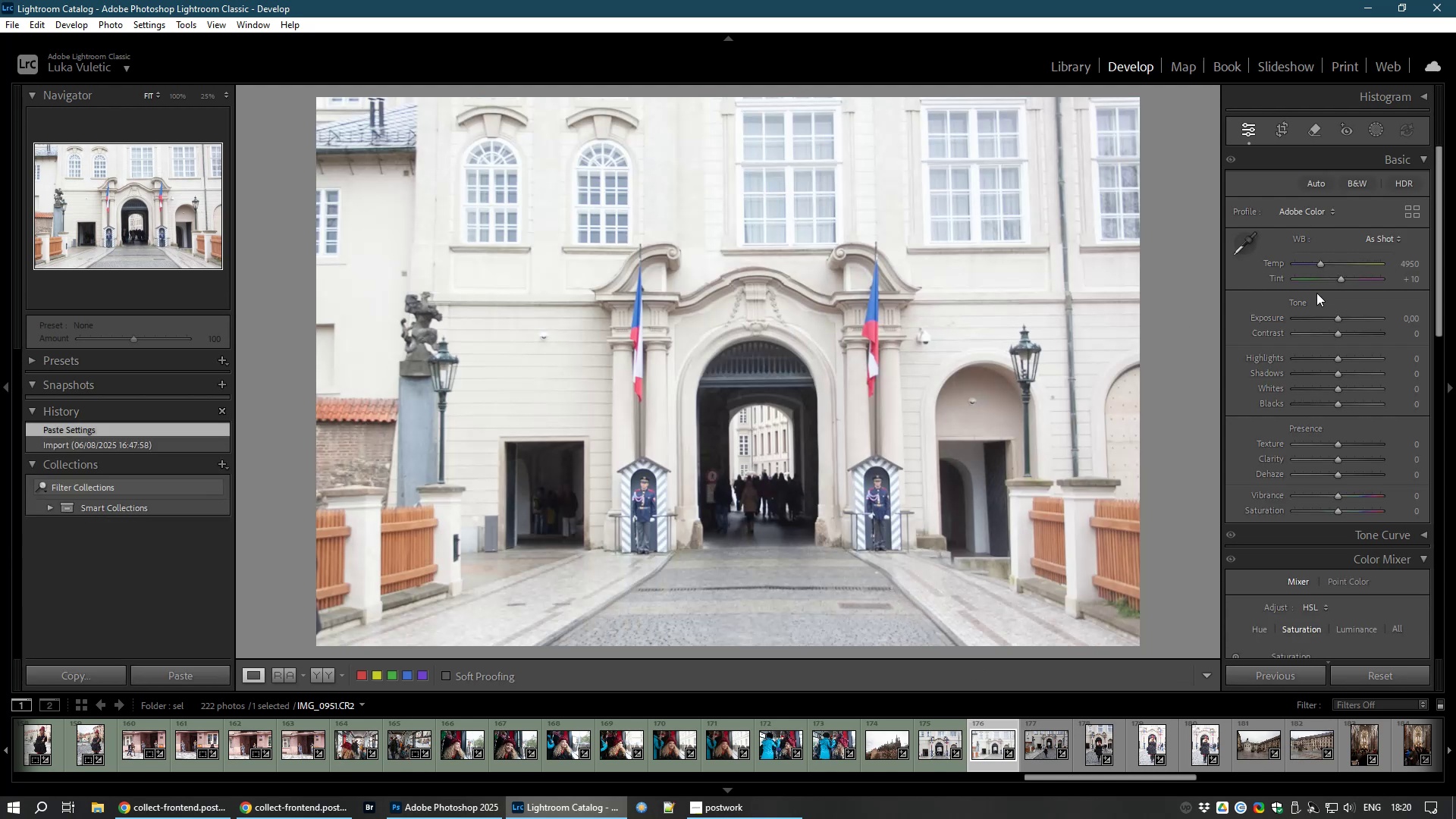 
left_click_drag(start_coordinate=[1338, 317], to_coordinate=[1330, 316])
 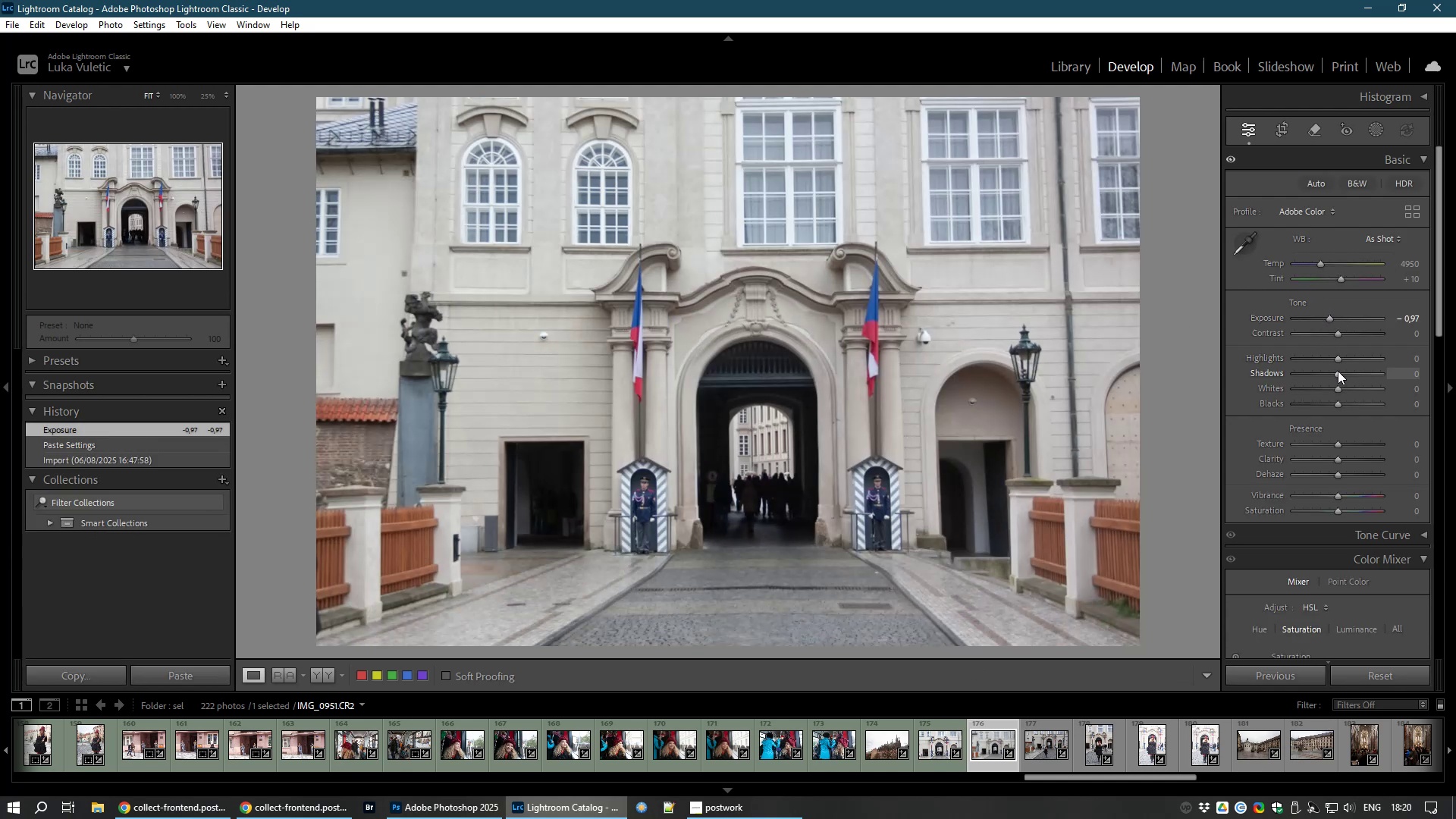 
left_click_drag(start_coordinate=[1338, 375], to_coordinate=[1351, 378])
 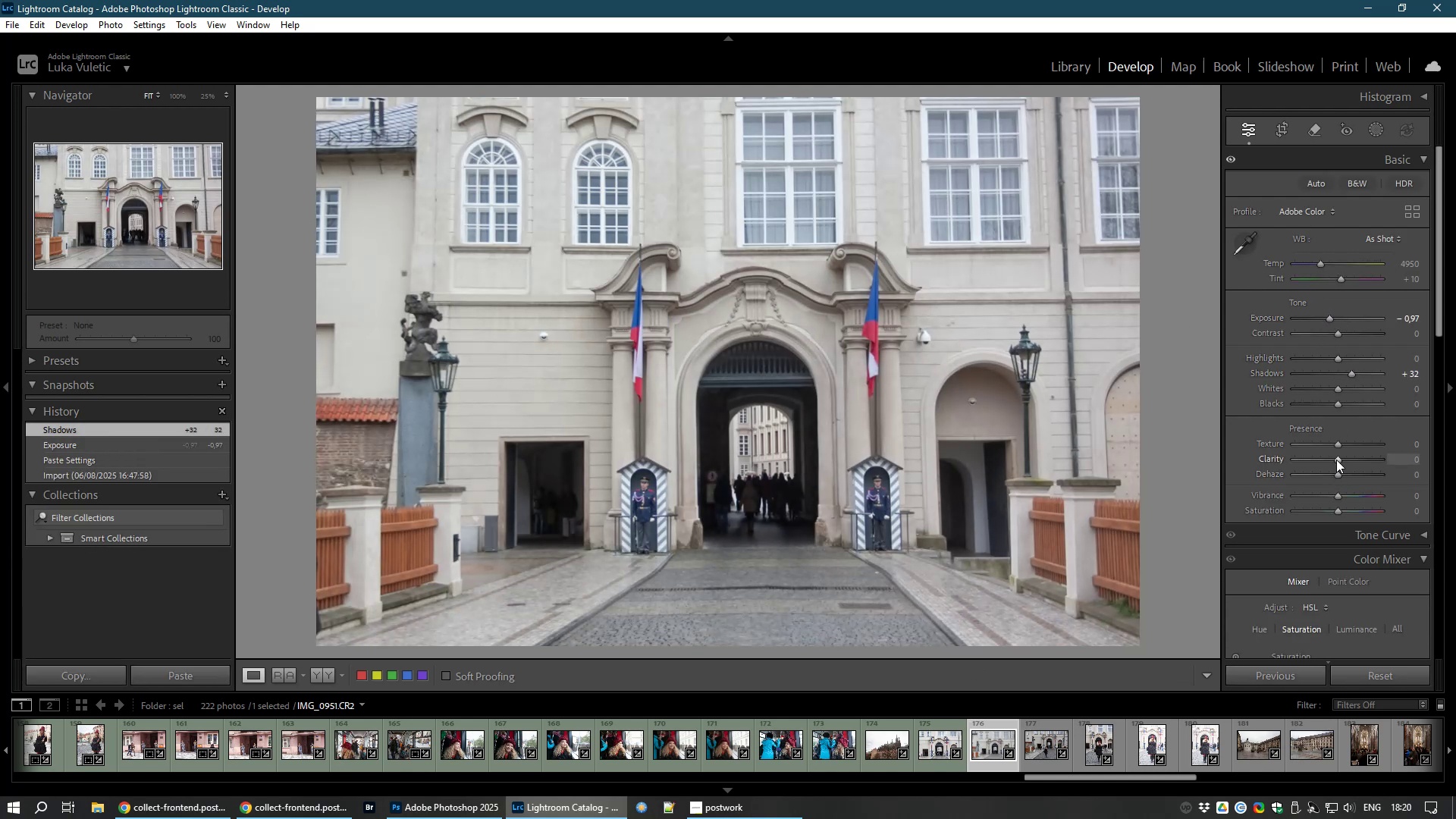 
left_click_drag(start_coordinate=[1338, 460], to_coordinate=[1351, 460])
 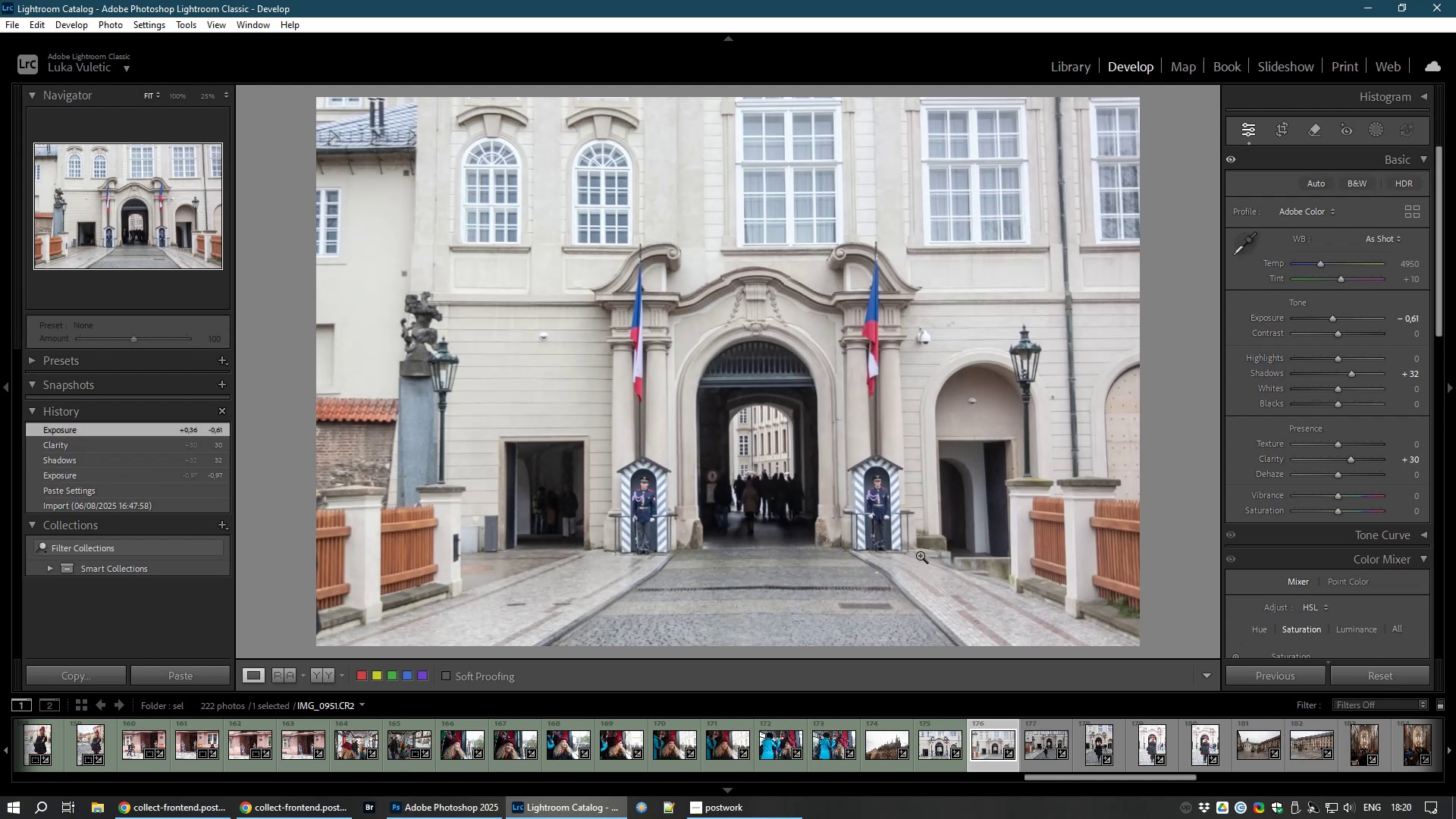 
wait(7.88)
 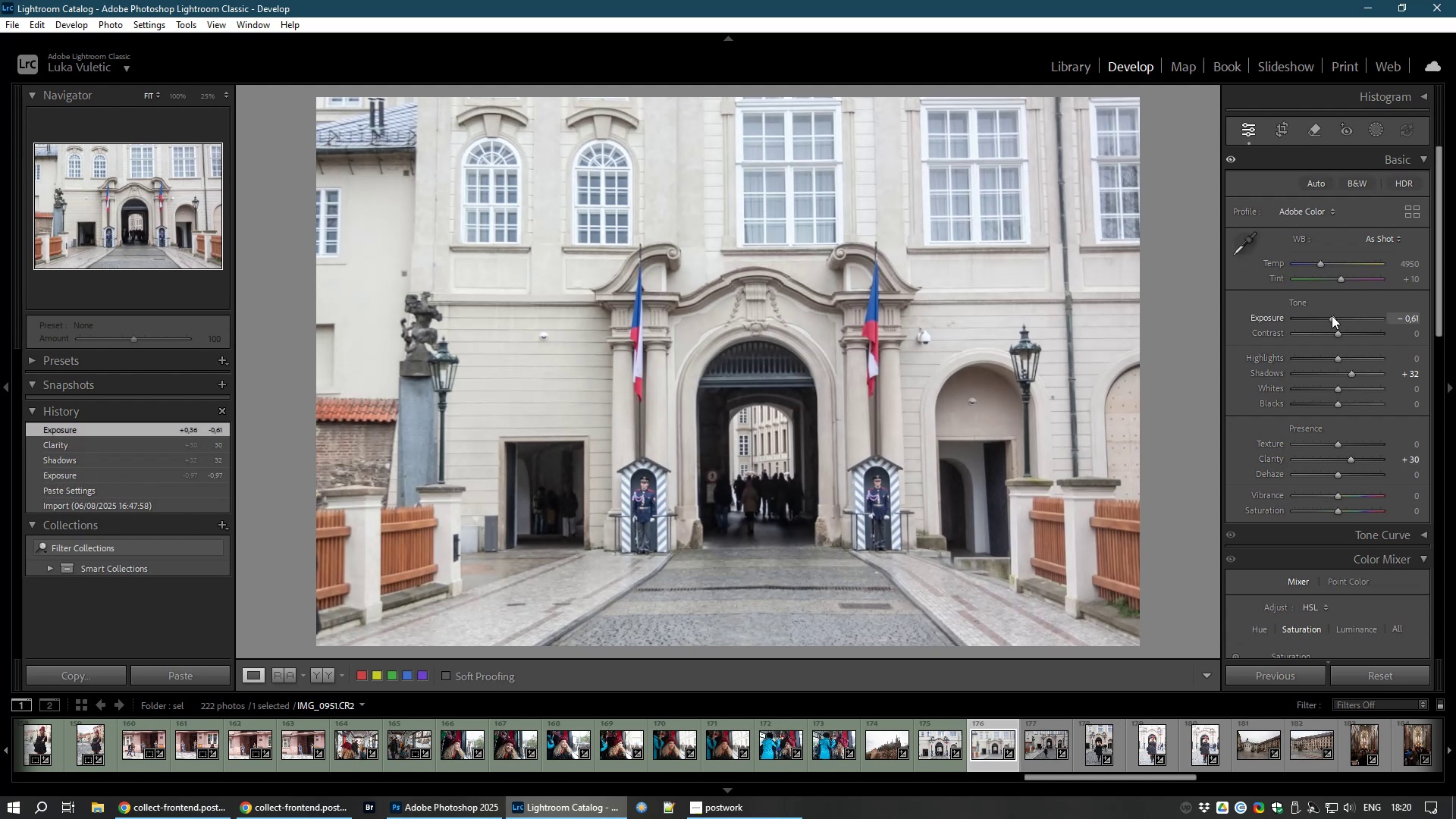 
key(8)
 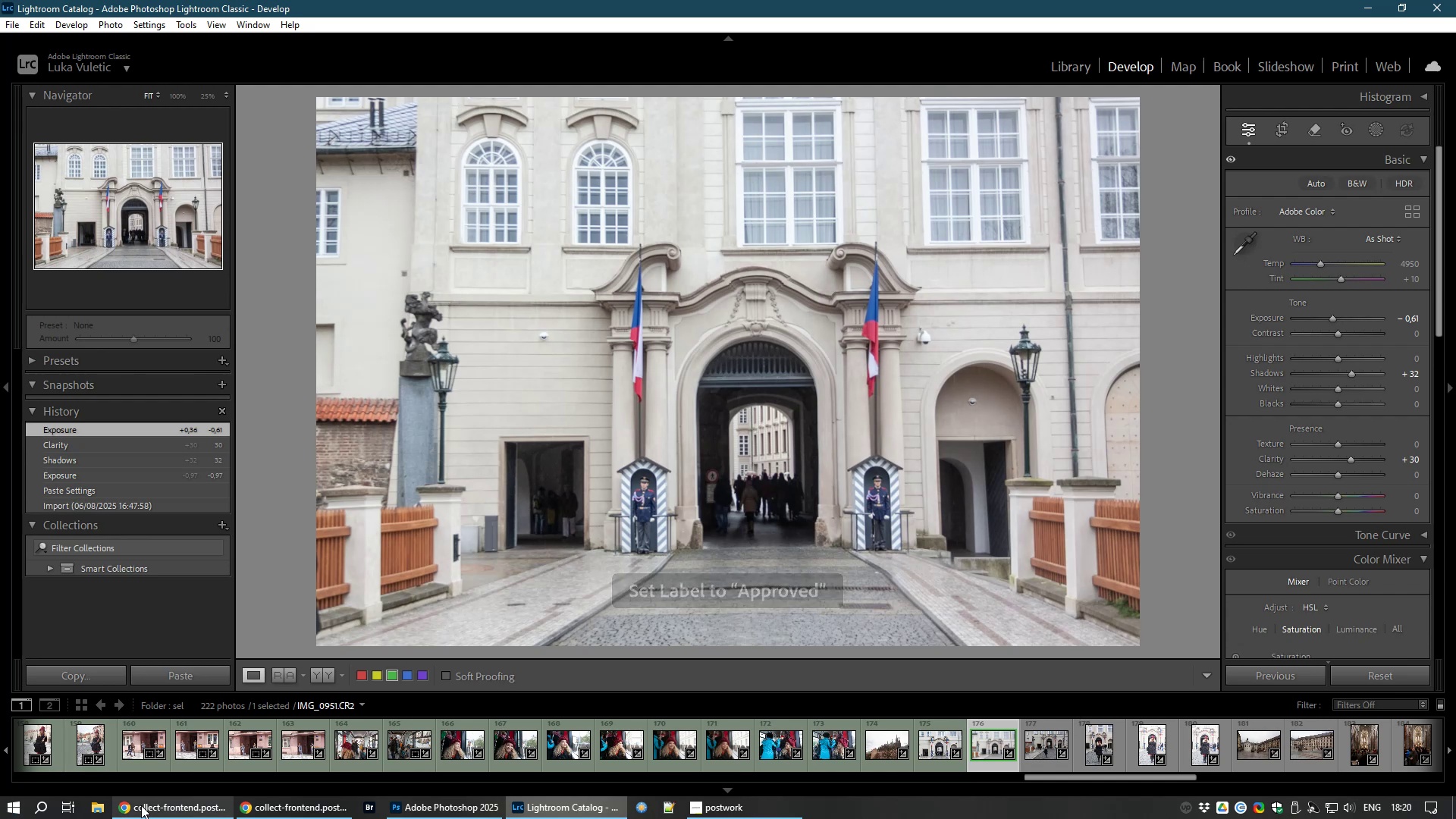 
left_click([143, 808])
 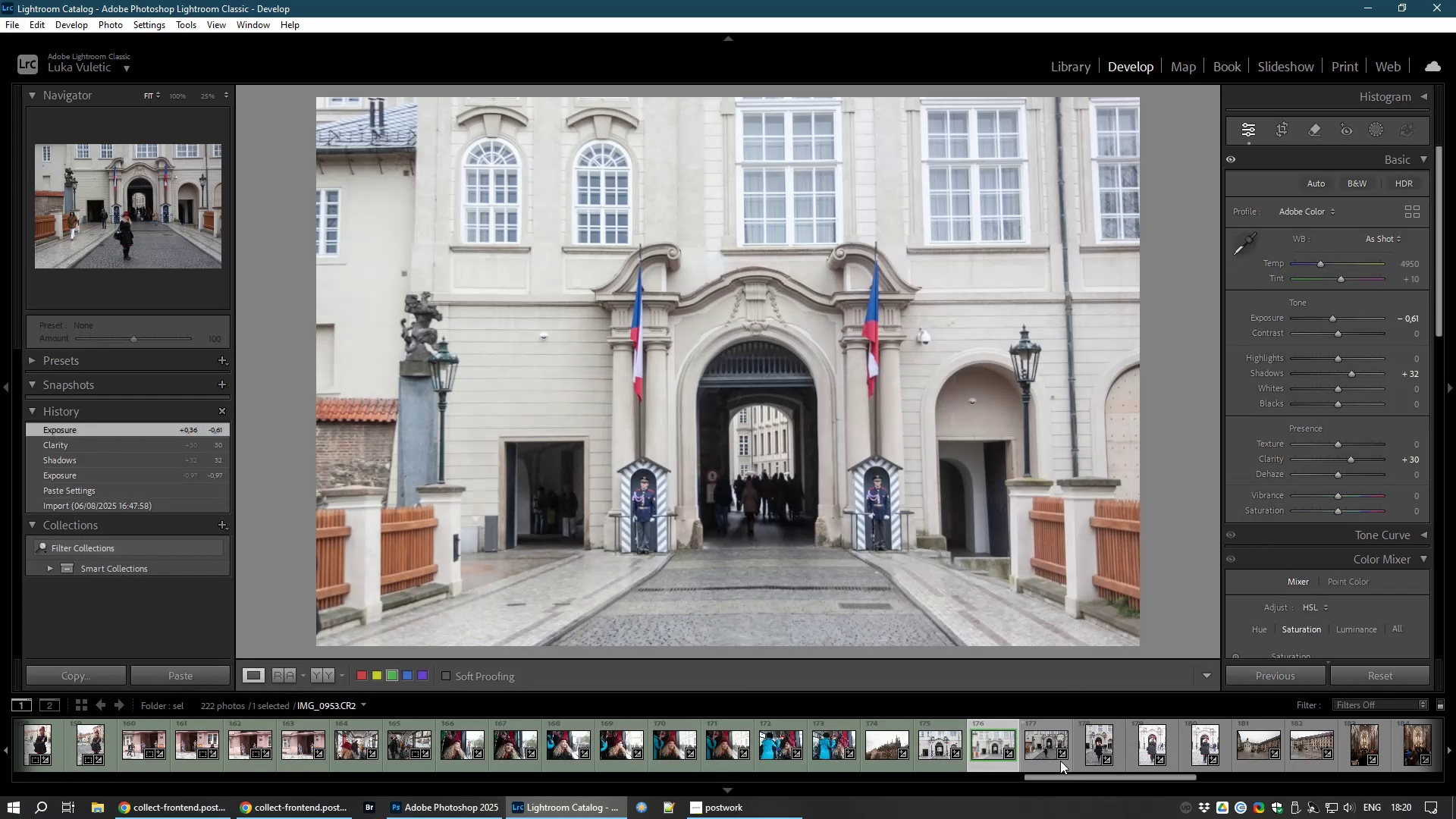 
left_click([1047, 755])
 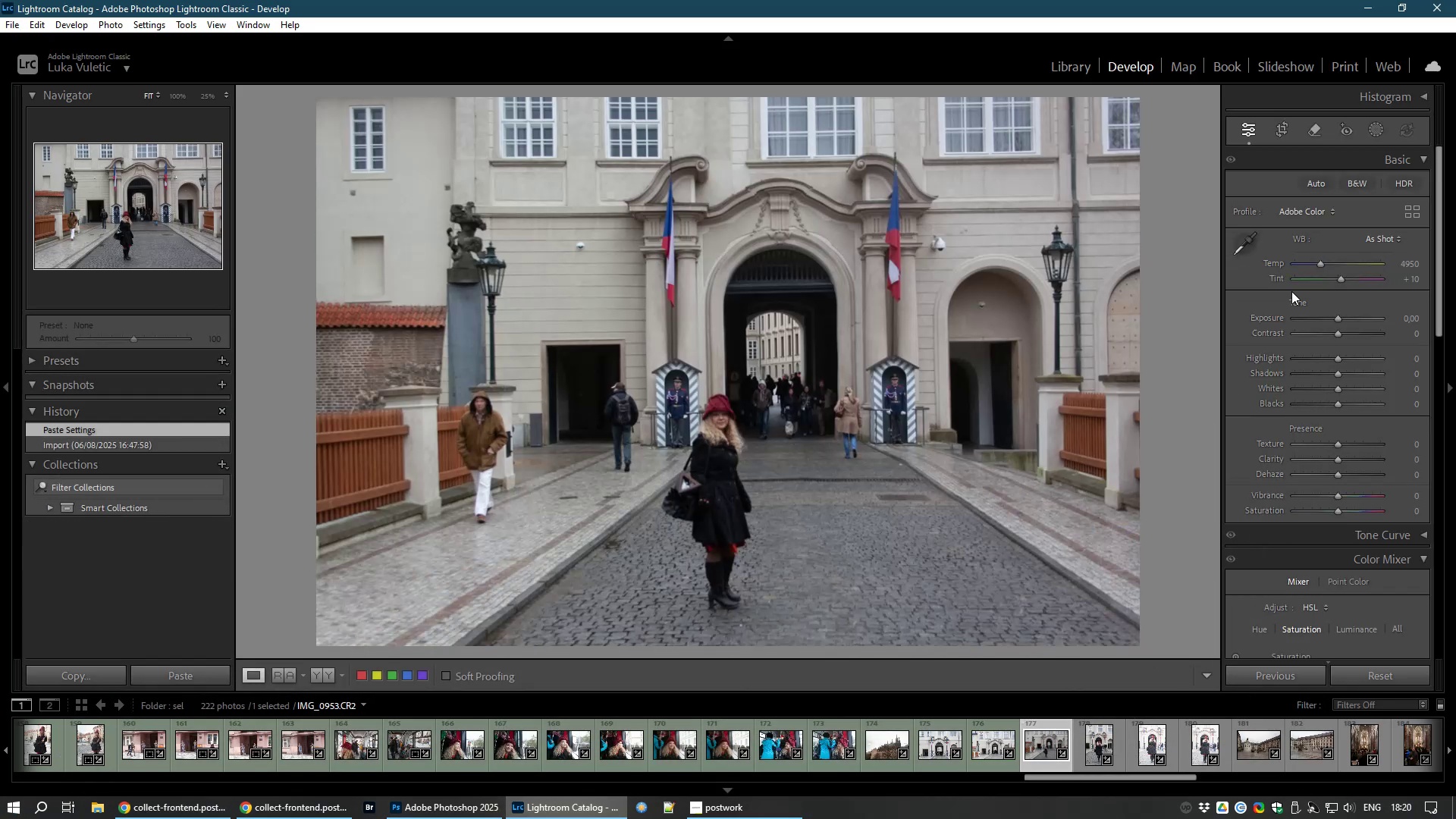 
left_click_drag(start_coordinate=[1335, 315], to_coordinate=[1345, 318])
 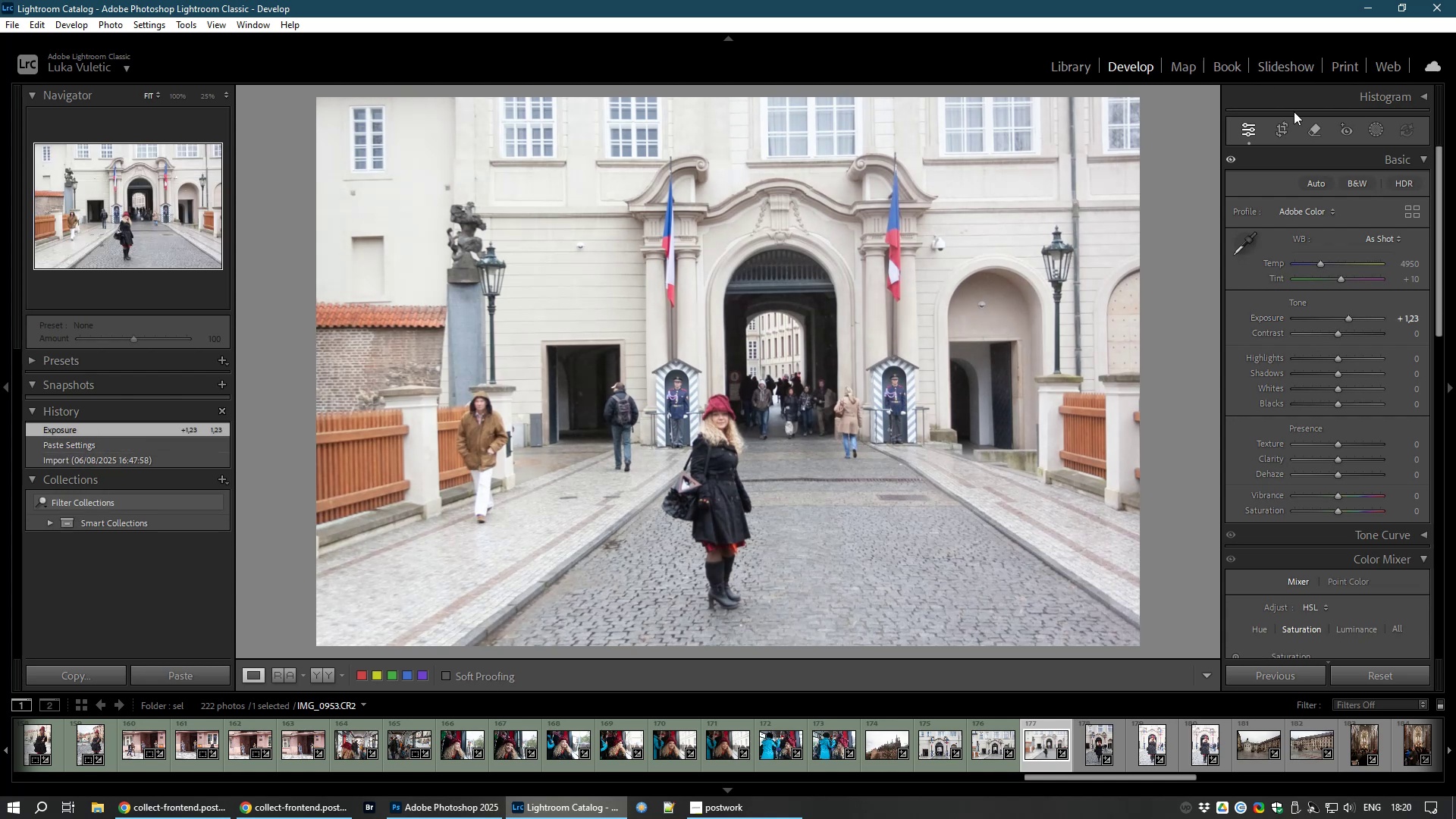 
left_click([1284, 126])
 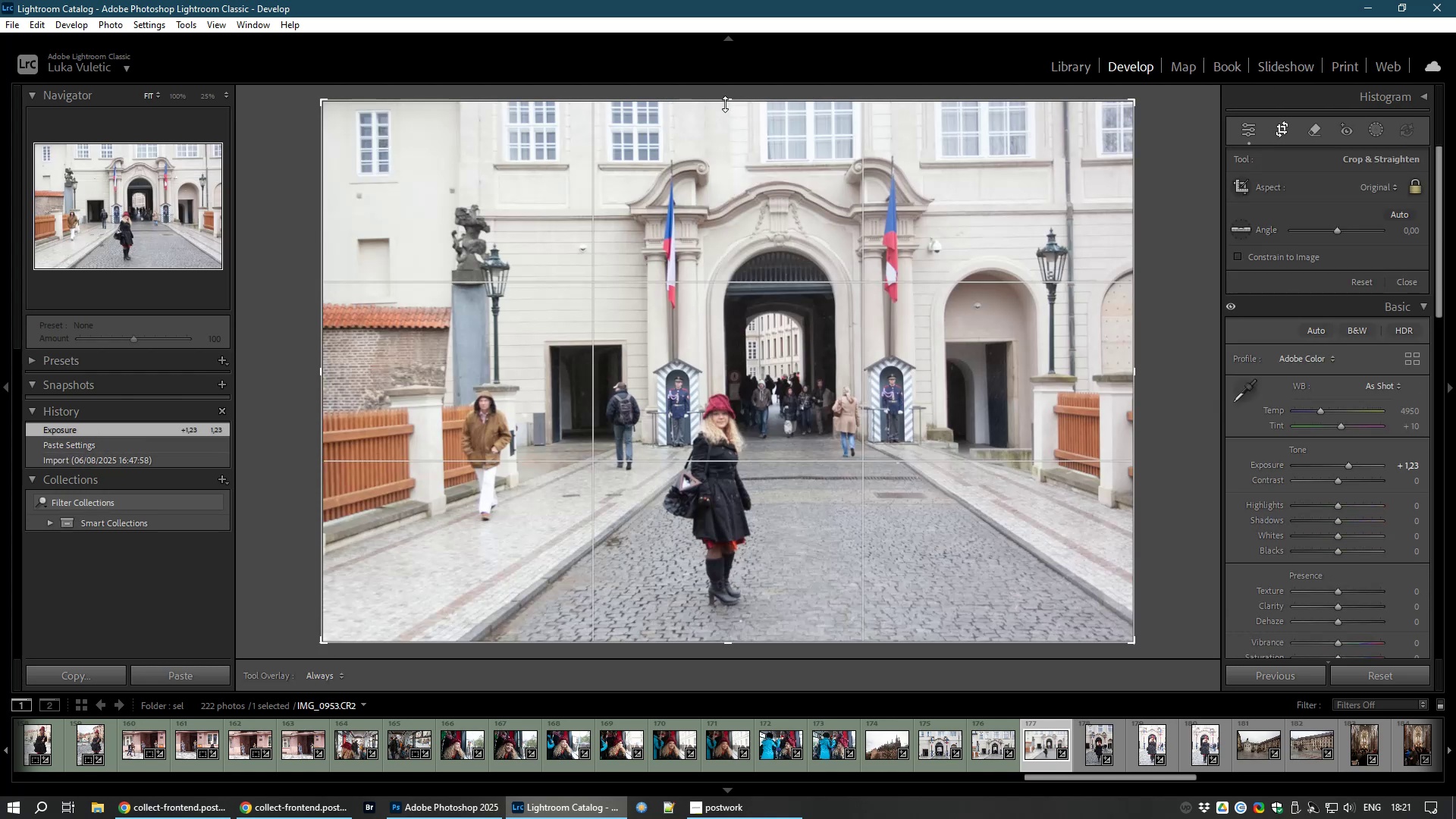 
left_click_drag(start_coordinate=[725, 104], to_coordinate=[689, 226])
 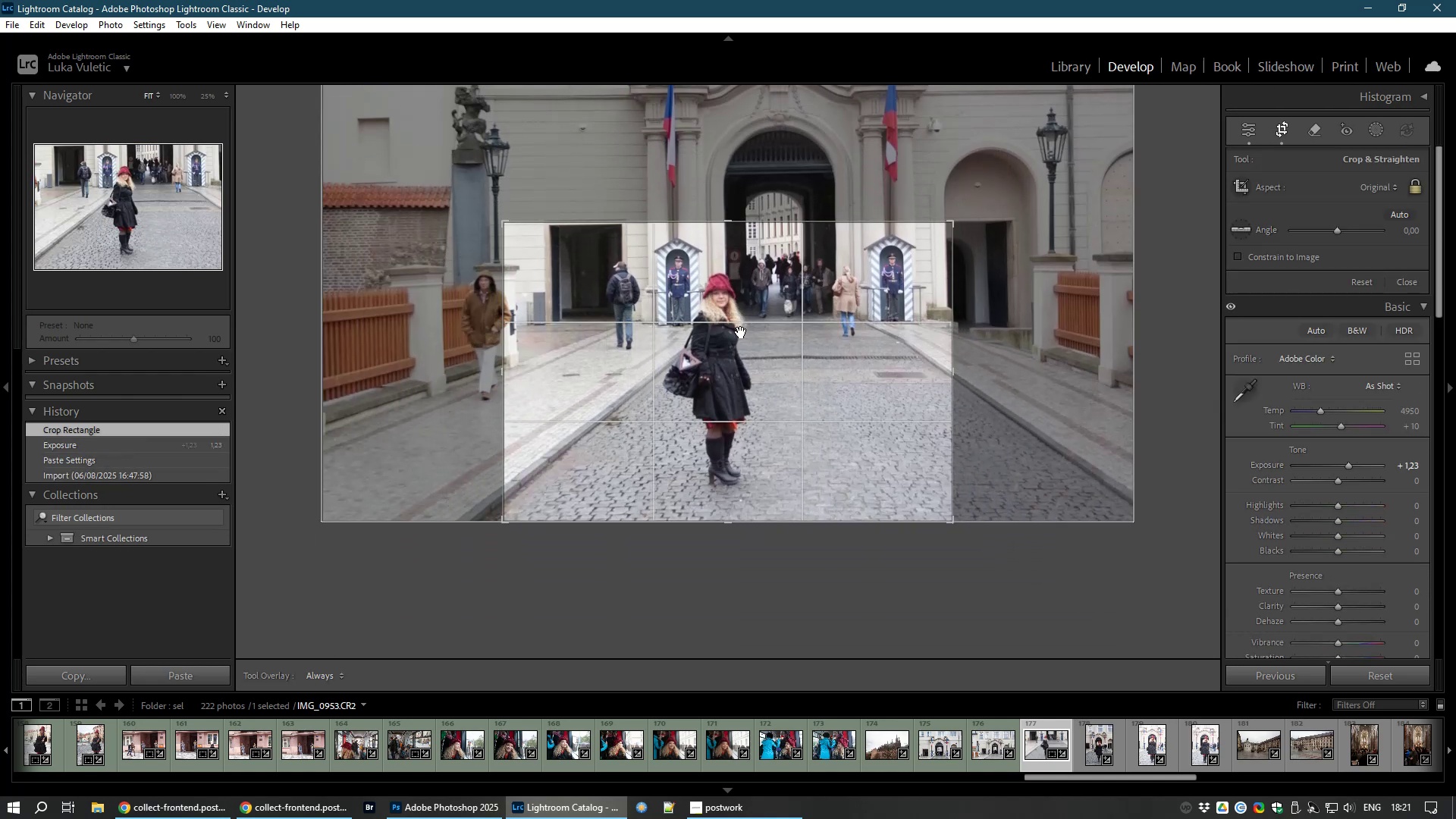 
left_click_drag(start_coordinate=[741, 332], to_coordinate=[723, 350])
 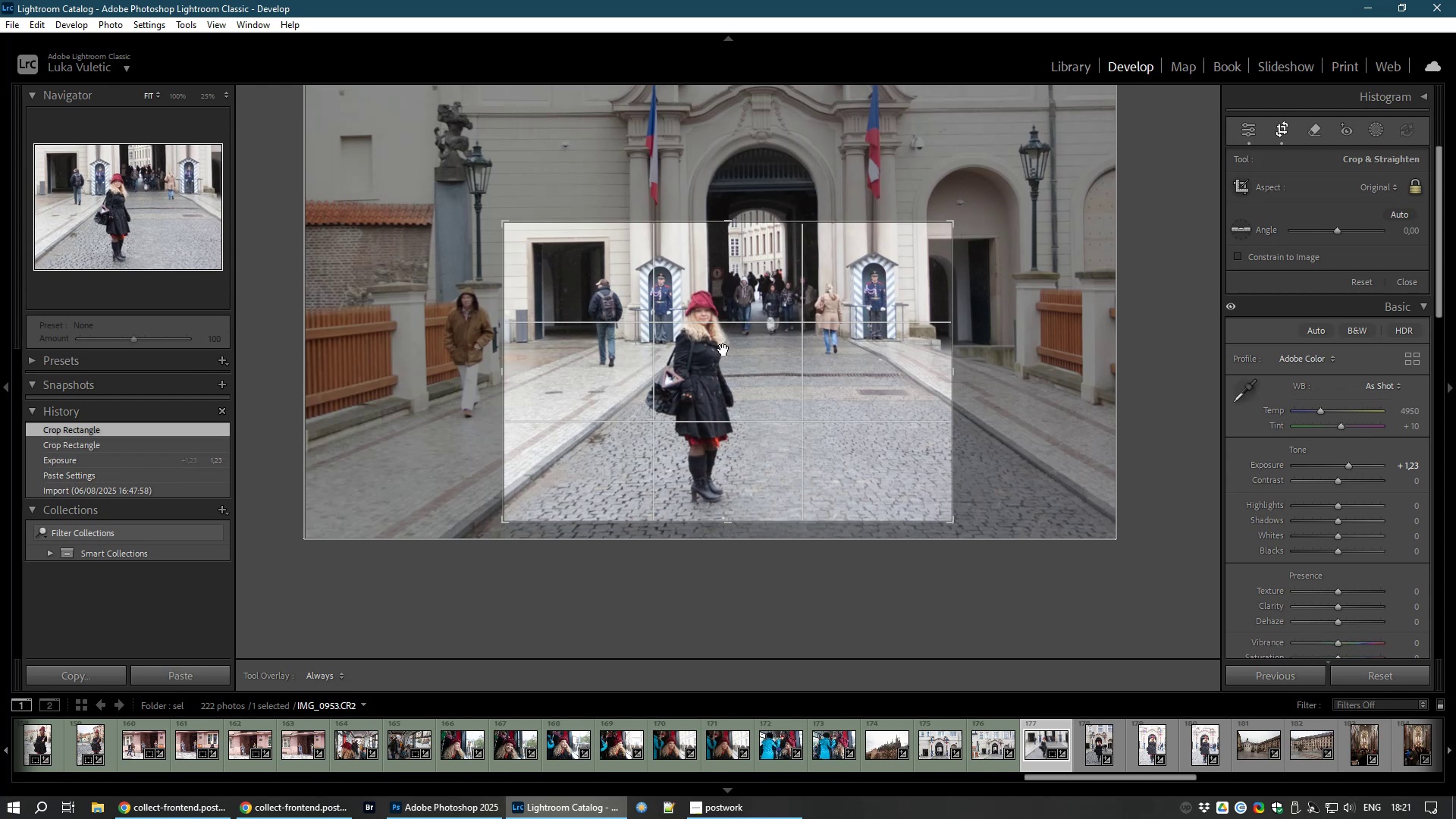 
double_click([723, 350])
 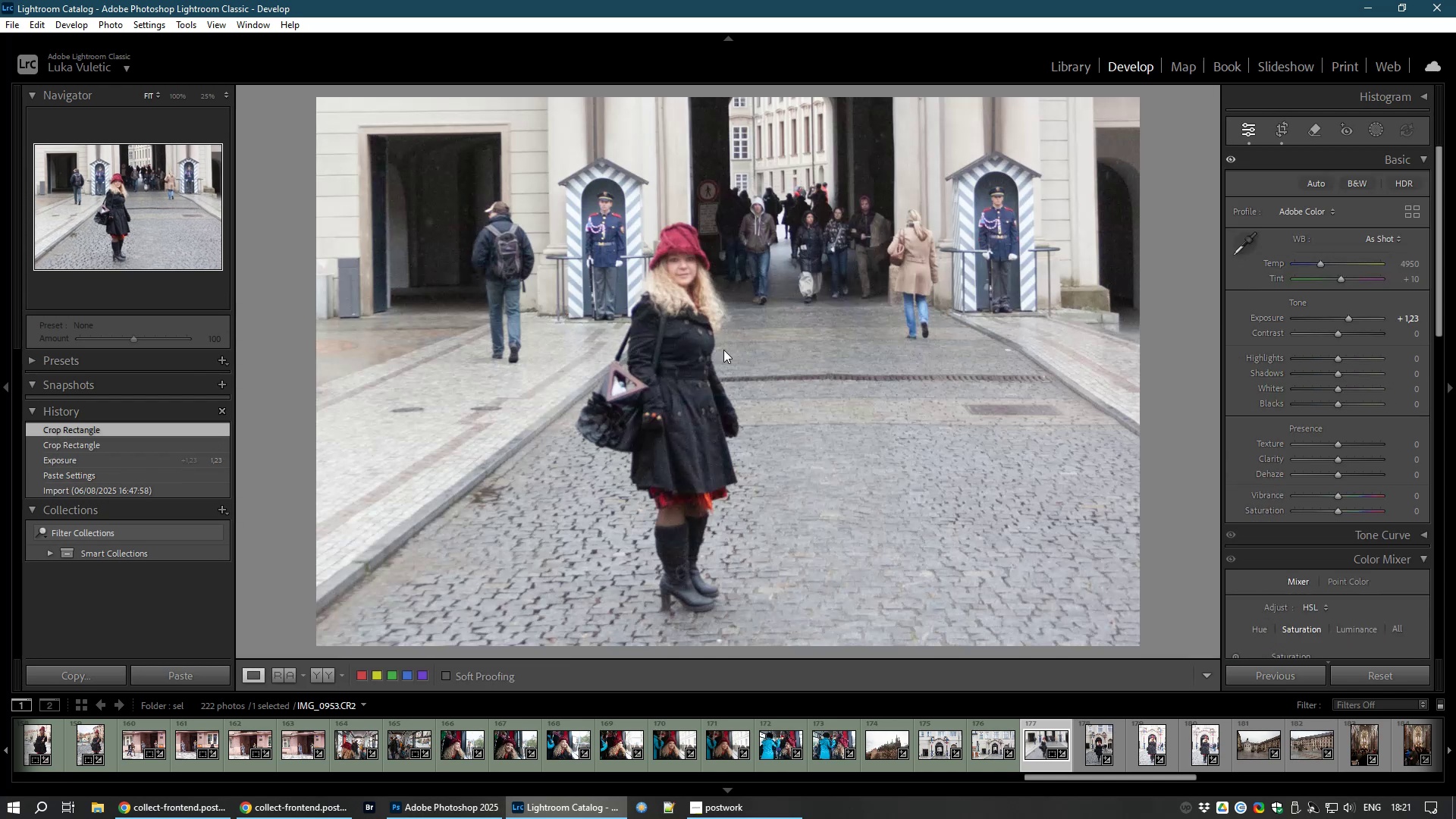 
key(Escape)
 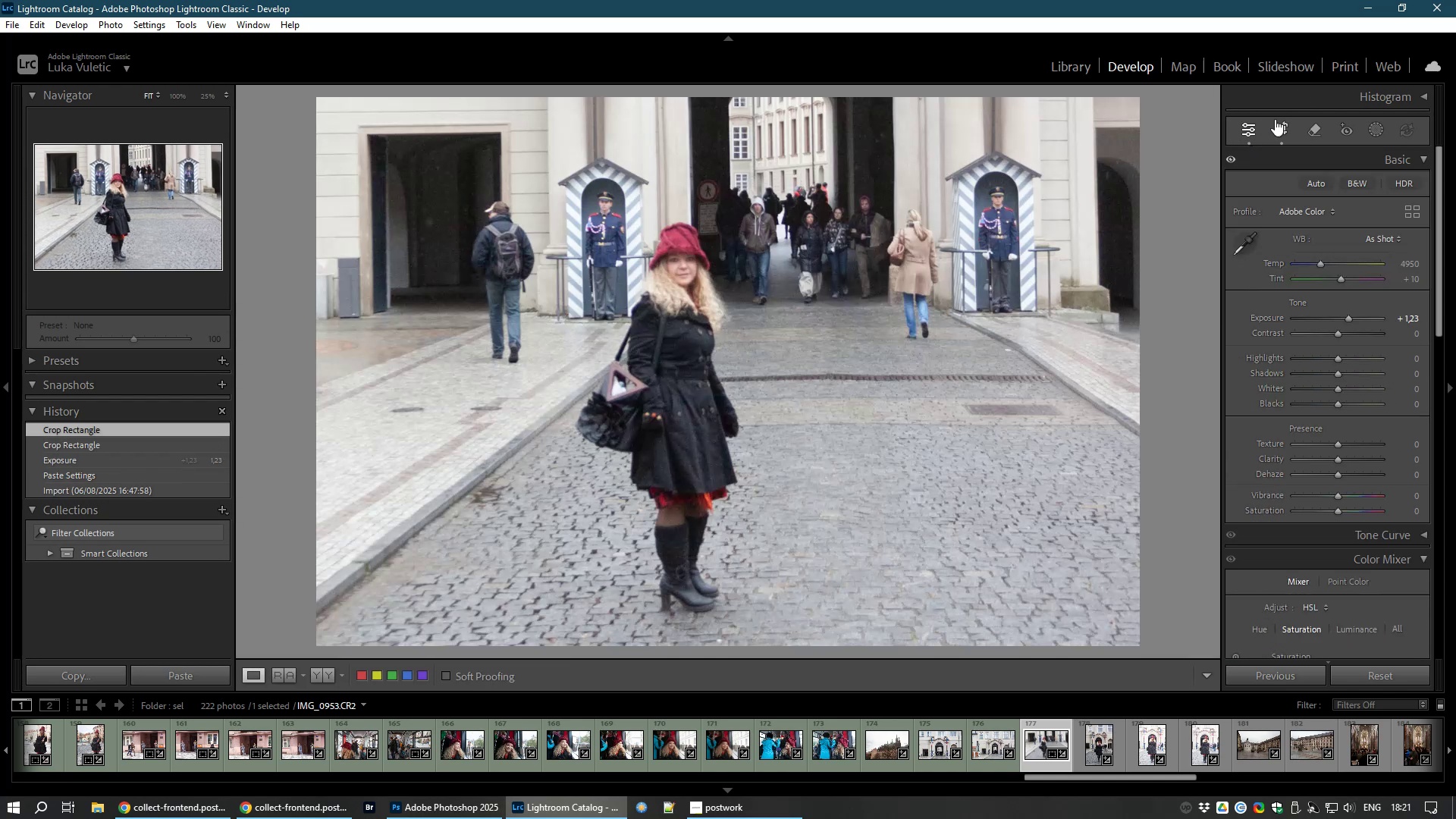 
left_click([1280, 128])
 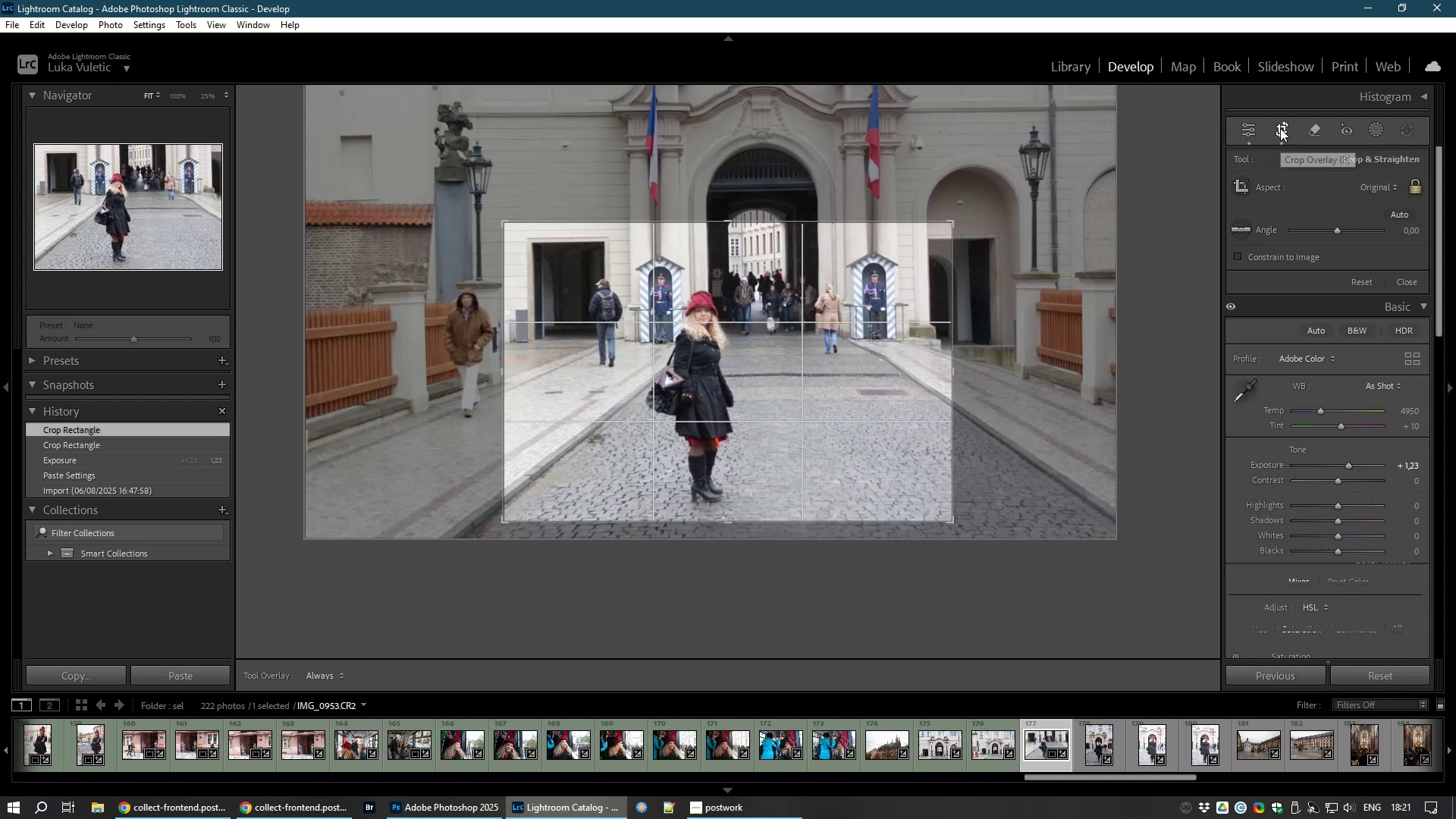 
key(Escape)
 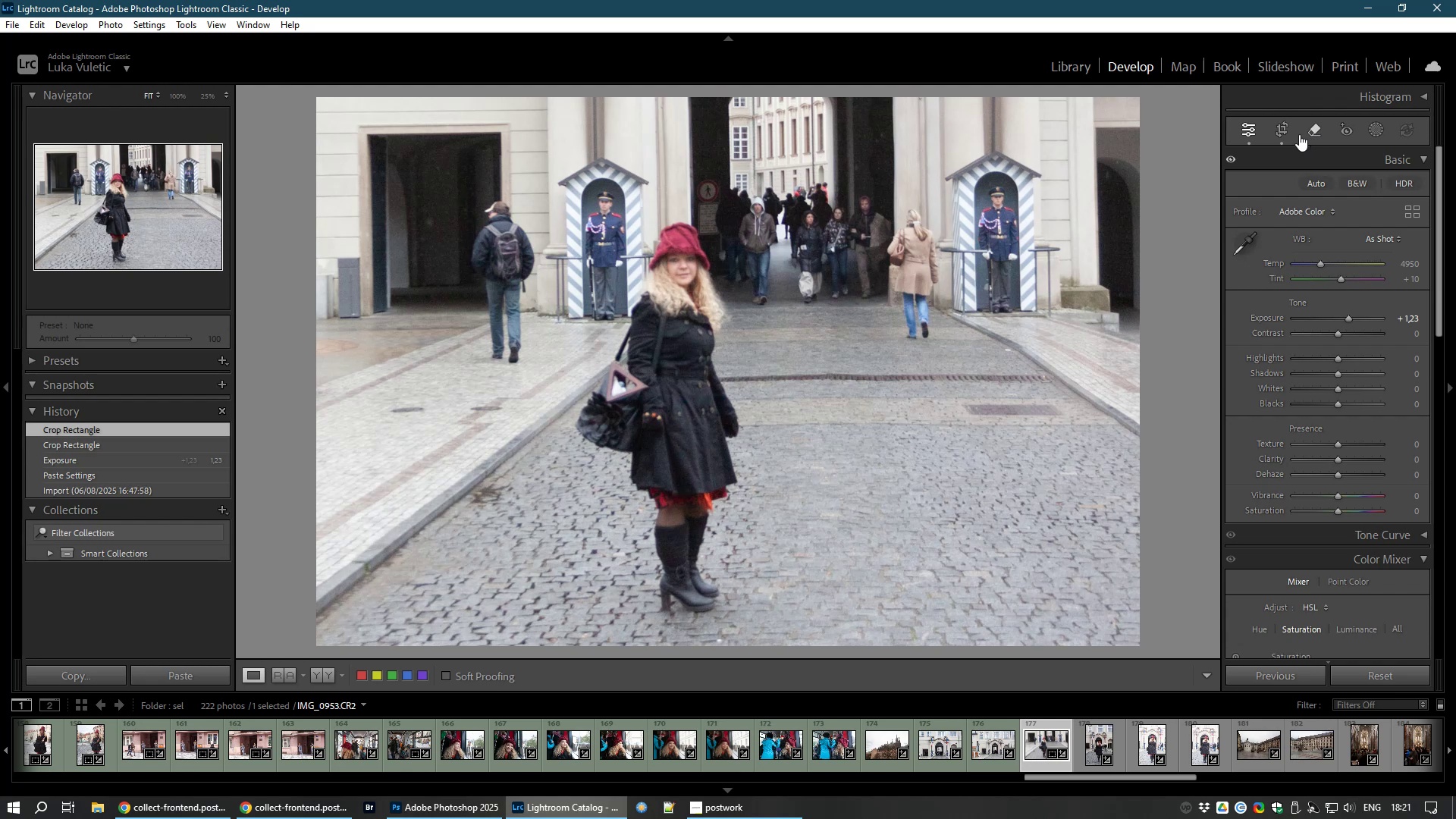 
left_click([1284, 130])
 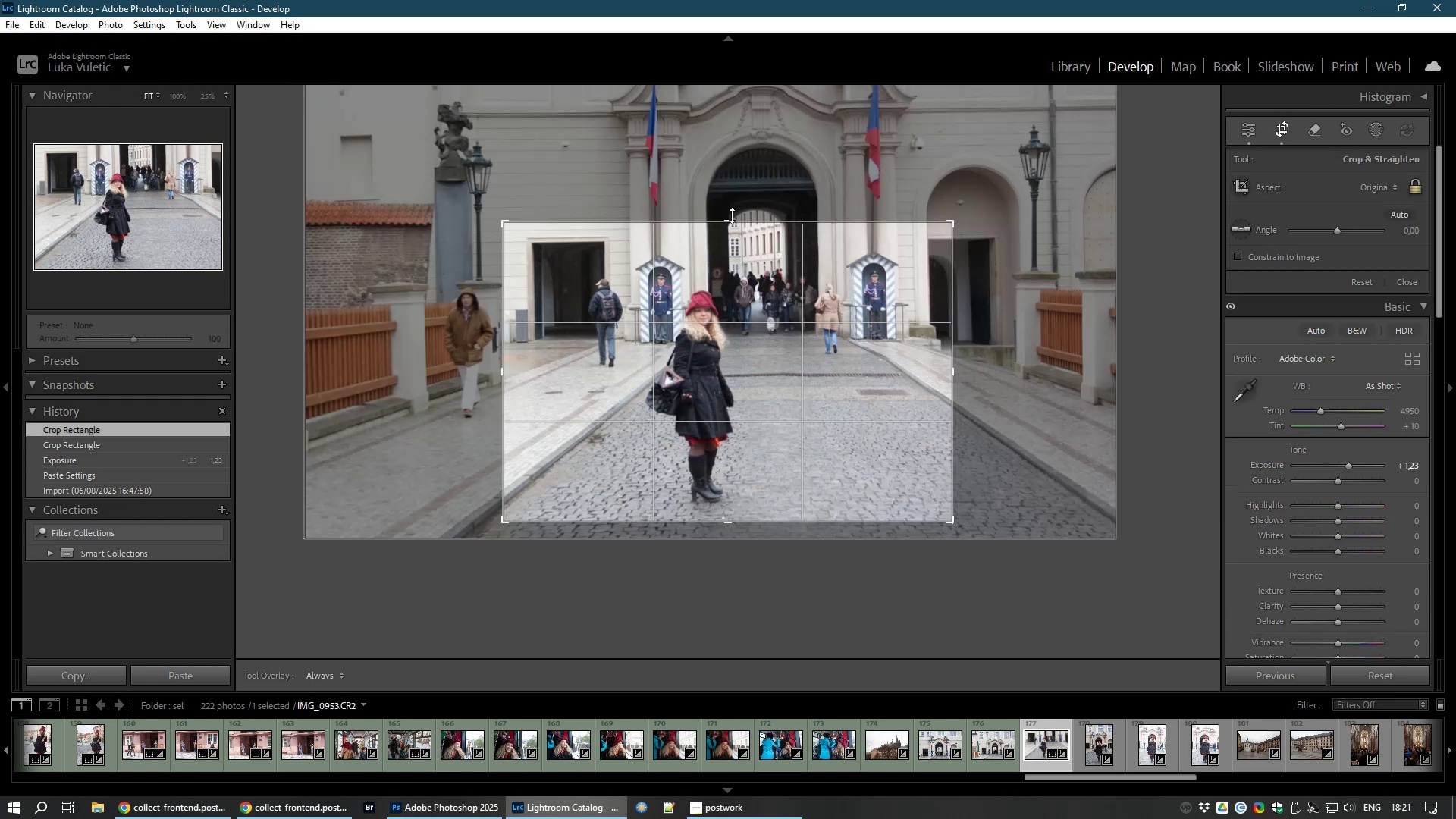 
left_click_drag(start_coordinate=[726, 217], to_coordinate=[756, 52])
 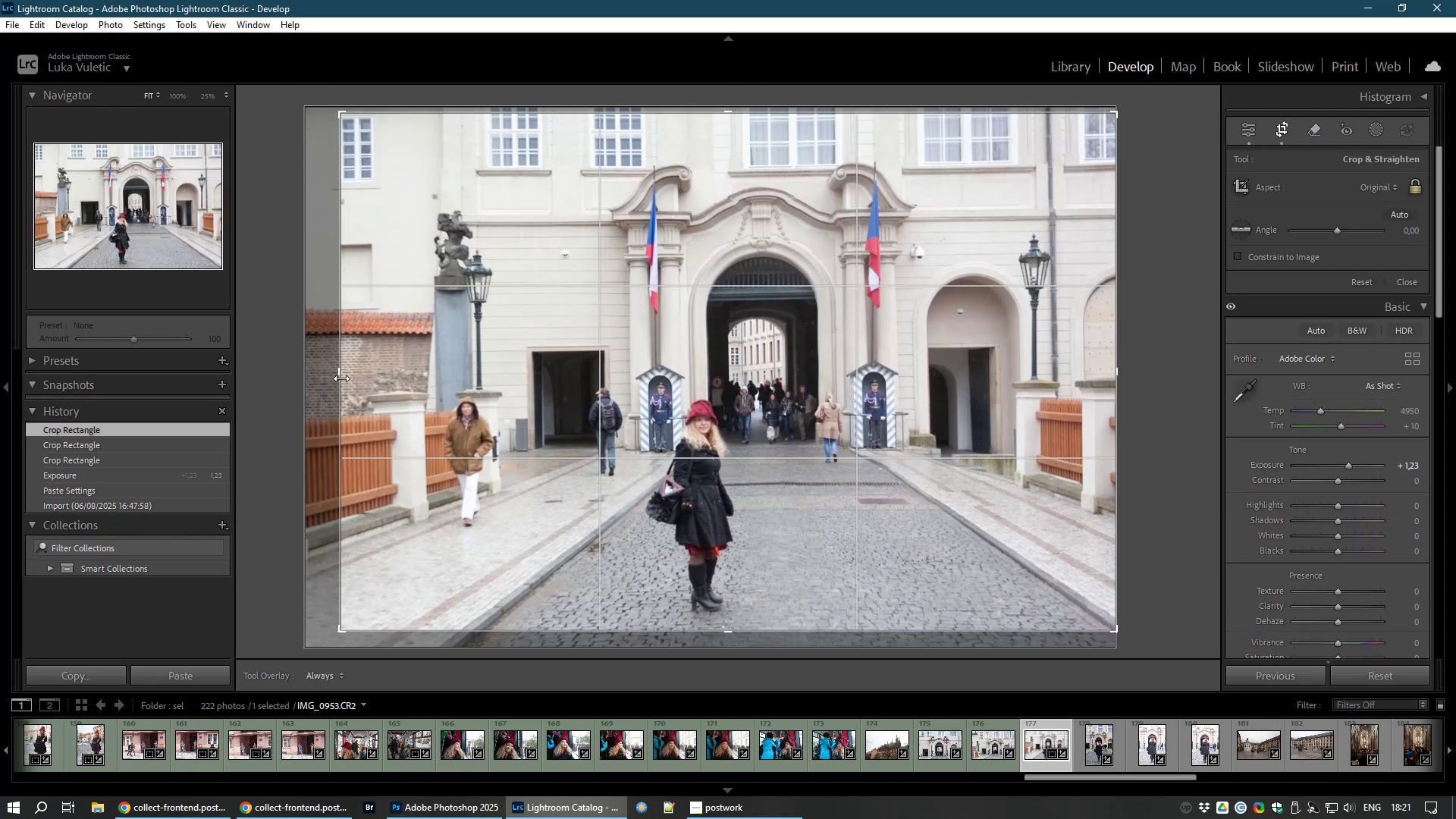 
left_click_drag(start_coordinate=[343, 374], to_coordinate=[152, 353])
 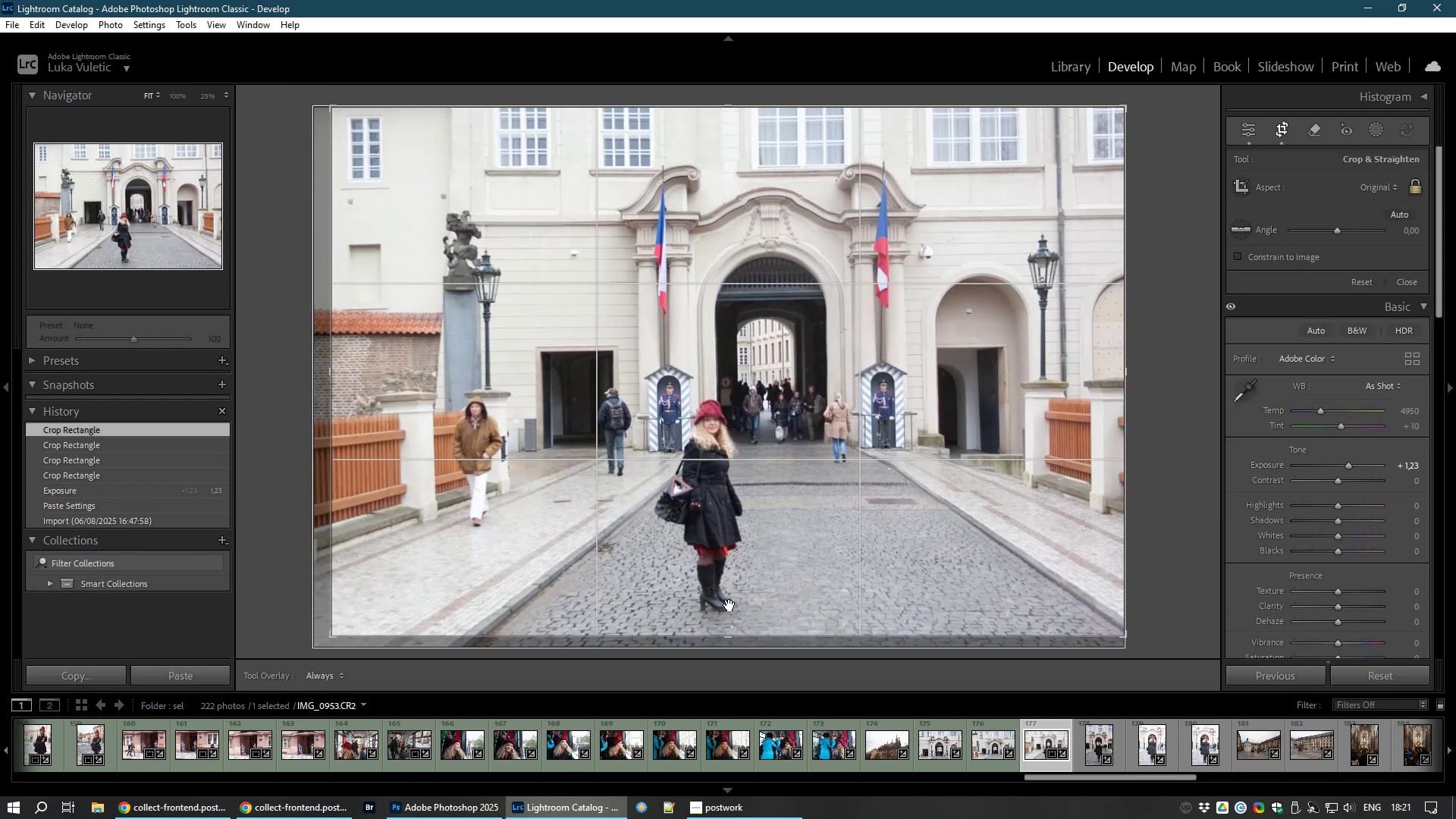 
left_click_drag(start_coordinate=[726, 639], to_coordinate=[777, 714])
 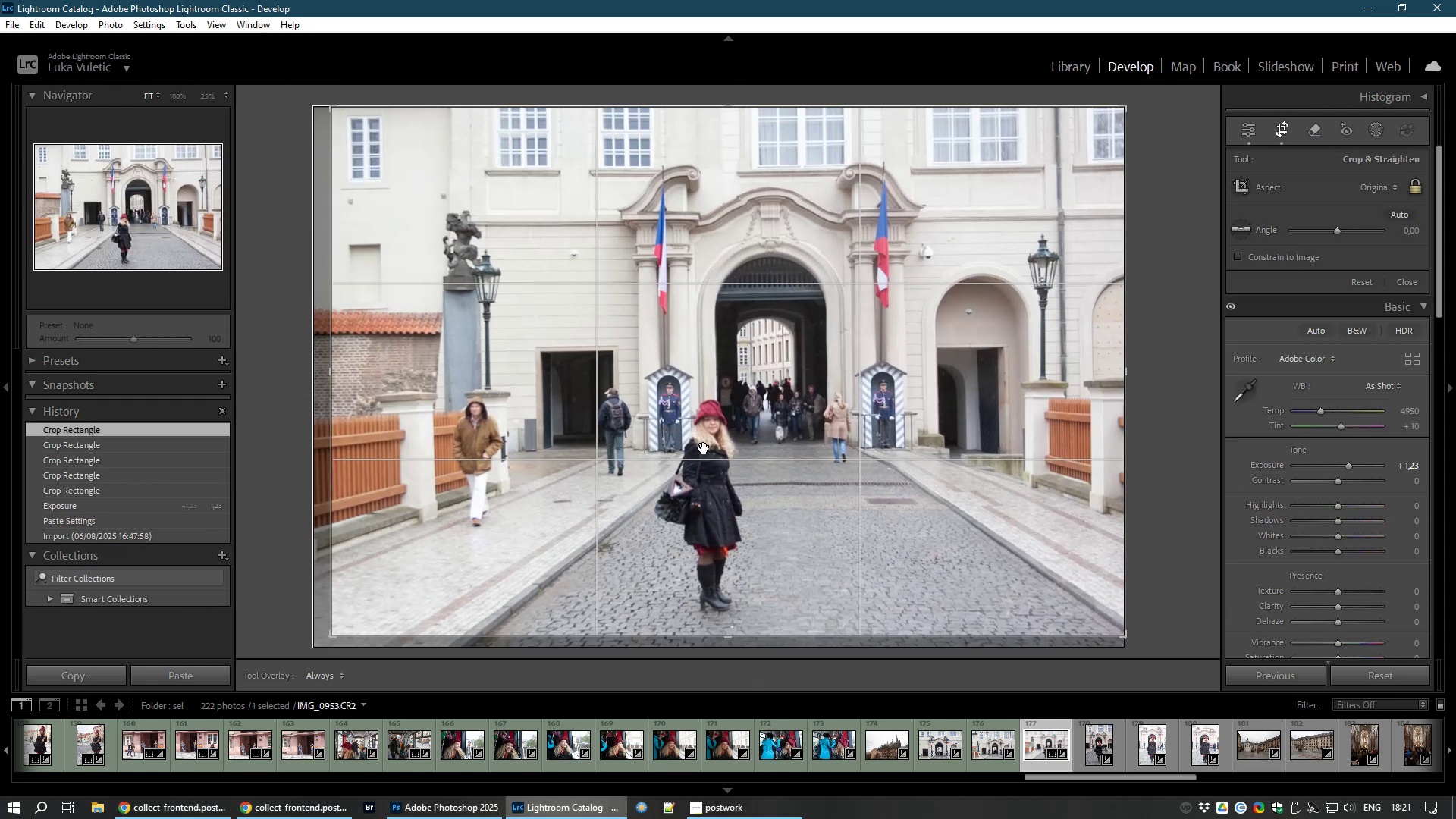 
left_click_drag(start_coordinate=[704, 448], to_coordinate=[688, 448])
 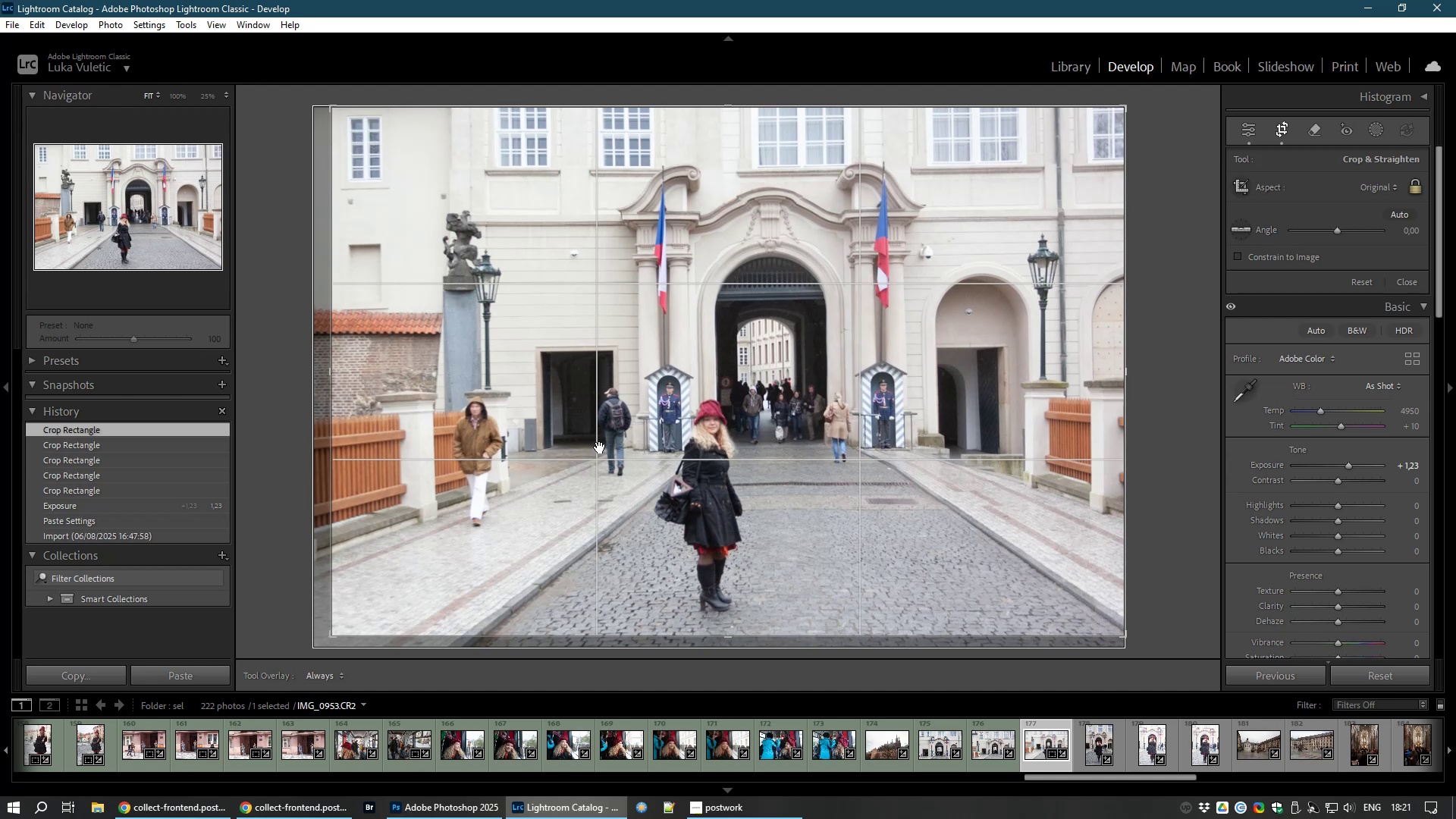 
left_click_drag(start_coordinate=[600, 447], to_coordinate=[615, 447])
 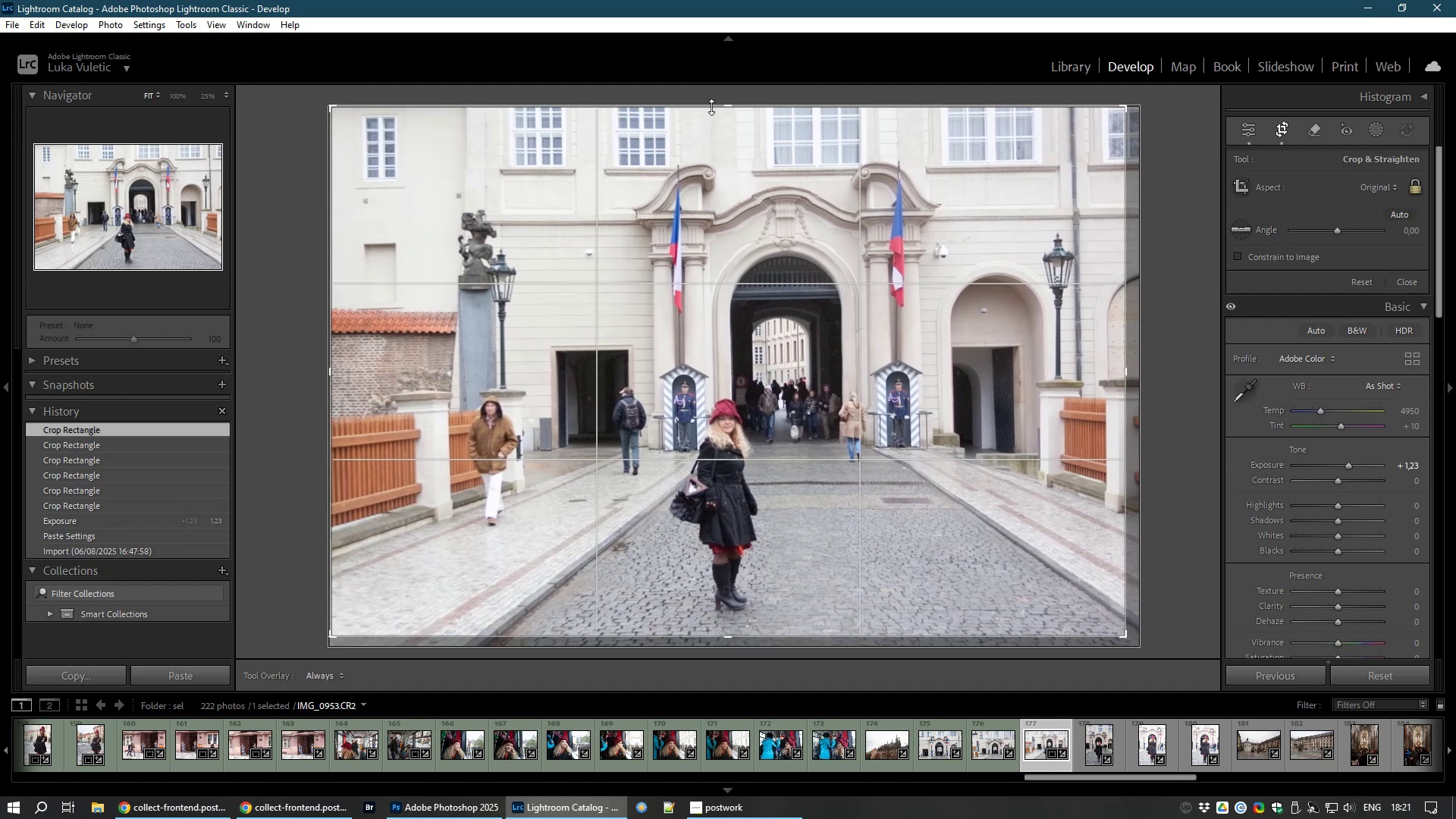 
left_click_drag(start_coordinate=[718, 107], to_coordinate=[712, 83])
 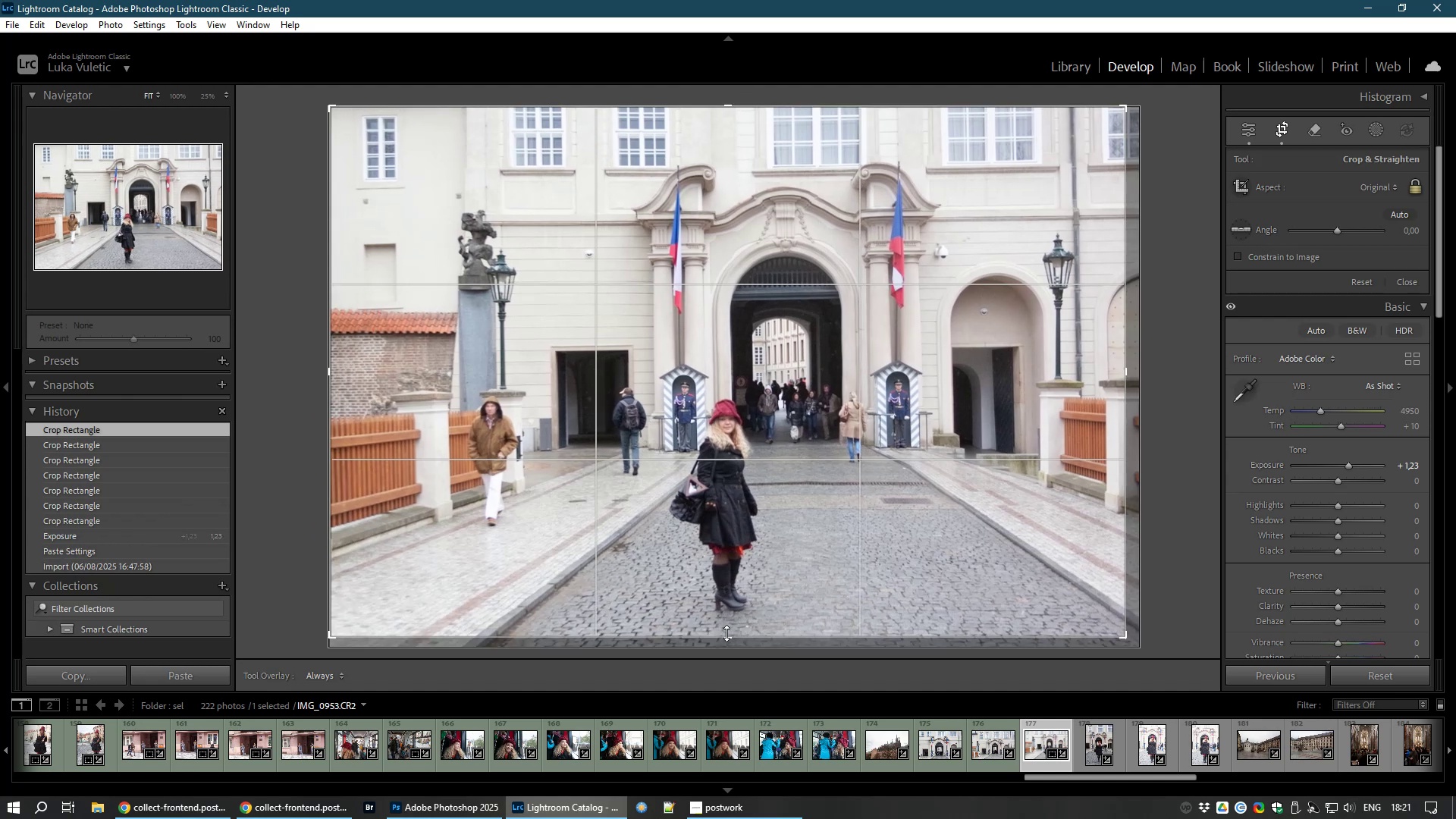 
left_click_drag(start_coordinate=[724, 635], to_coordinate=[717, 674])
 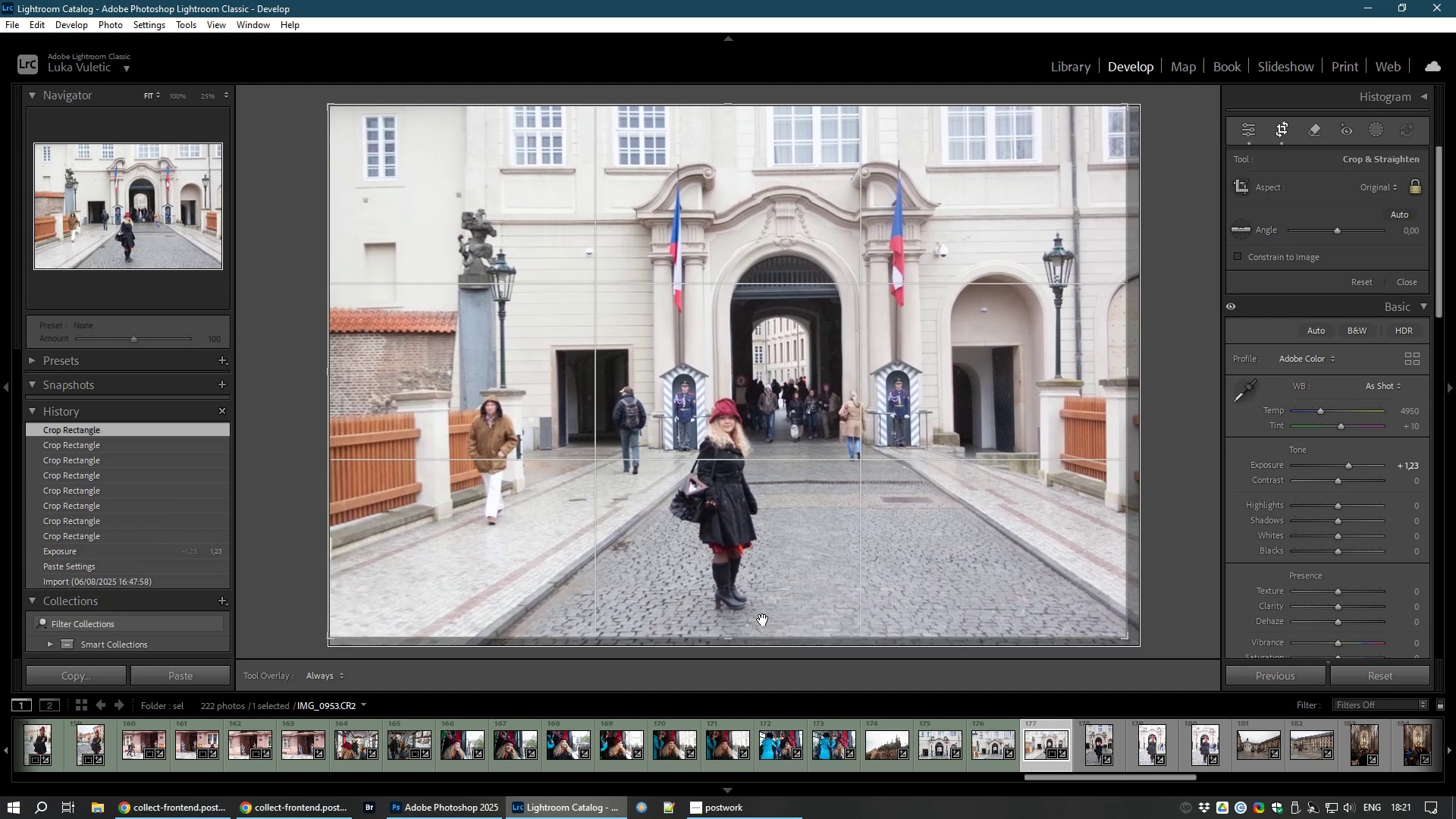 
left_click_drag(start_coordinate=[763, 619], to_coordinate=[758, 619])
 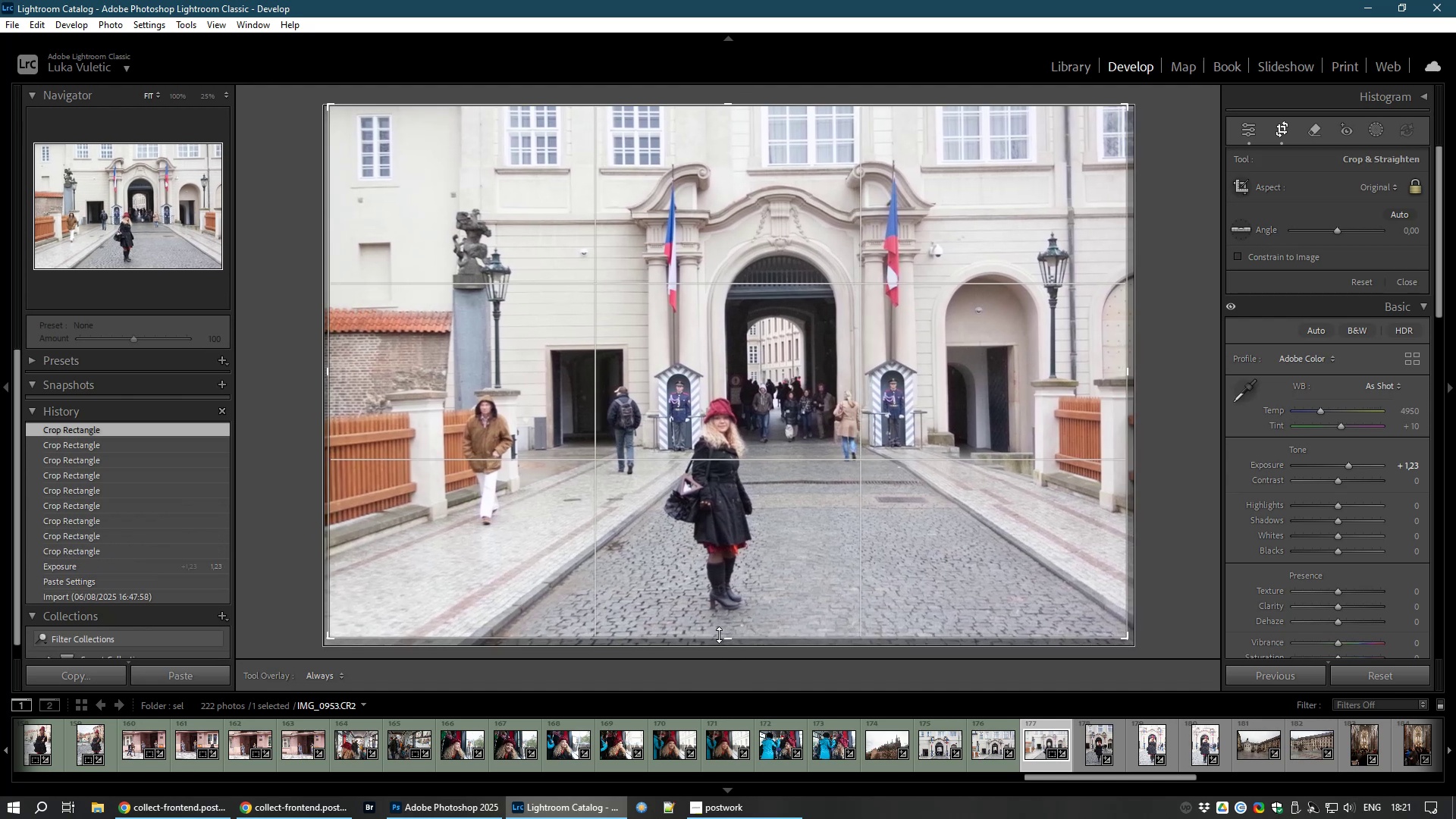 
left_click_drag(start_coordinate=[720, 635], to_coordinate=[715, 664])
 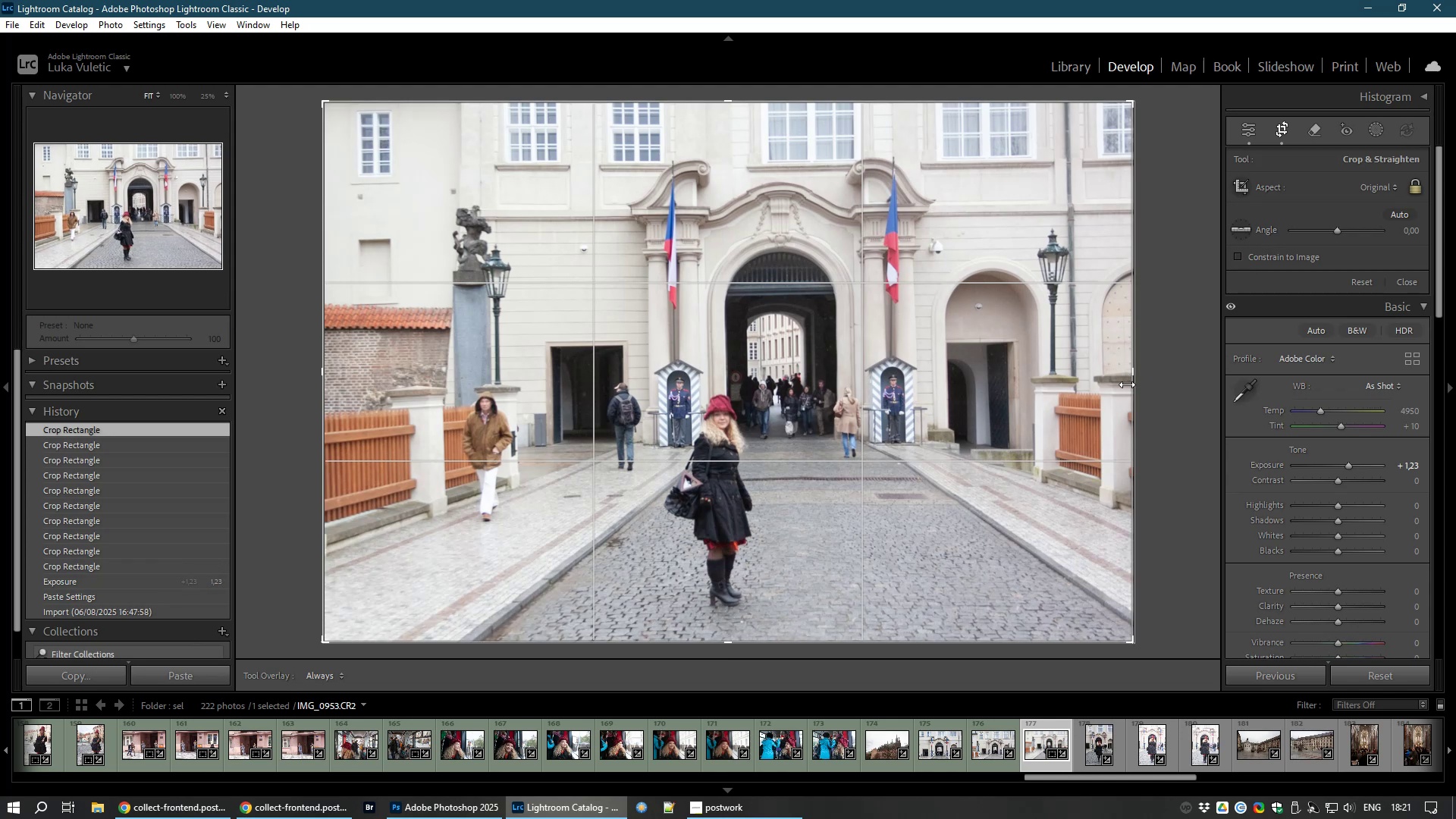 
left_click_drag(start_coordinate=[1131, 375], to_coordinate=[1155, 375])
 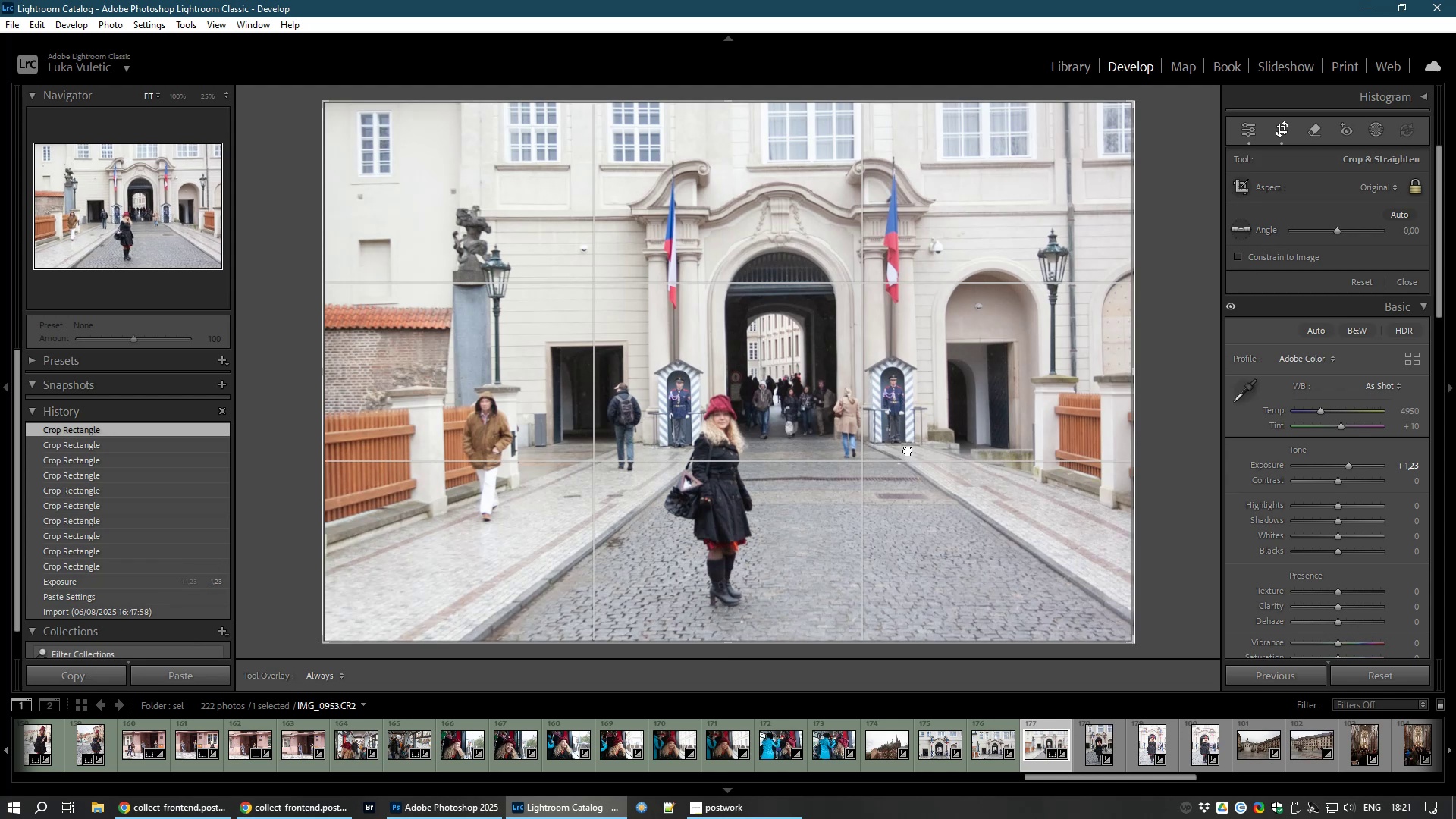 
double_click([907, 450])
 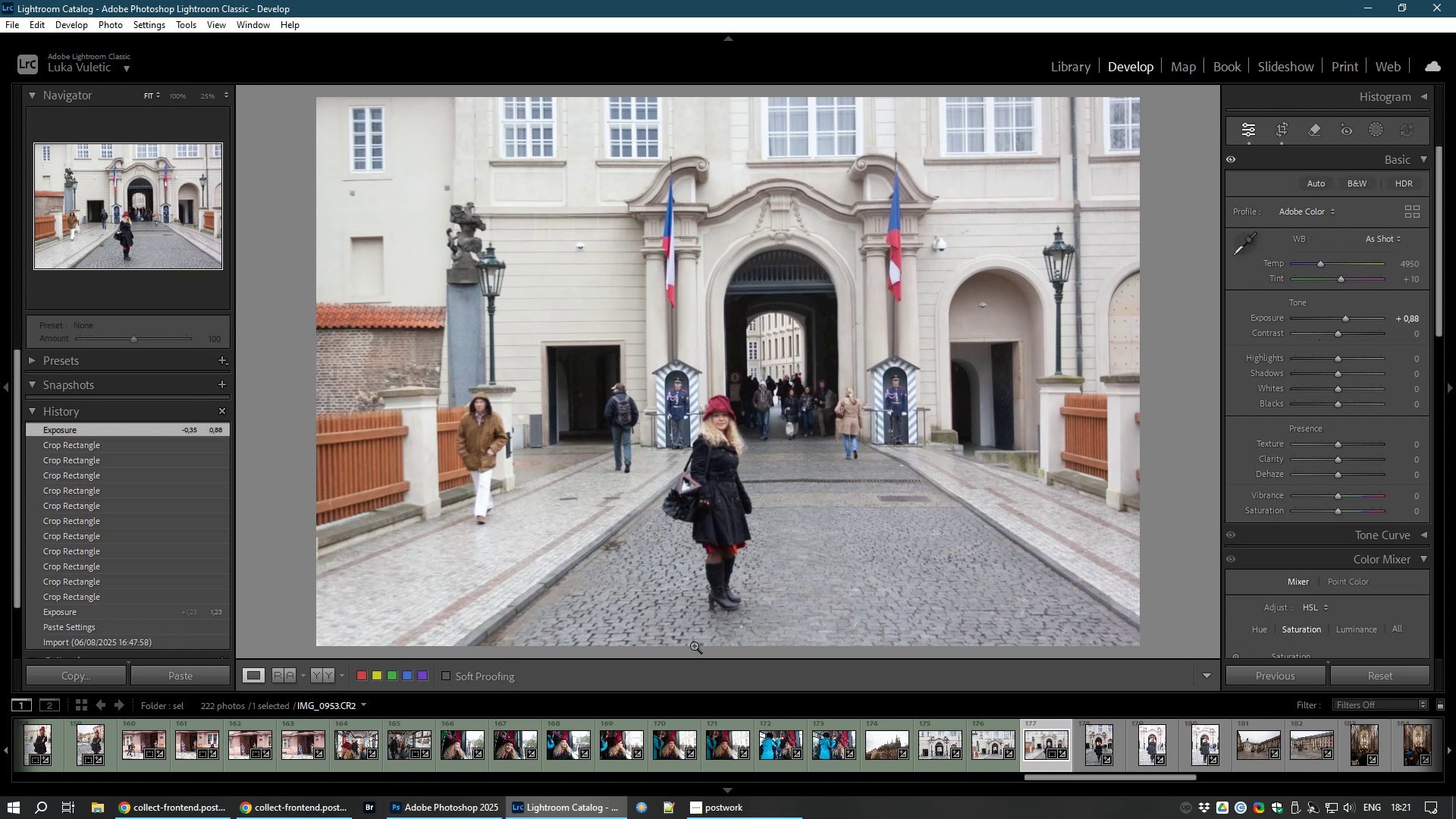 
wait(7.17)
 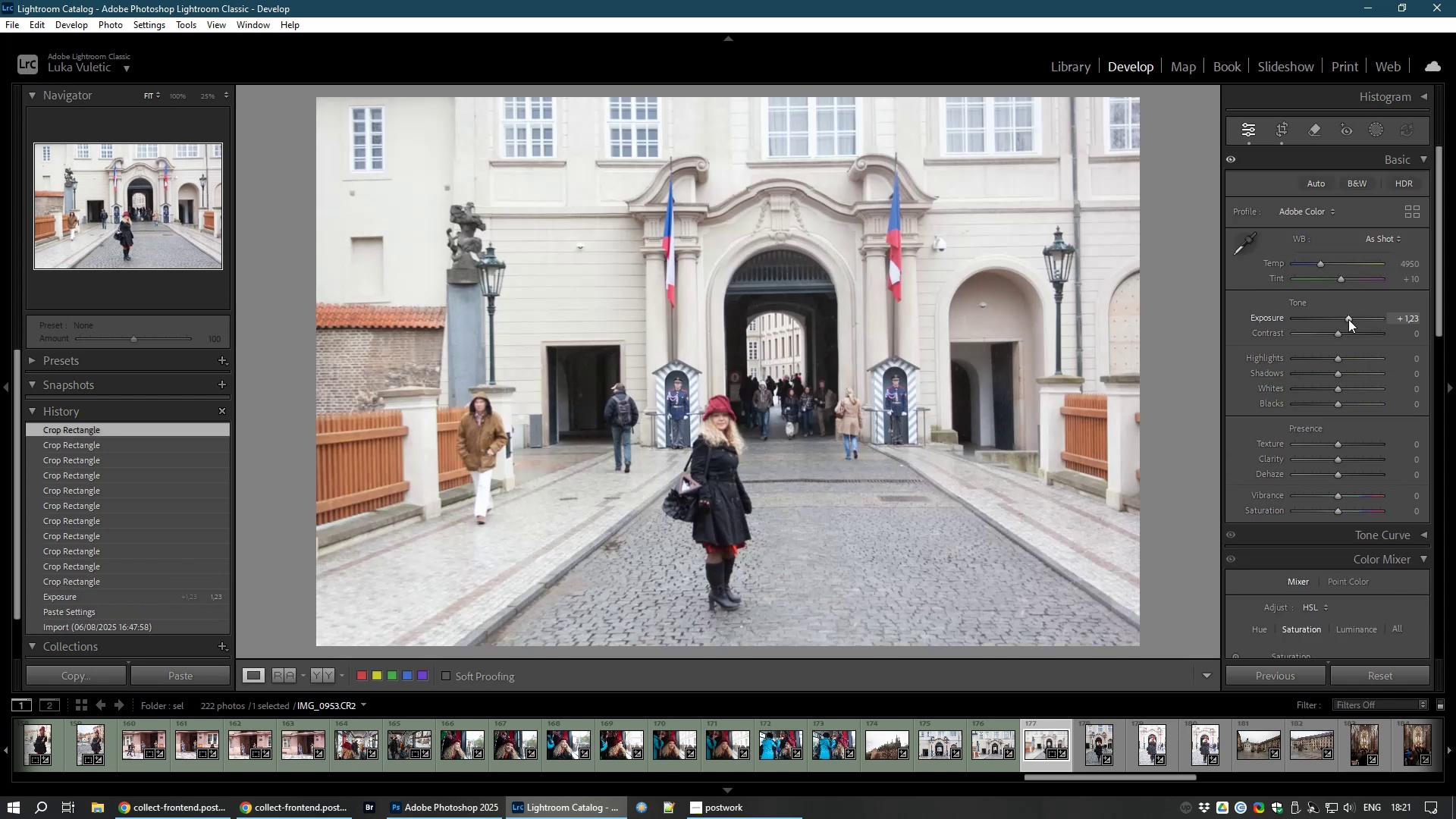 
key(8)
 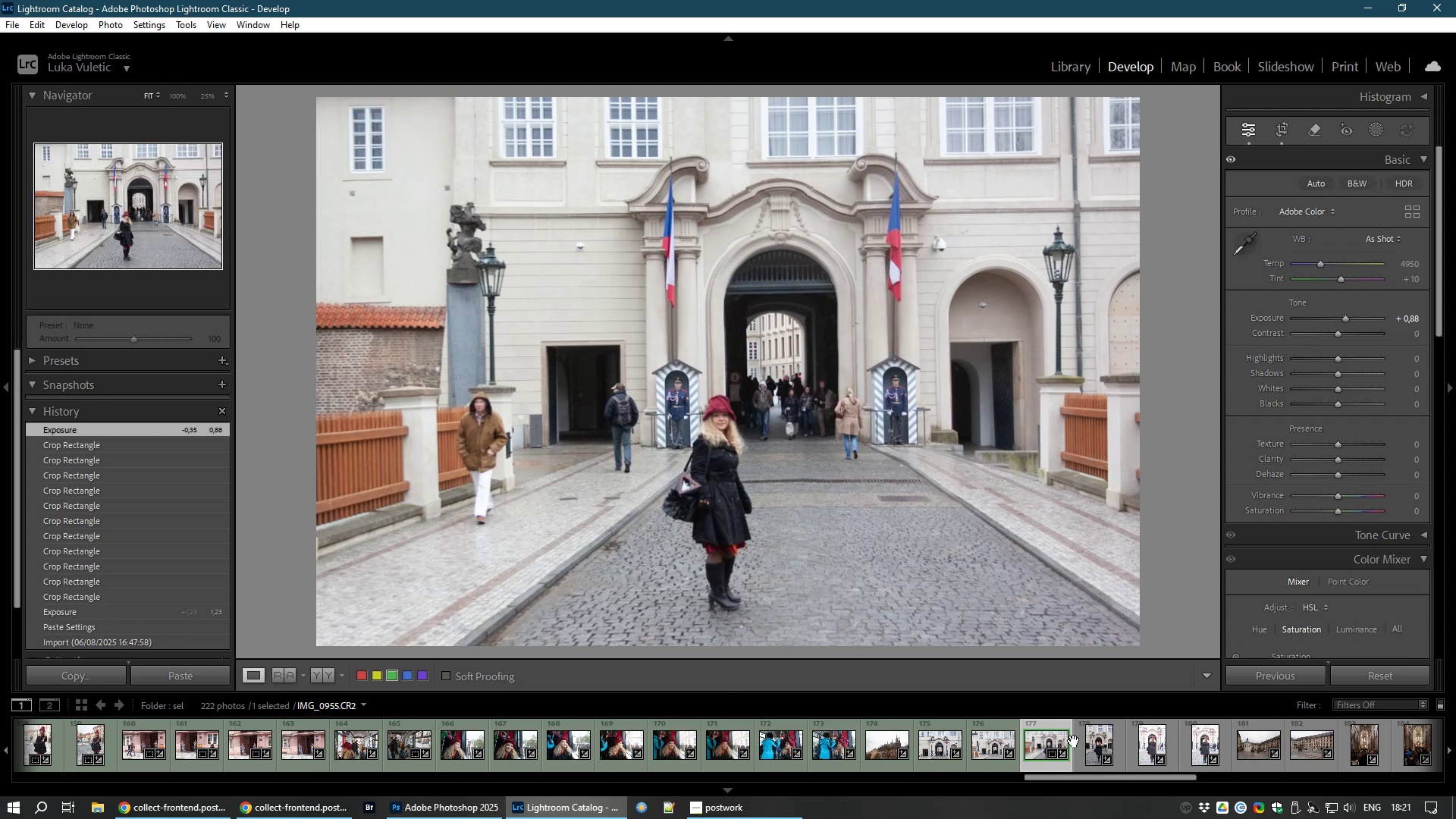 
left_click([1096, 752])
 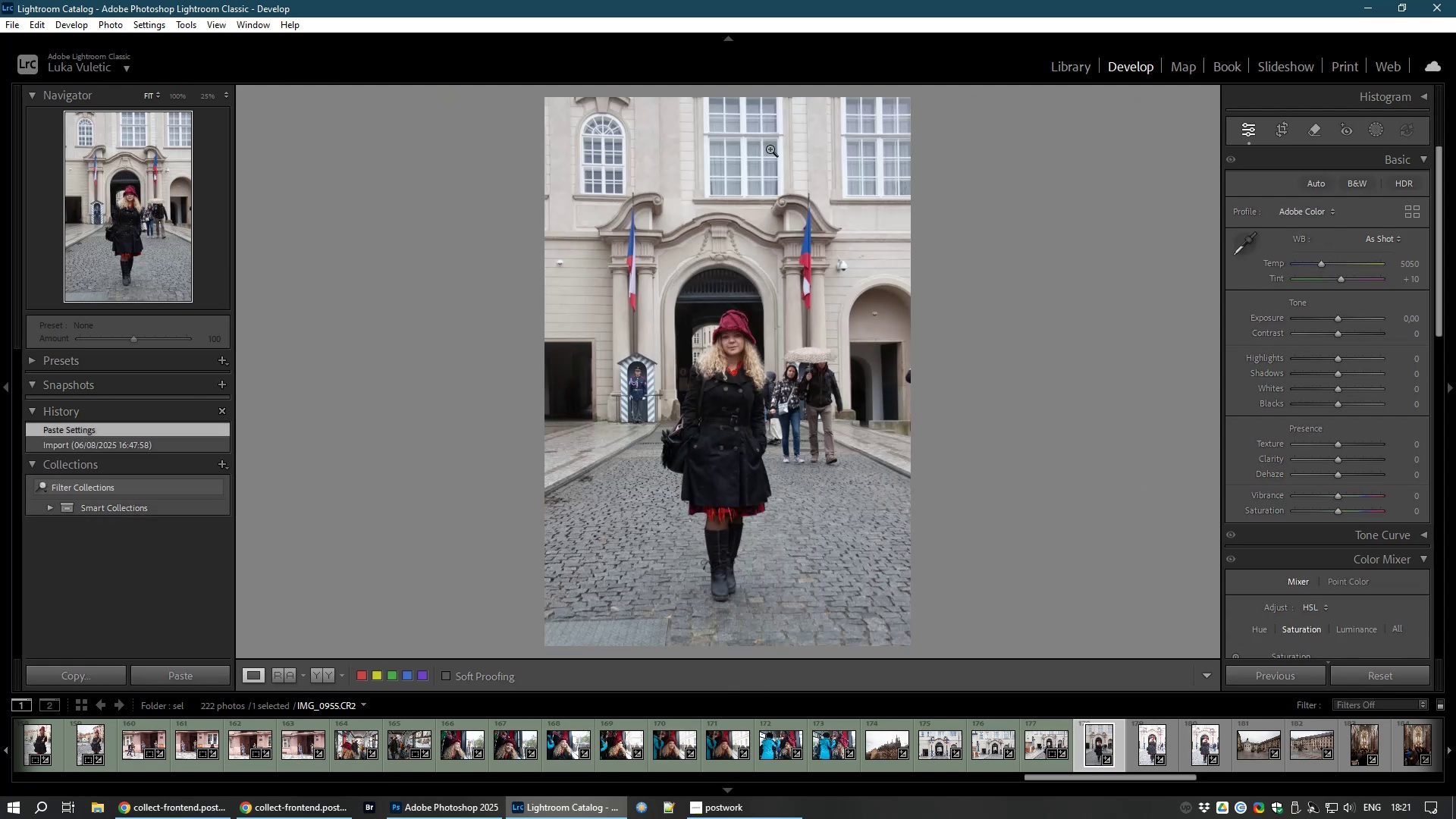 
left_click([1282, 136])
 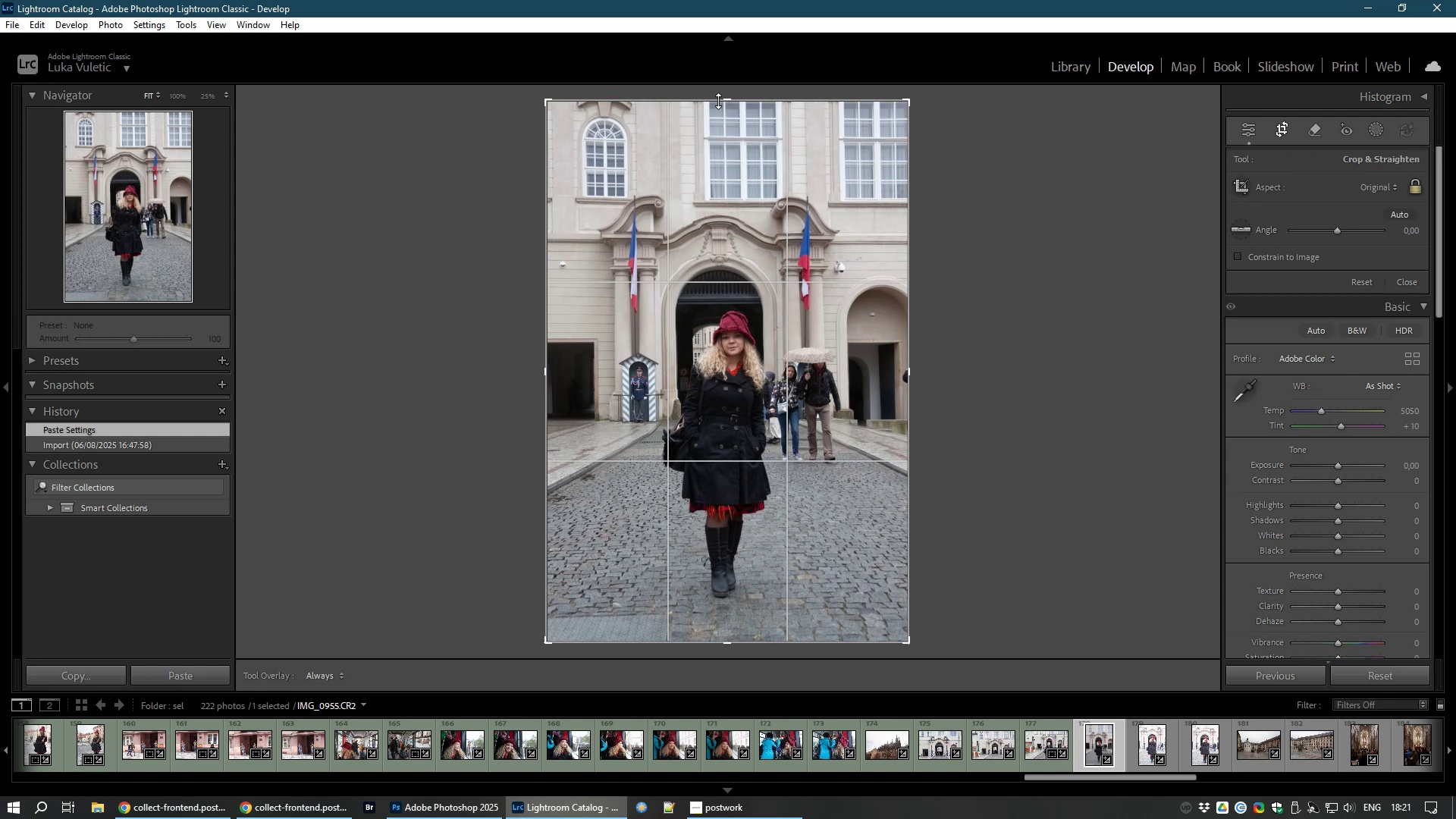 
left_click_drag(start_coordinate=[730, 102], to_coordinate=[728, 140])
 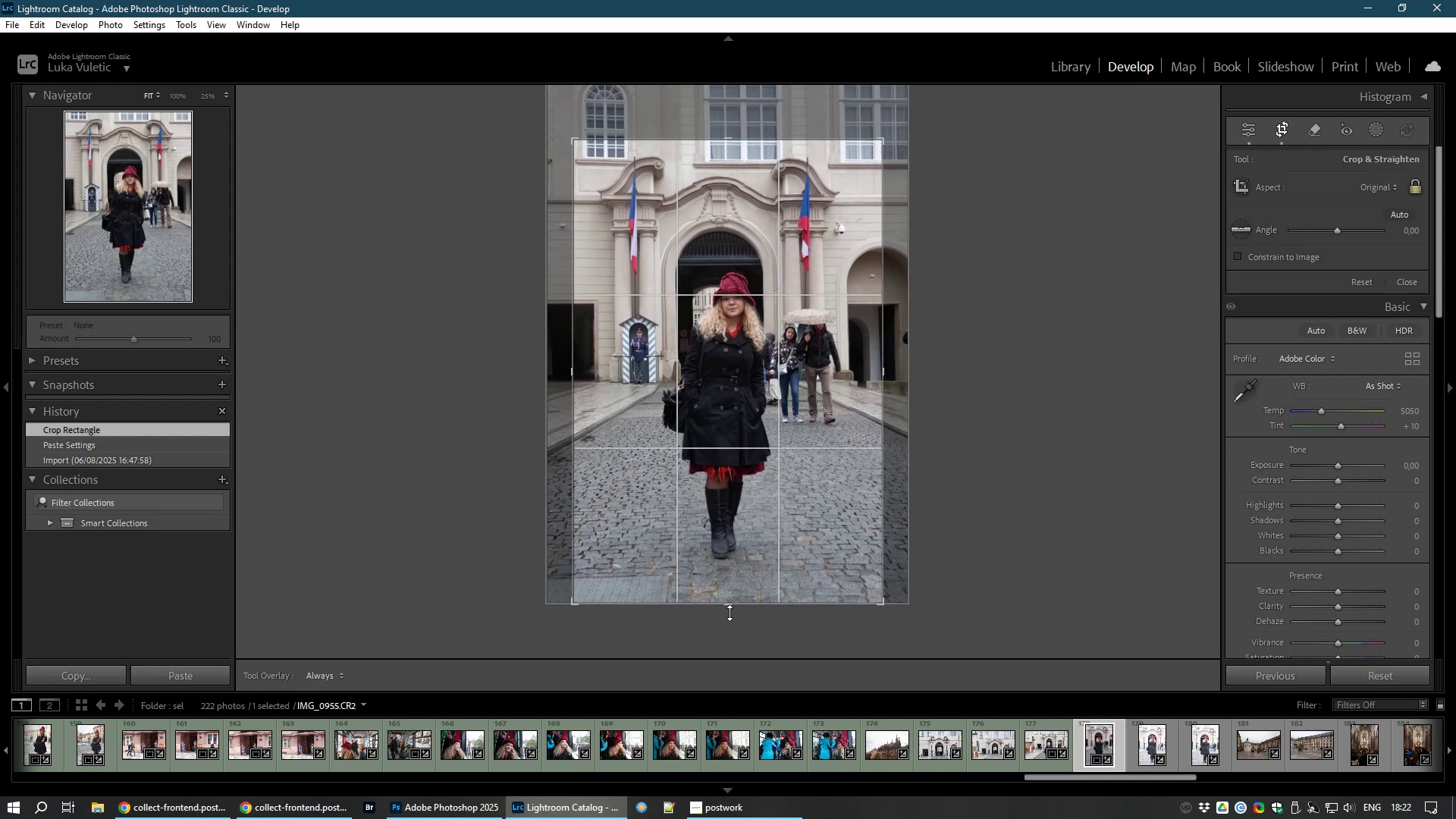 
left_click_drag(start_coordinate=[731, 604], to_coordinate=[730, 590])
 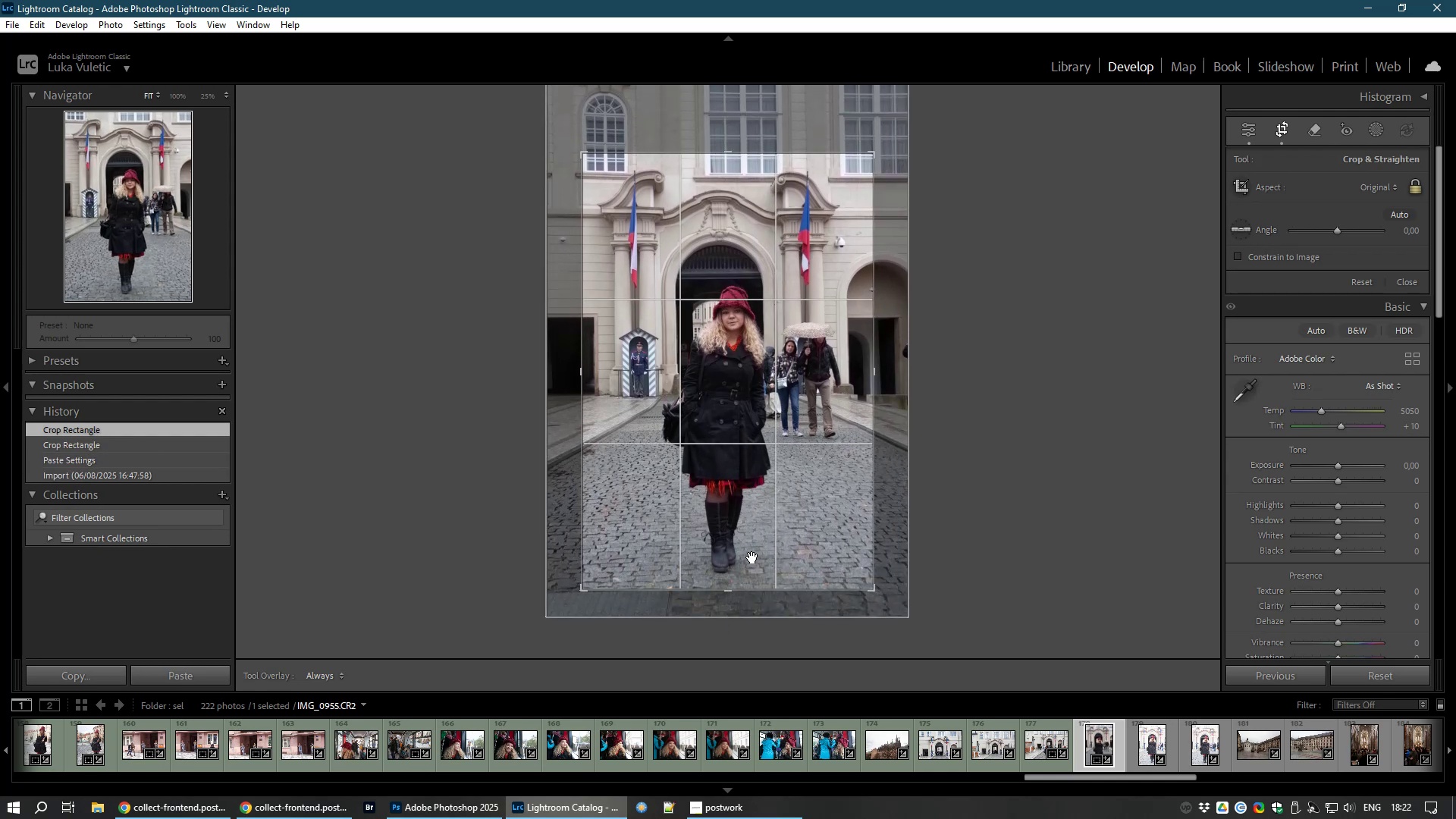 
left_click_drag(start_coordinate=[755, 557], to_coordinate=[769, 556])
 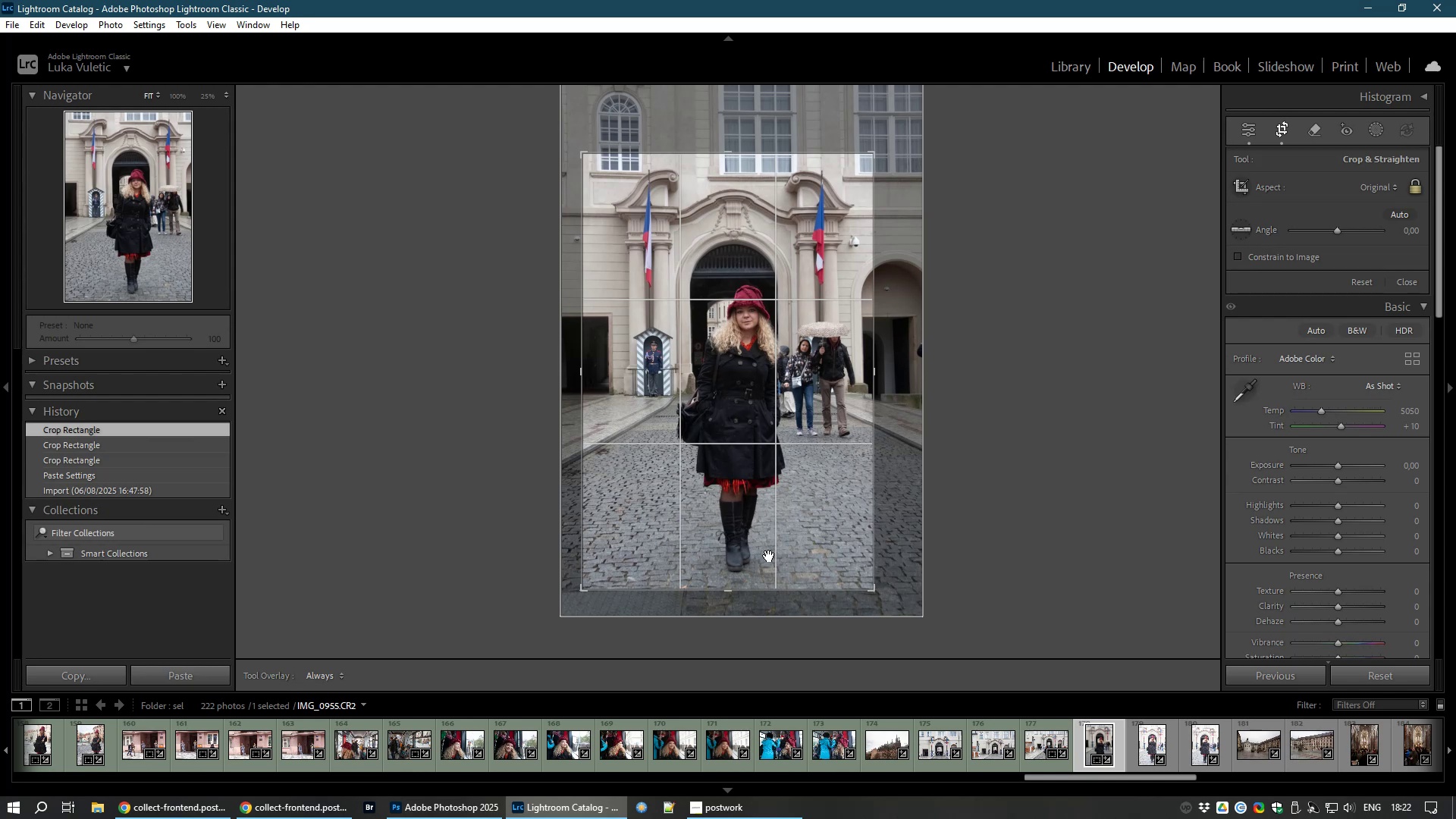 
double_click([769, 556])
 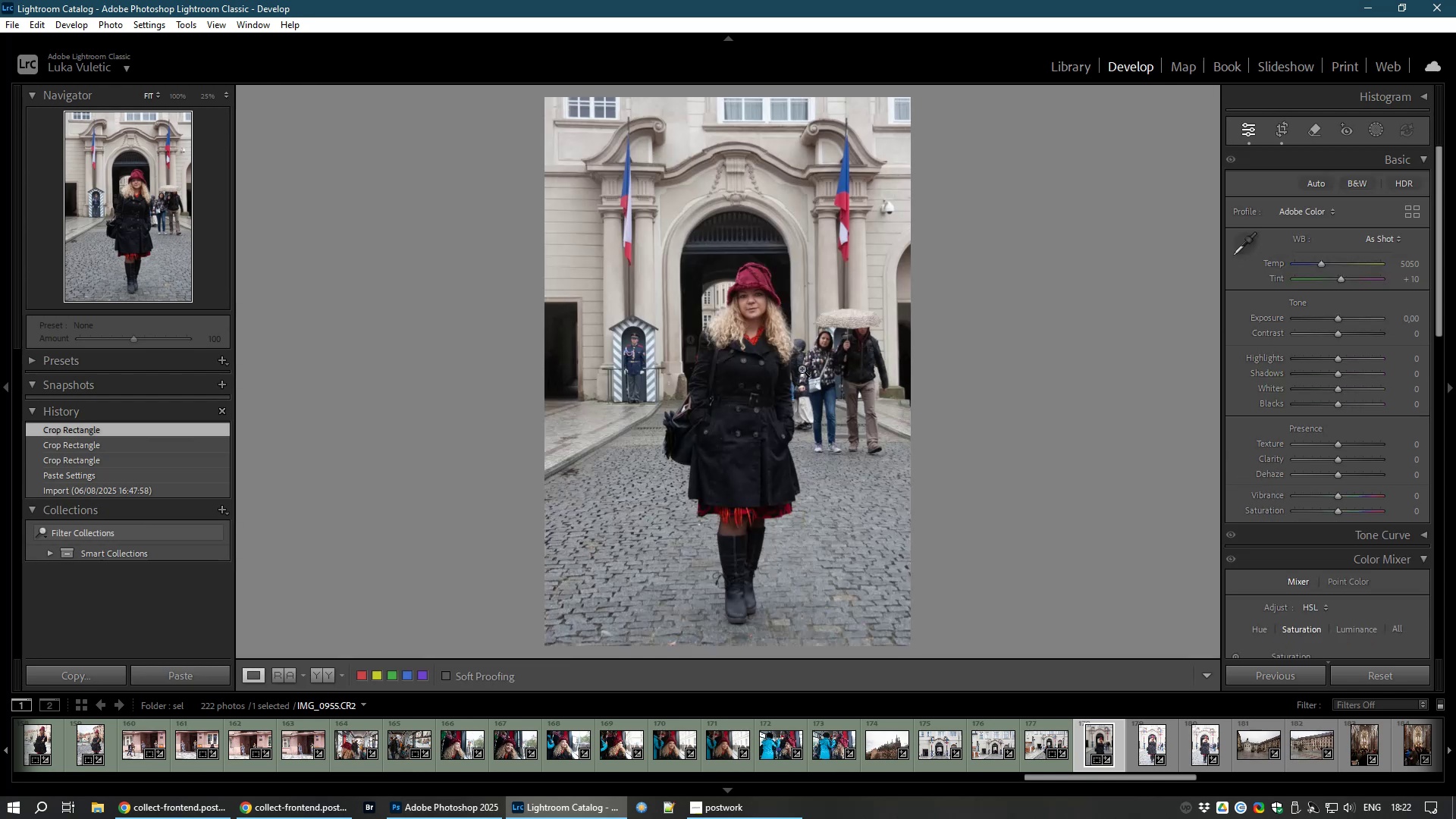 
left_click([753, 329])
 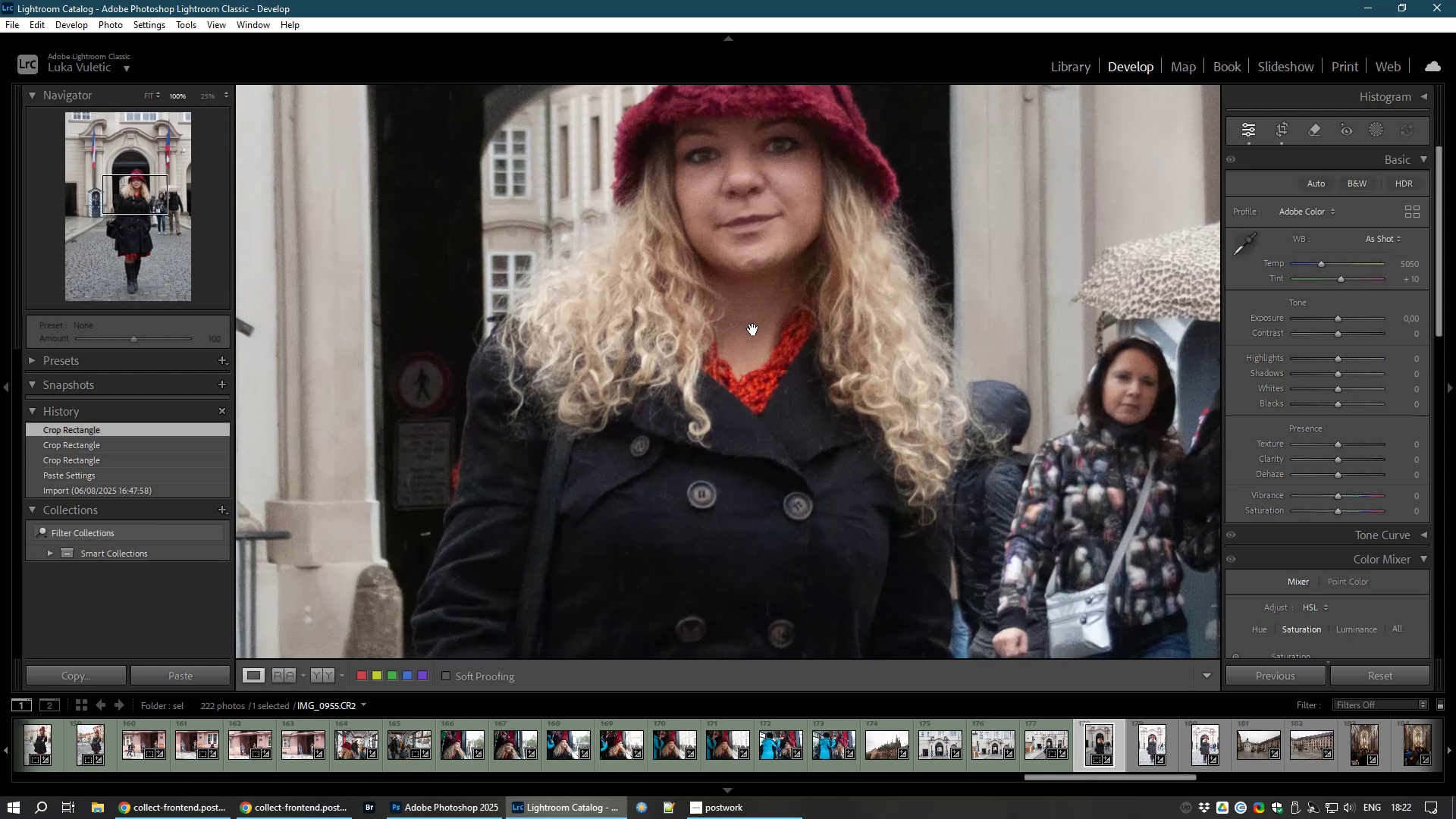 
left_click([753, 329])
 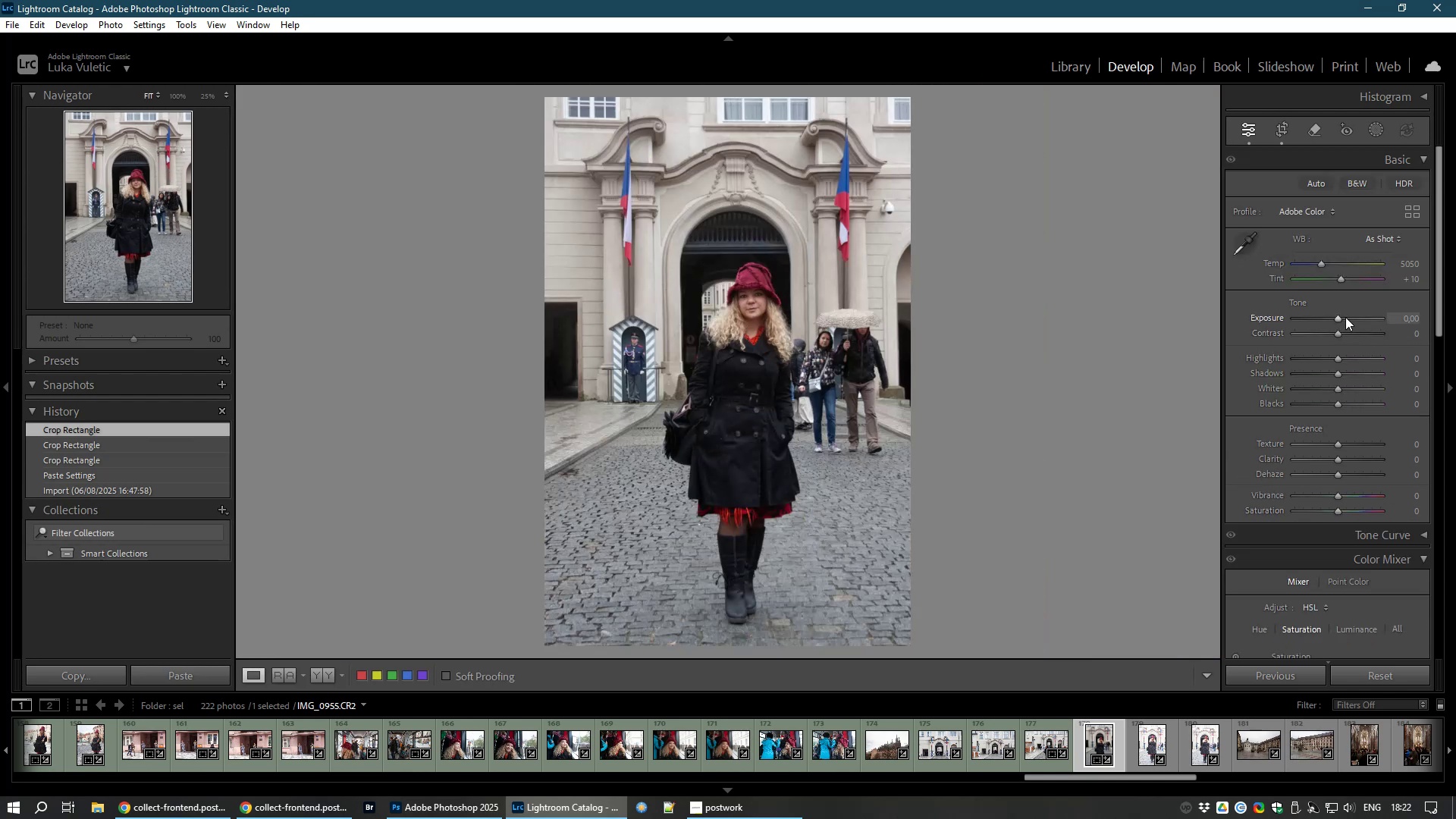 
left_click_drag(start_coordinate=[1338, 320], to_coordinate=[1342, 321])
 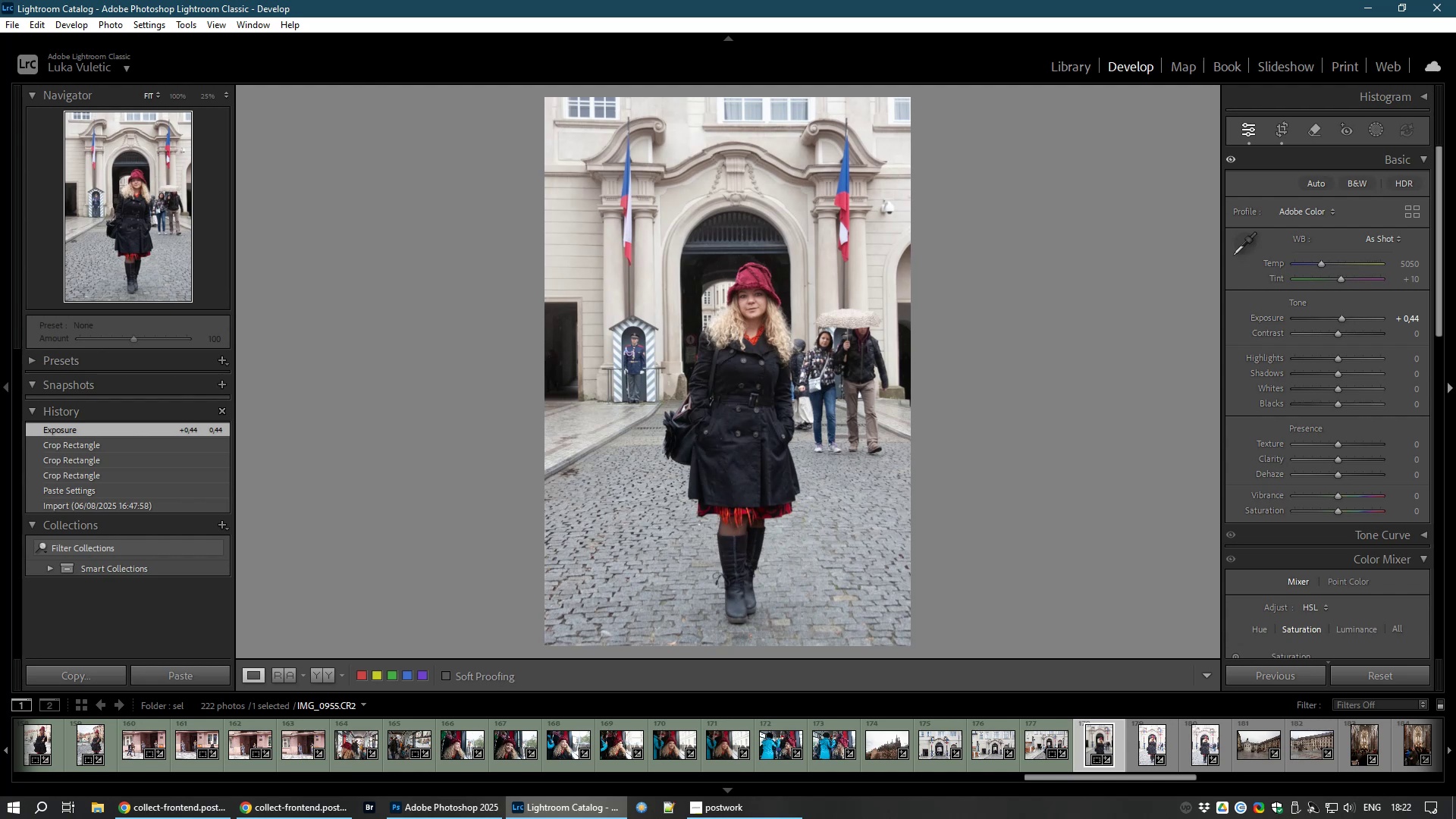 
key(8)
 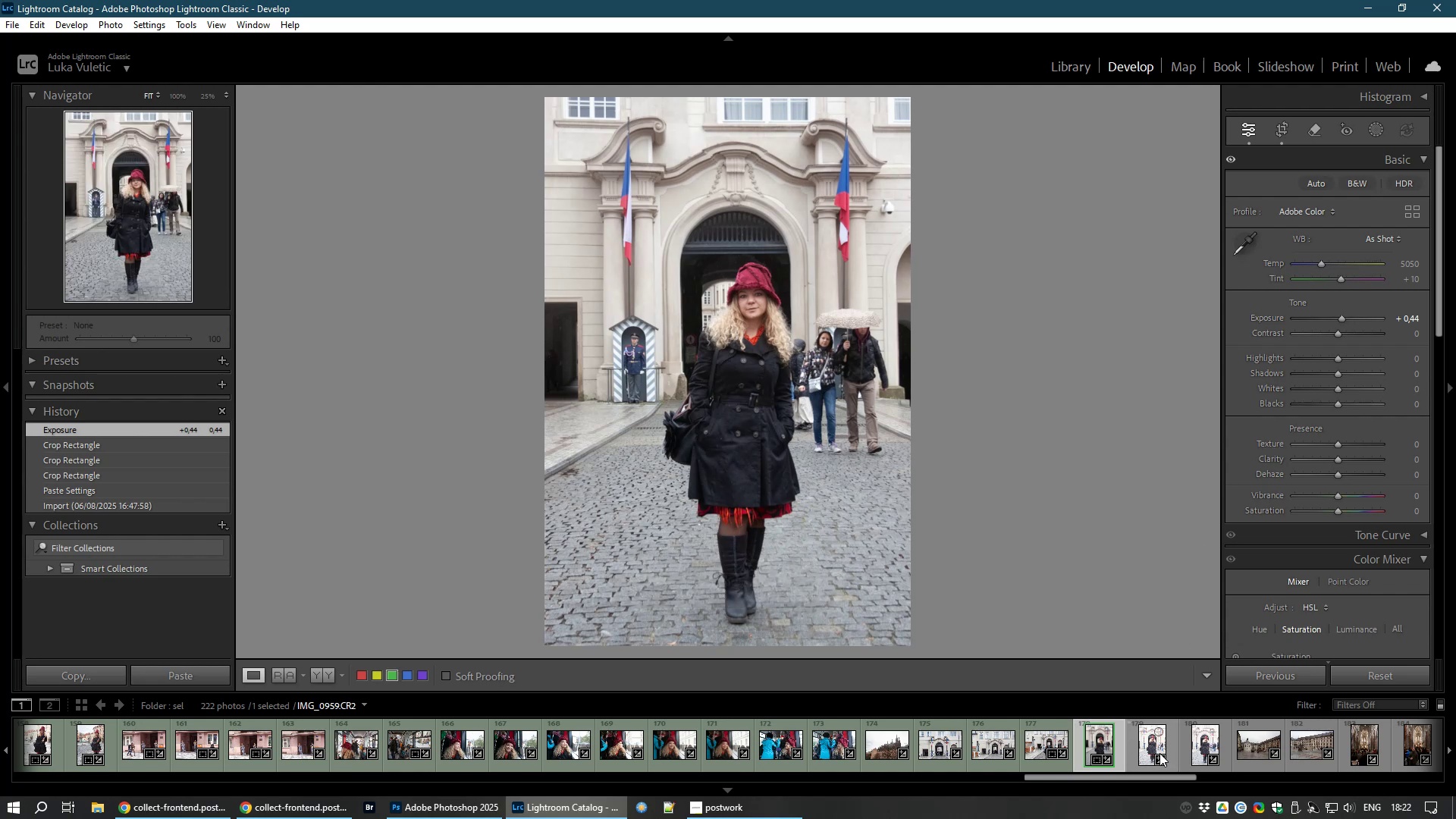 
left_click([1153, 742])
 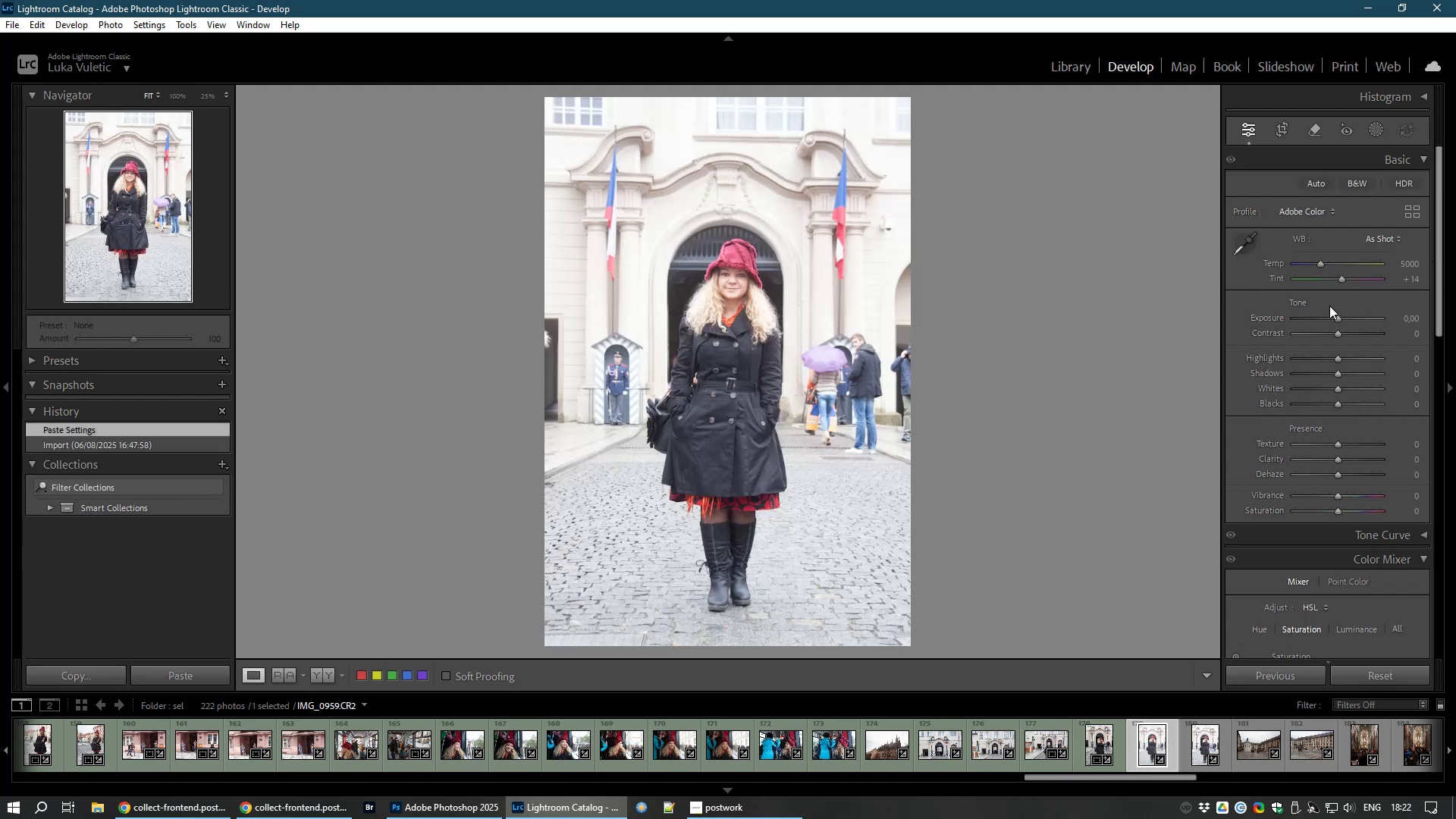 
left_click_drag(start_coordinate=[1336, 318], to_coordinate=[1326, 317])
 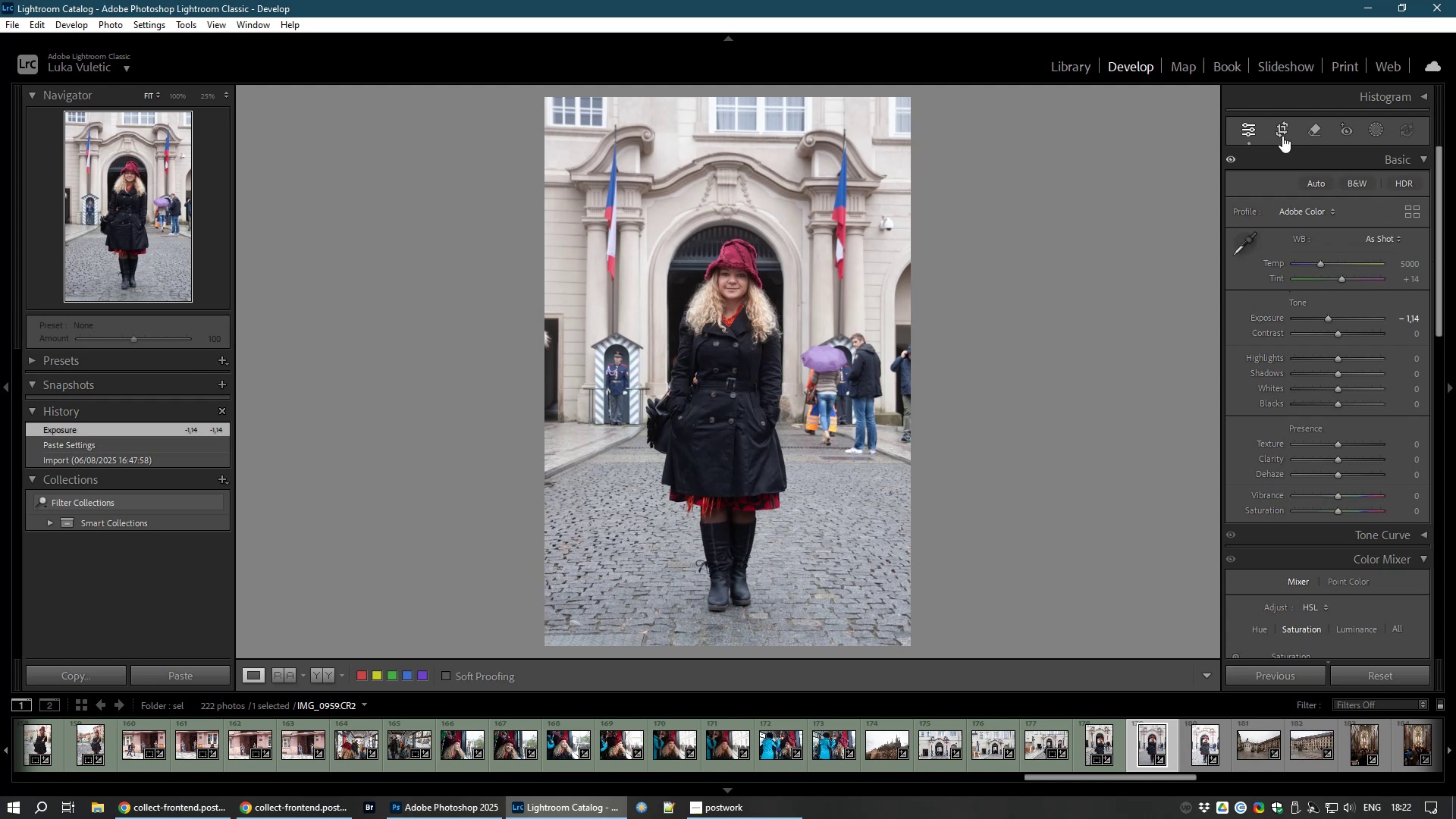 
left_click([1280, 130])
 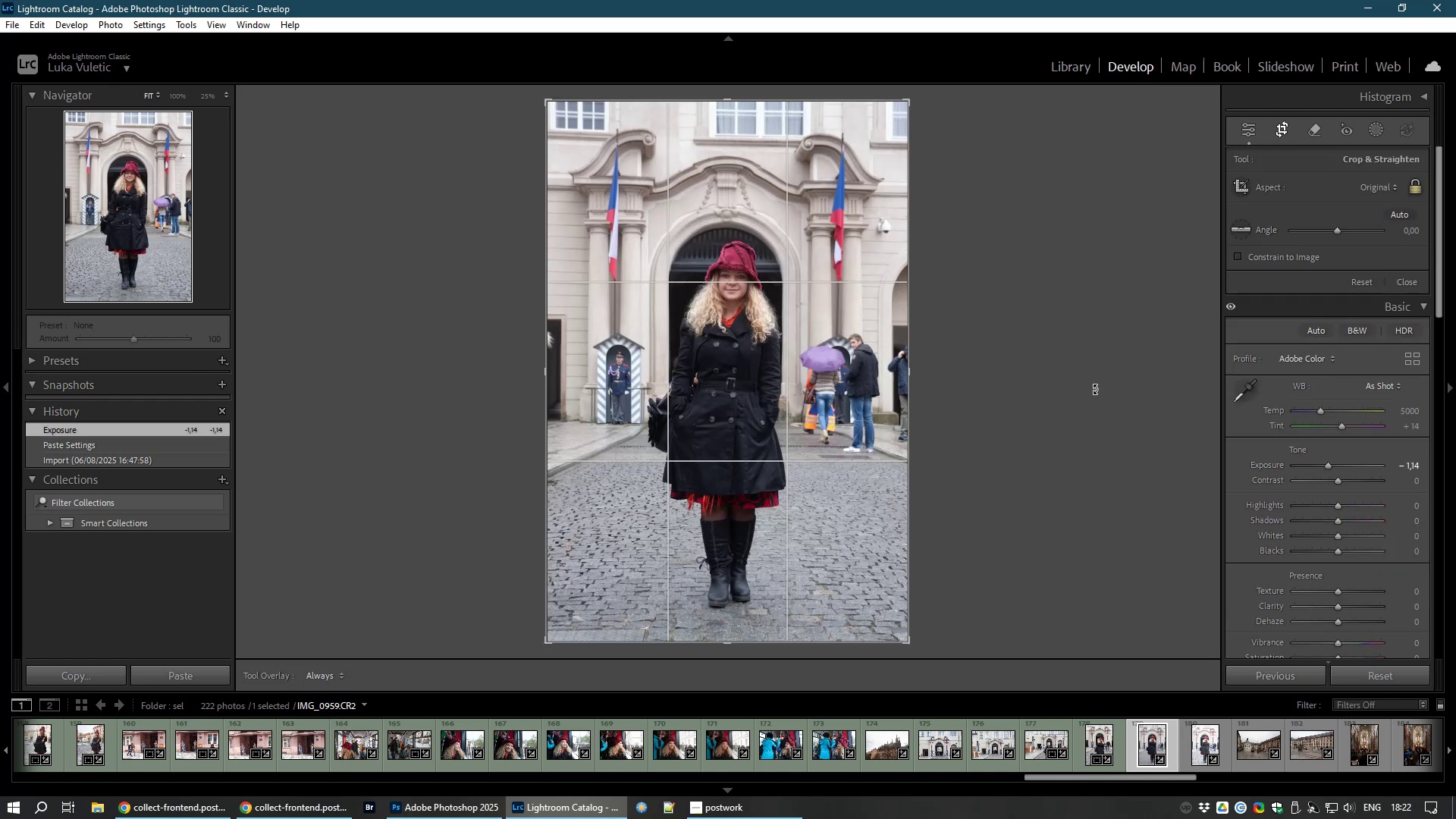 
left_click_drag(start_coordinate=[1097, 390], to_coordinate=[1097, 382])
 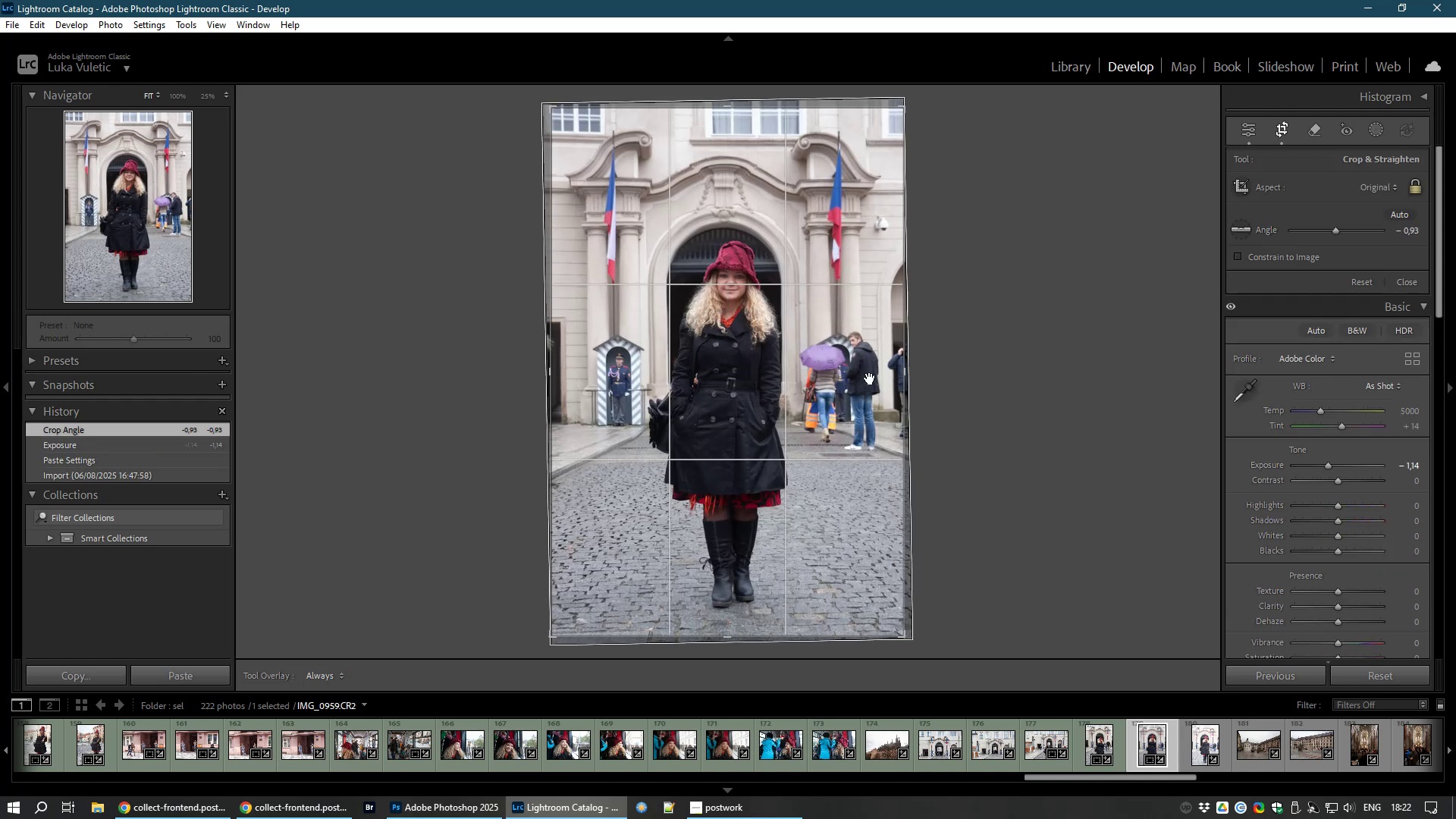 
double_click([870, 378])
 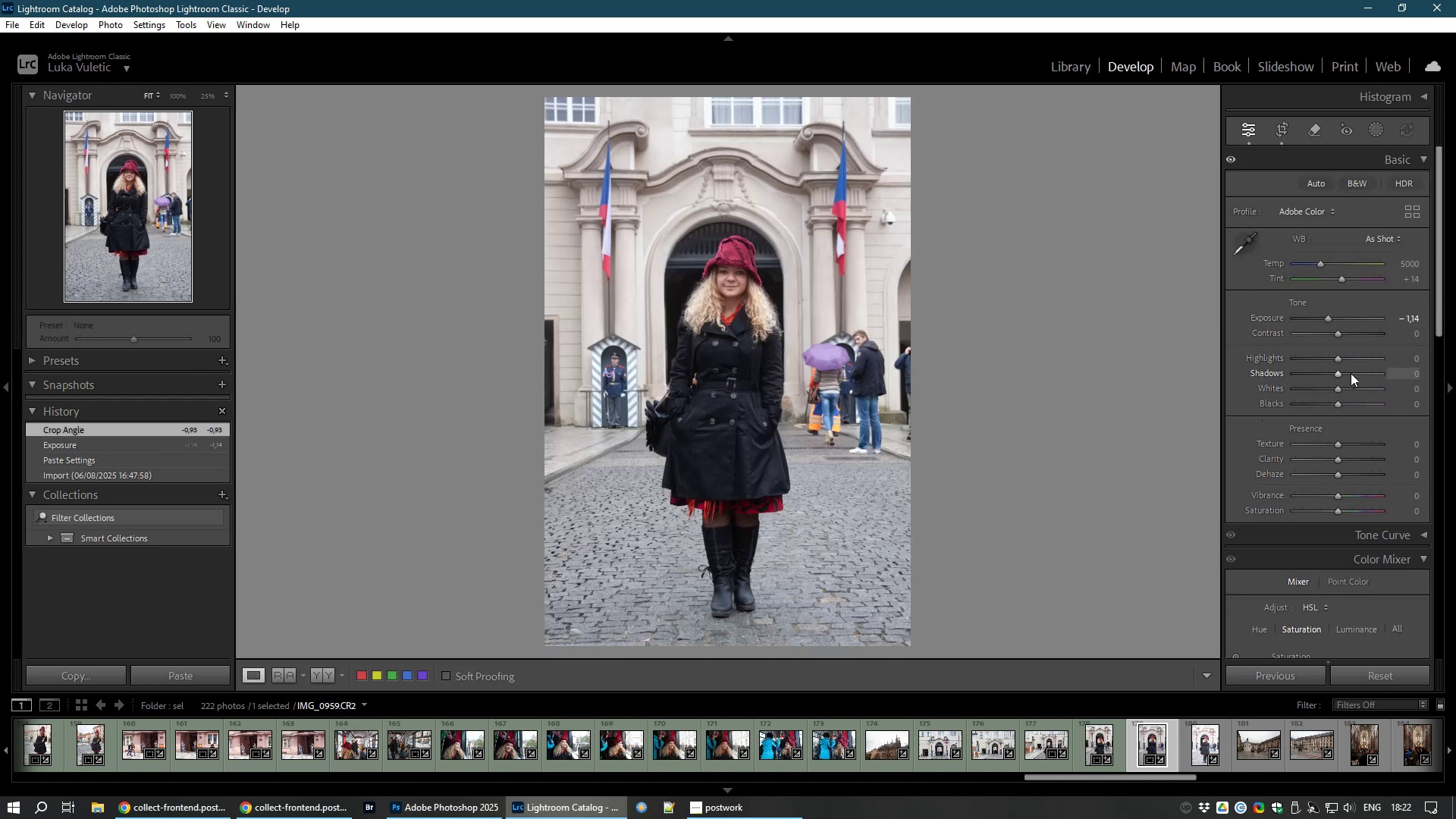 
left_click_drag(start_coordinate=[1340, 375], to_coordinate=[1357, 374])
 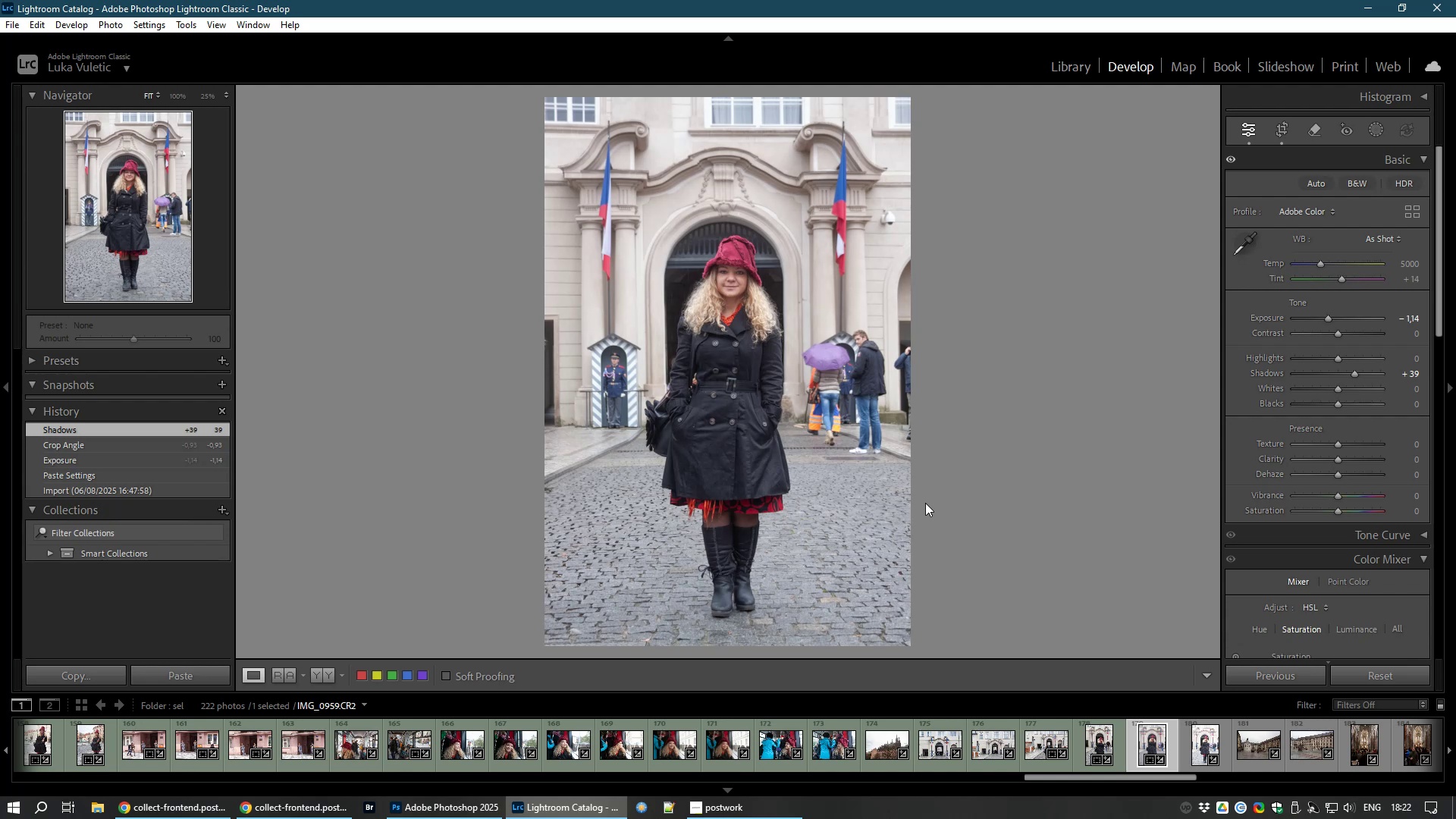 
key(8)
 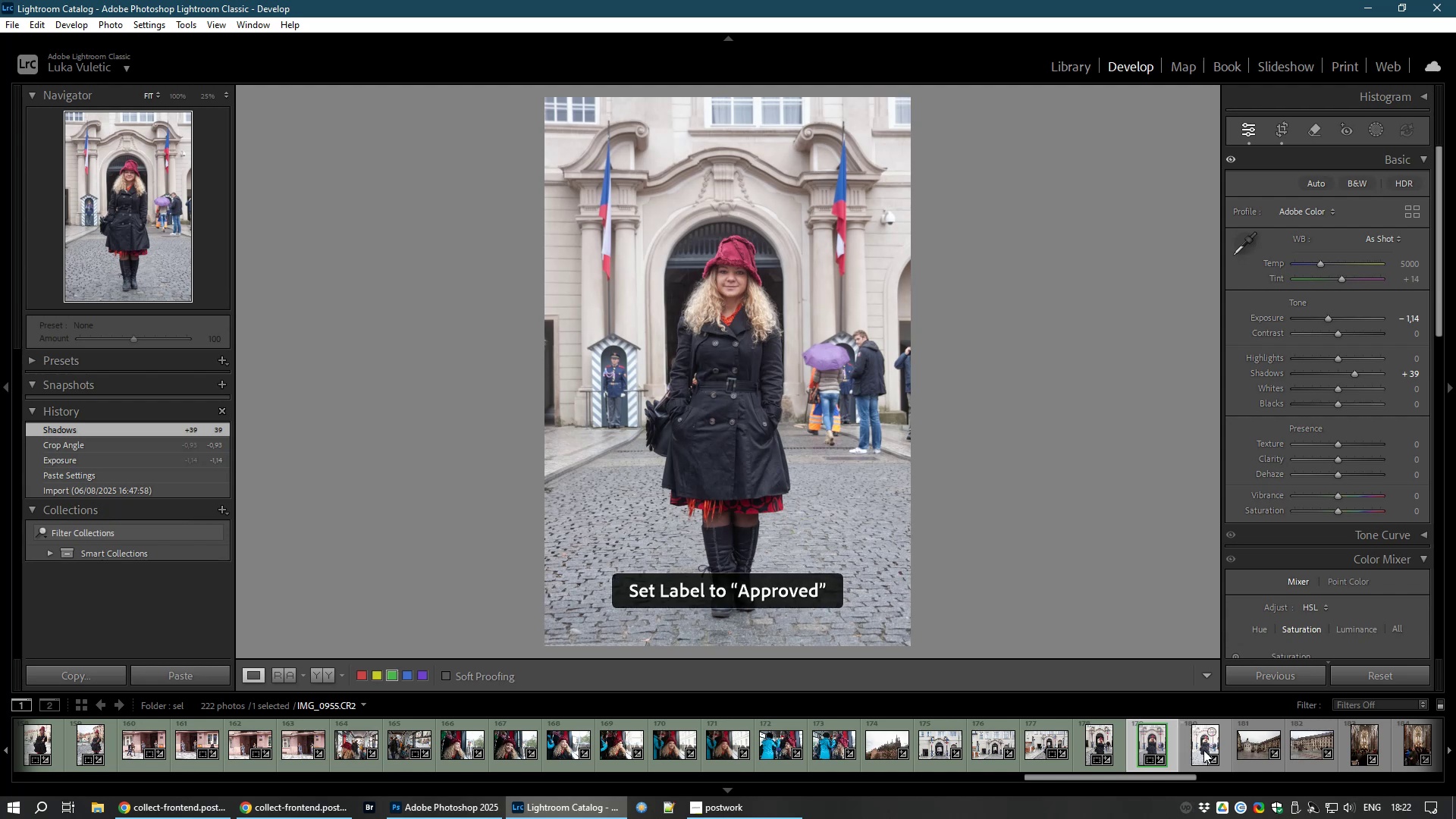 
left_click([1197, 739])
 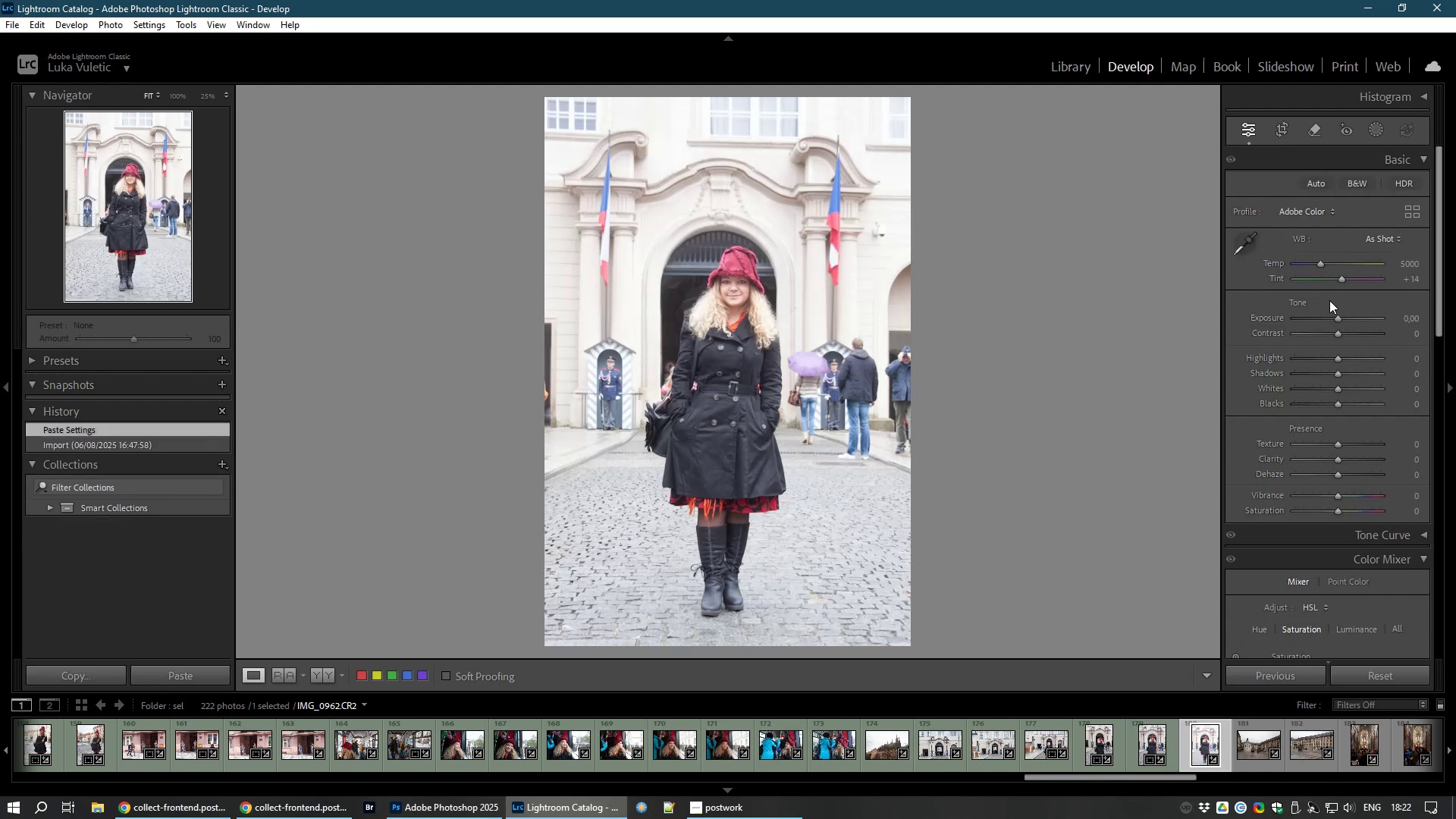 
left_click_drag(start_coordinate=[1337, 315], to_coordinate=[1332, 317])
 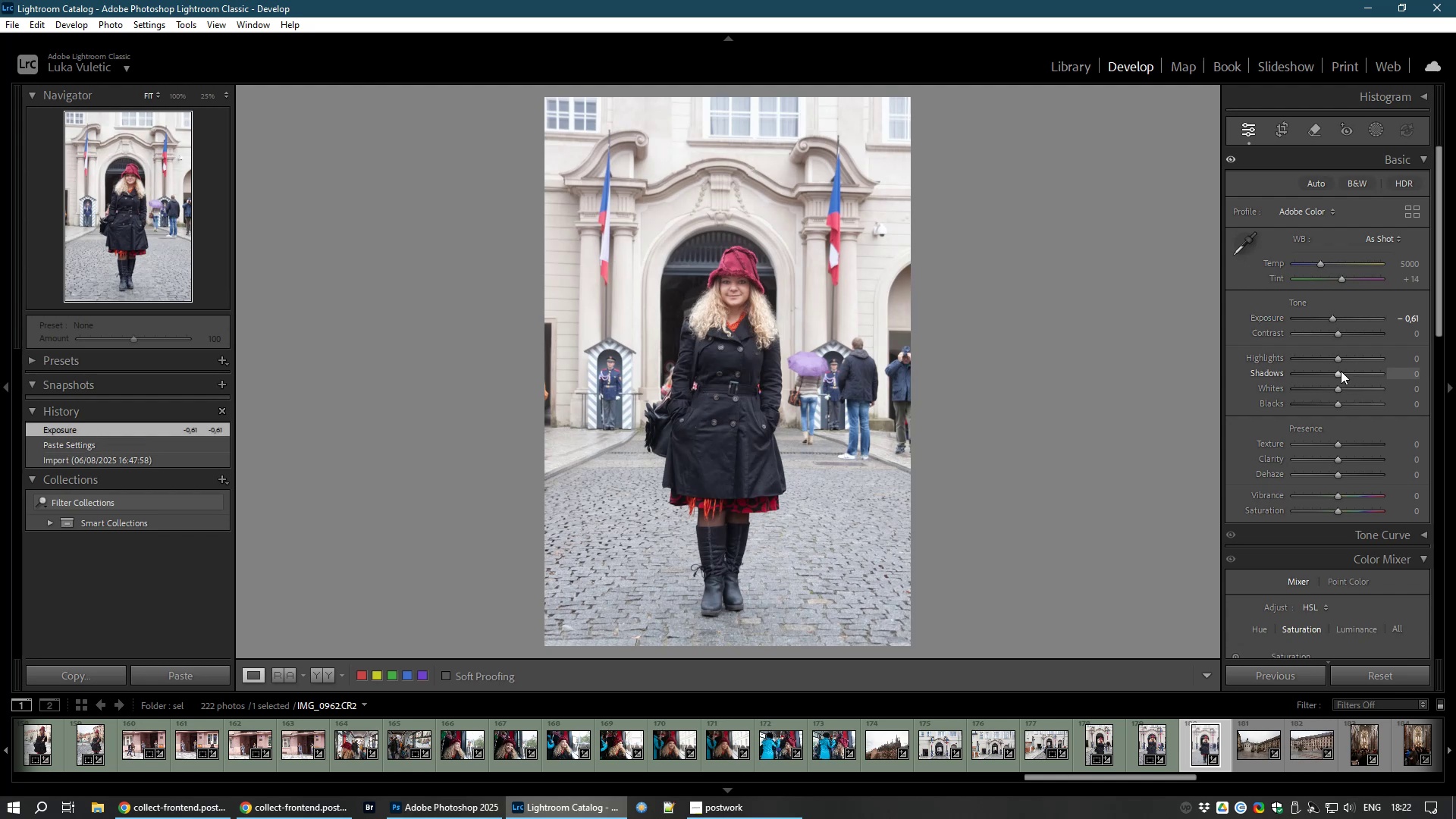 
left_click_drag(start_coordinate=[1341, 371], to_coordinate=[1356, 370])
 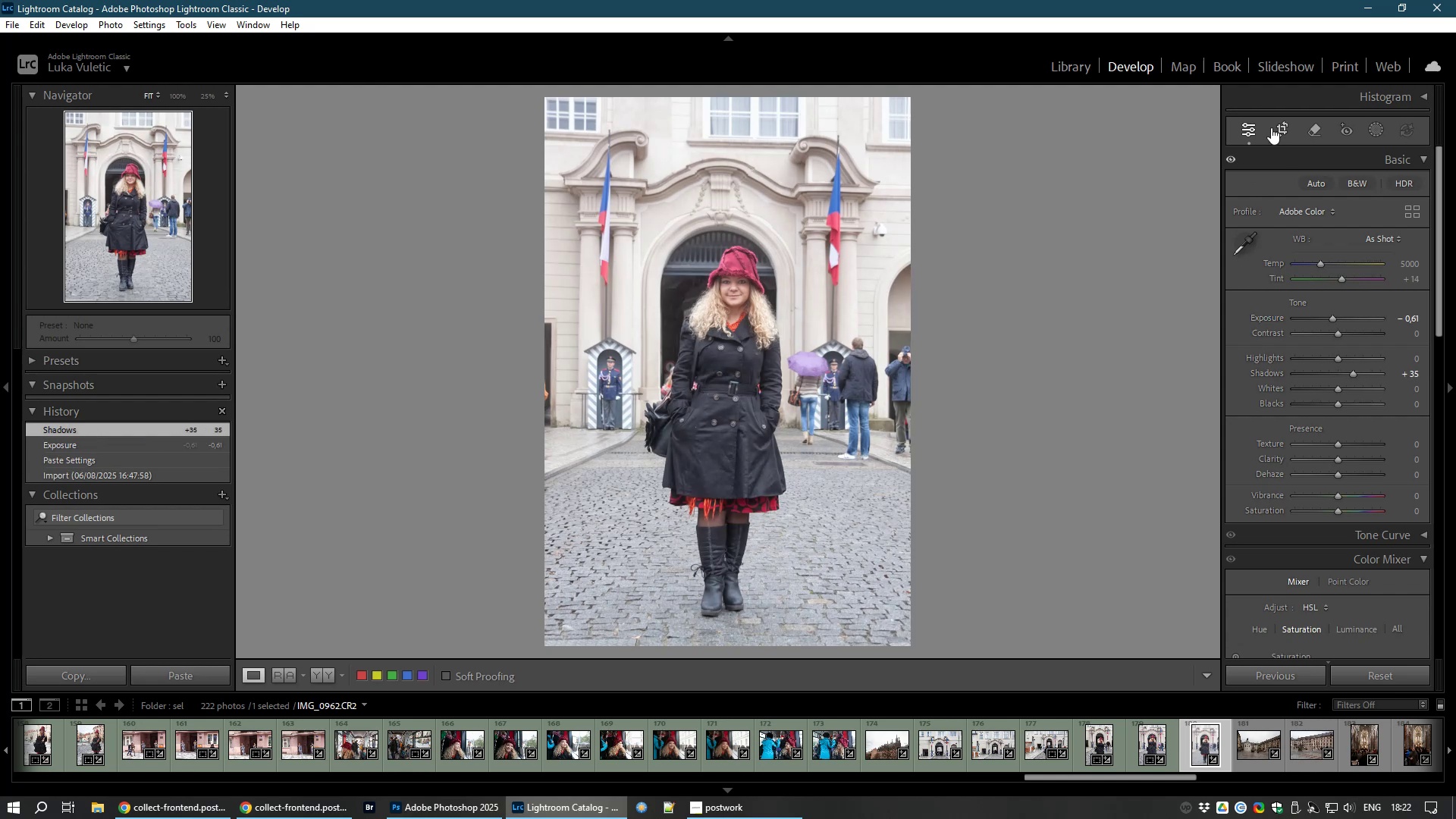 
left_click([1274, 127])
 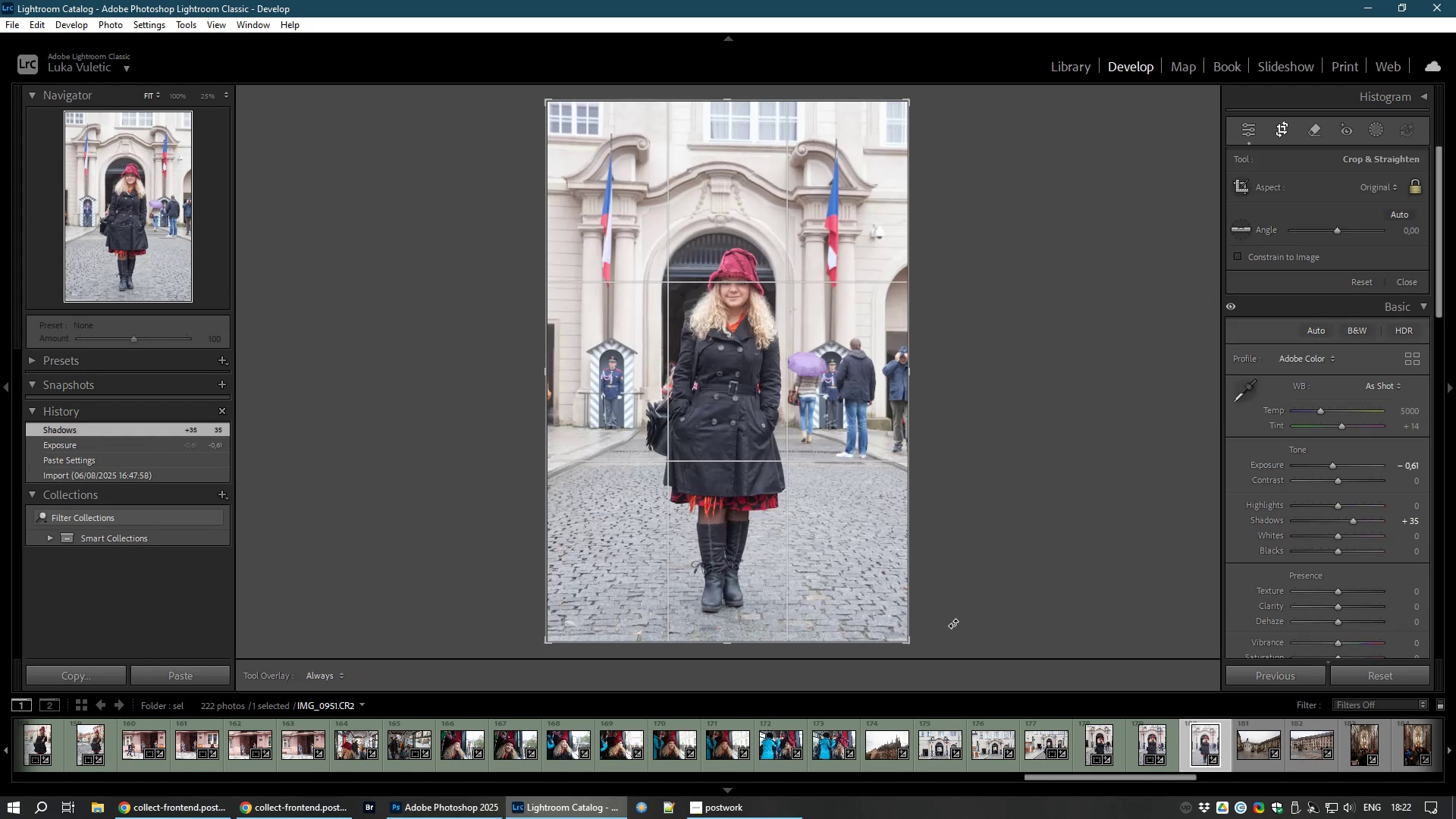 
left_click_drag(start_coordinate=[962, 636], to_coordinate=[970, 624])
 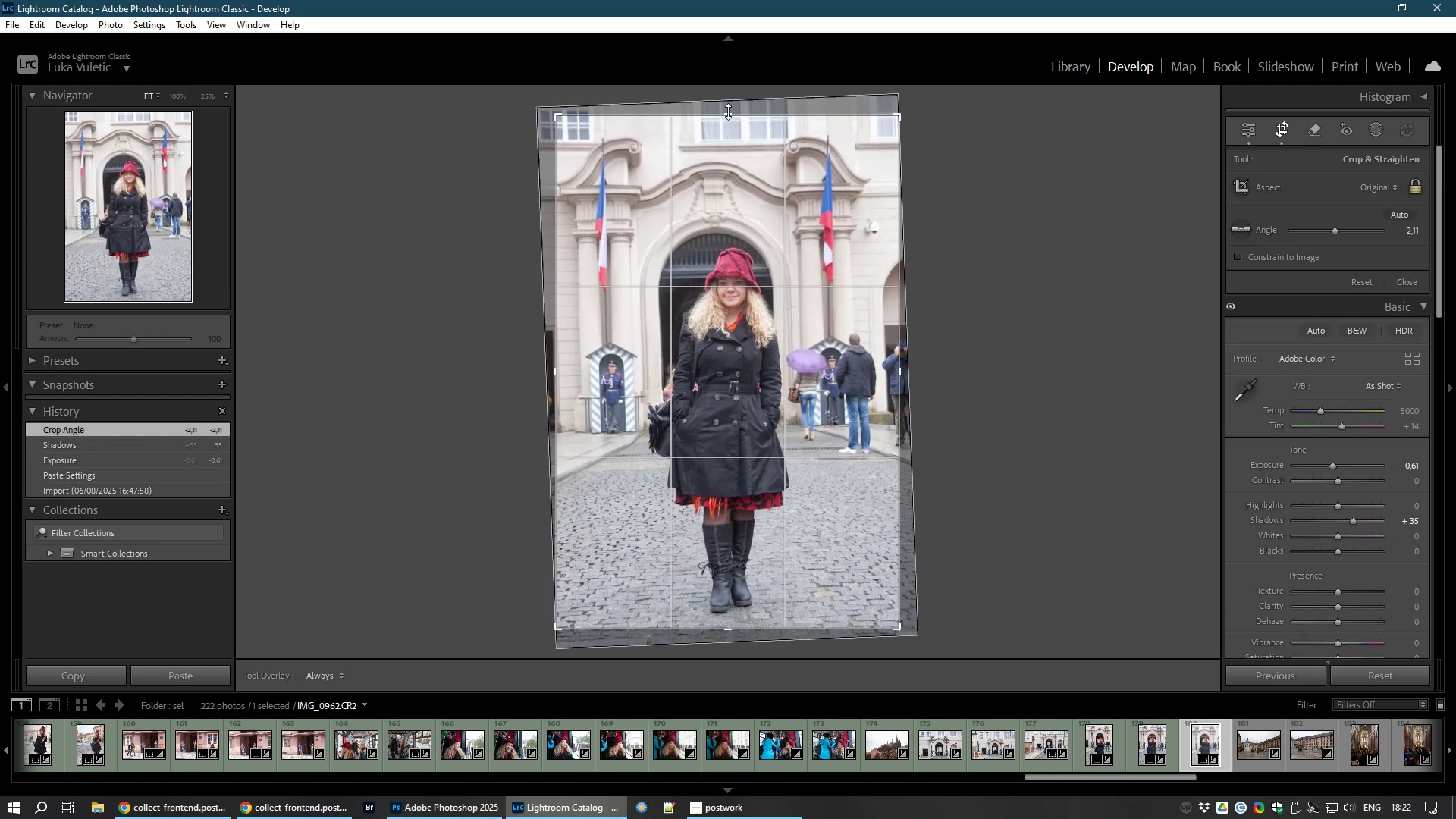 
left_click_drag(start_coordinate=[726, 110], to_coordinate=[723, 118])
 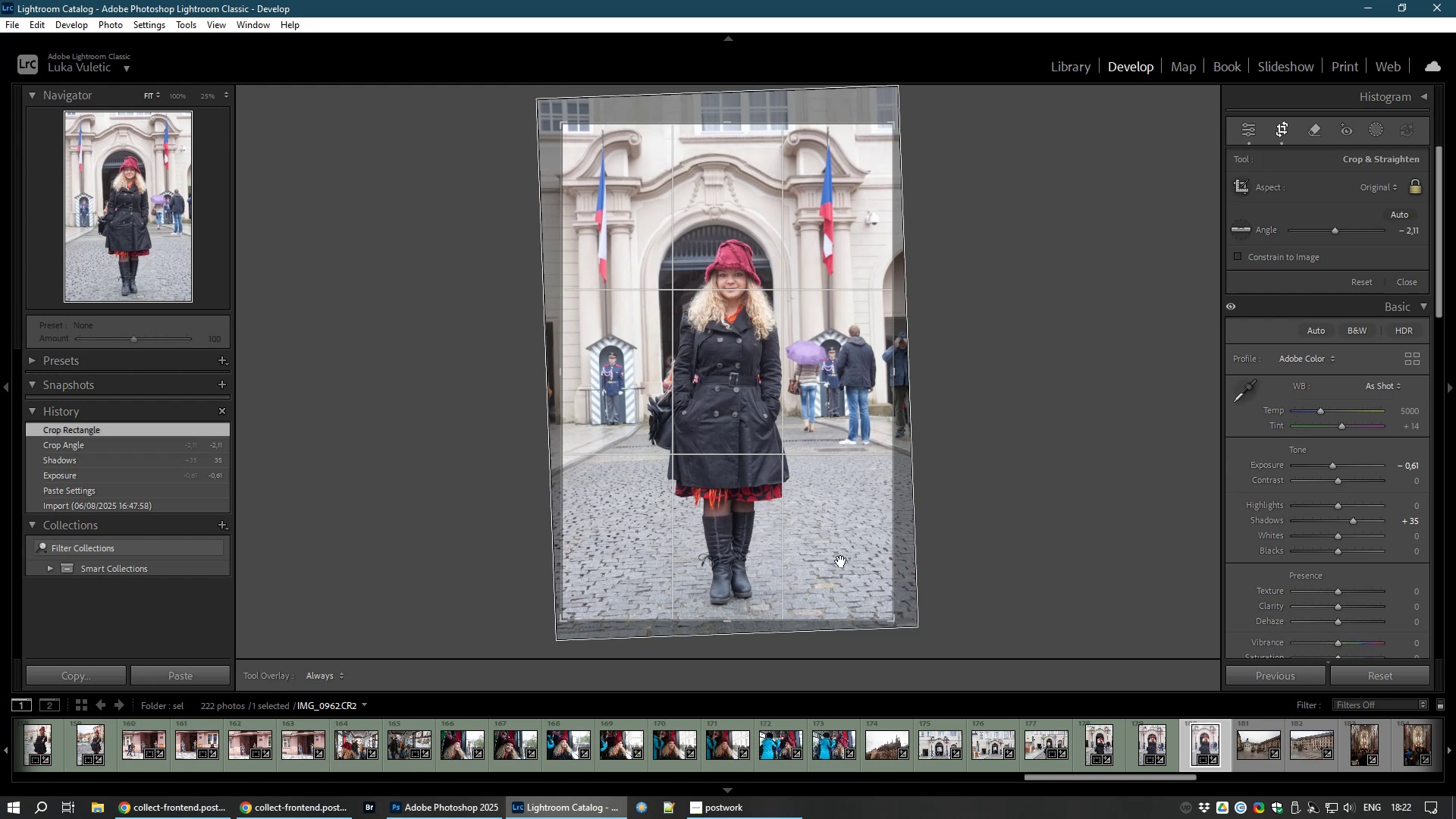 
double_click([841, 561])
 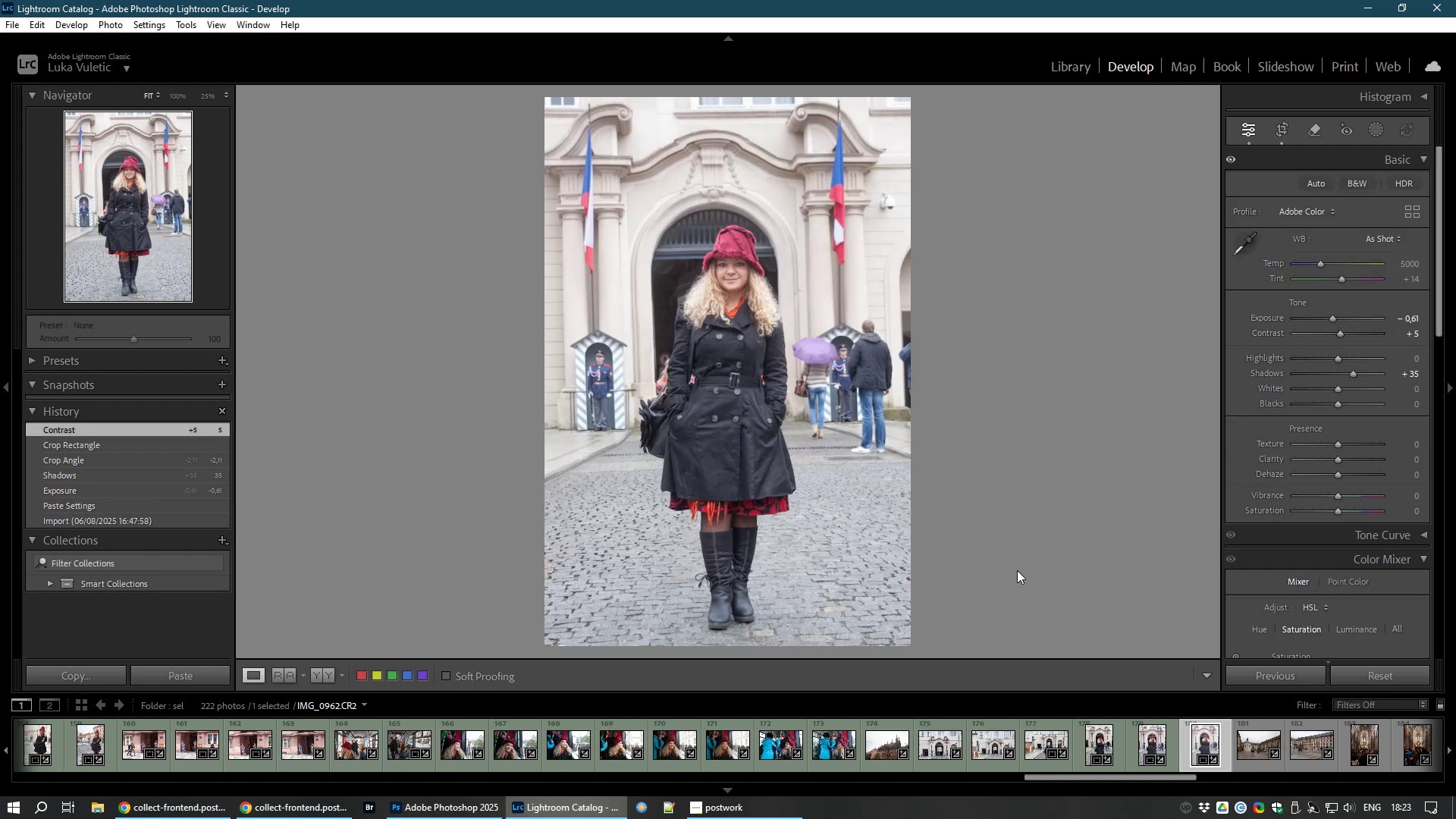 
wait(5.72)
 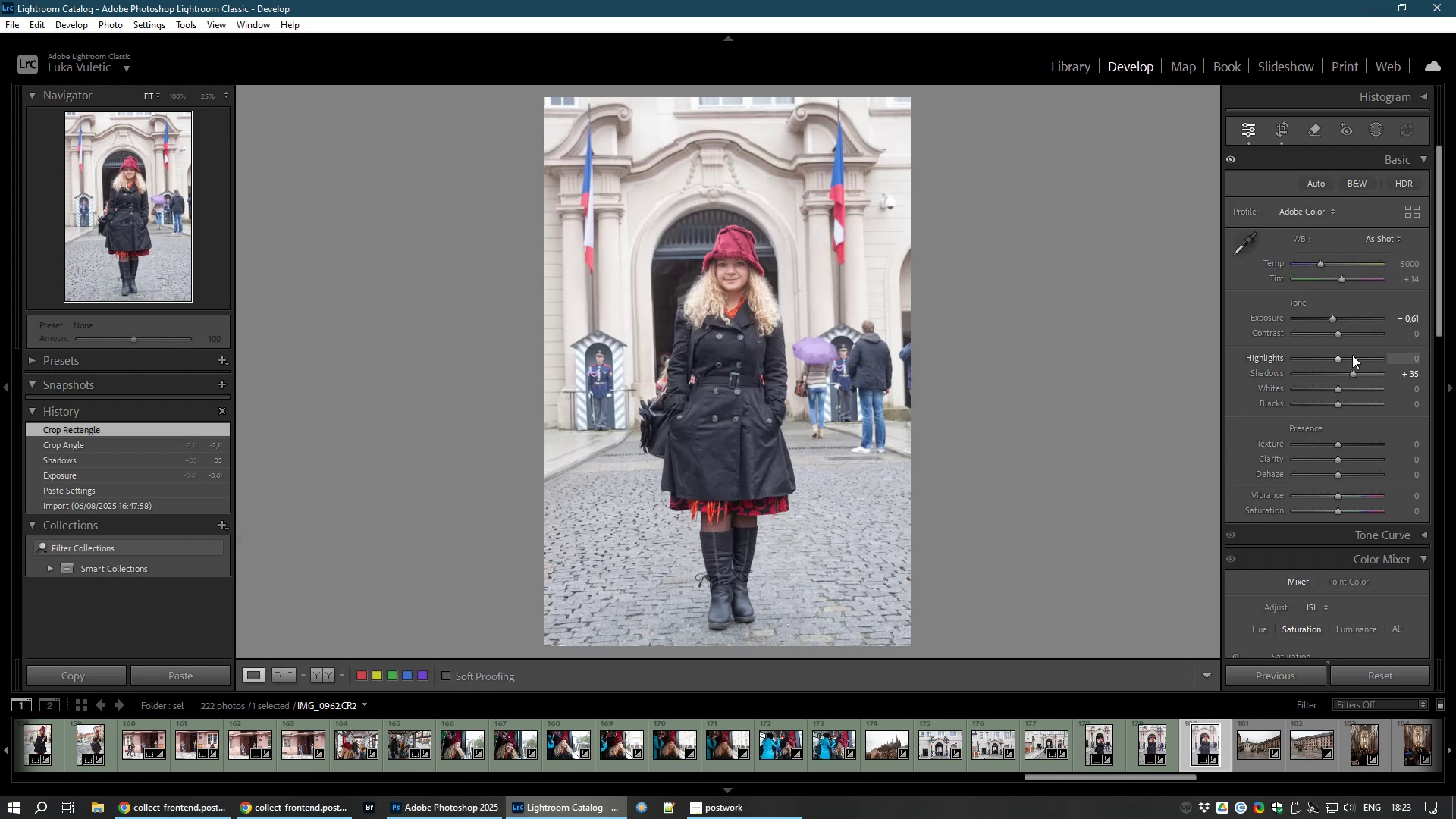 
key(8)
 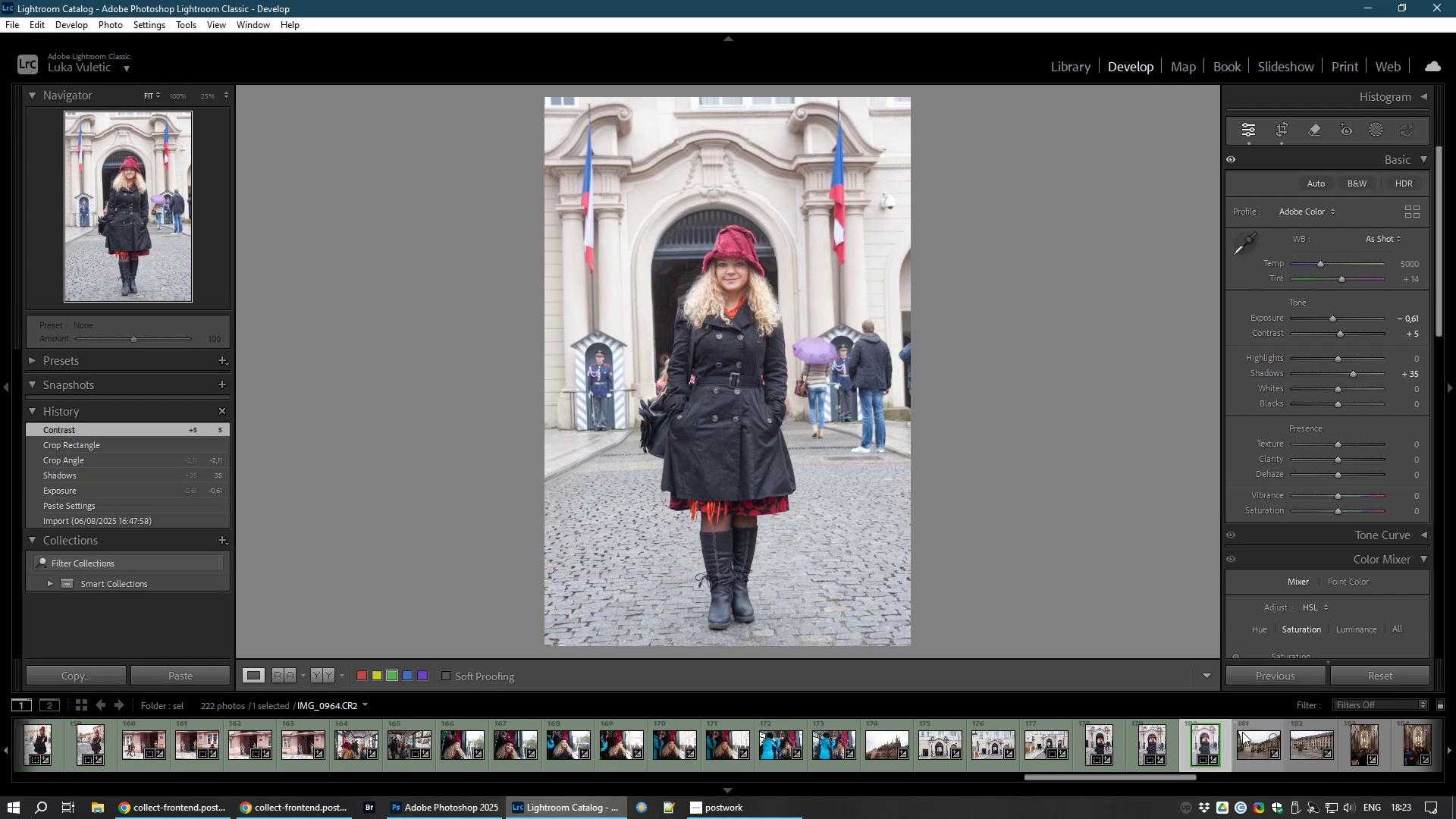 
left_click([1260, 742])
 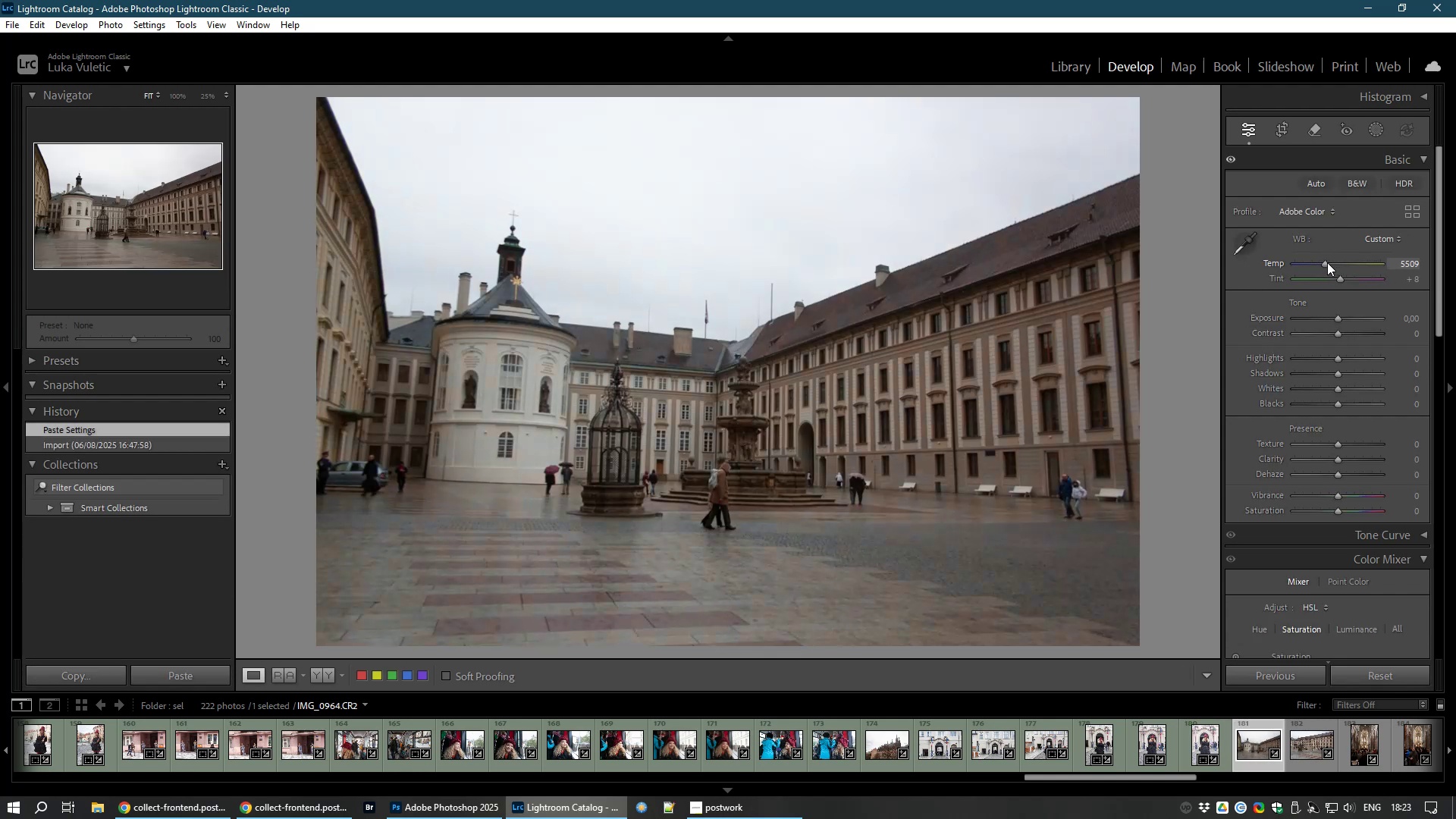 
wait(7.91)
 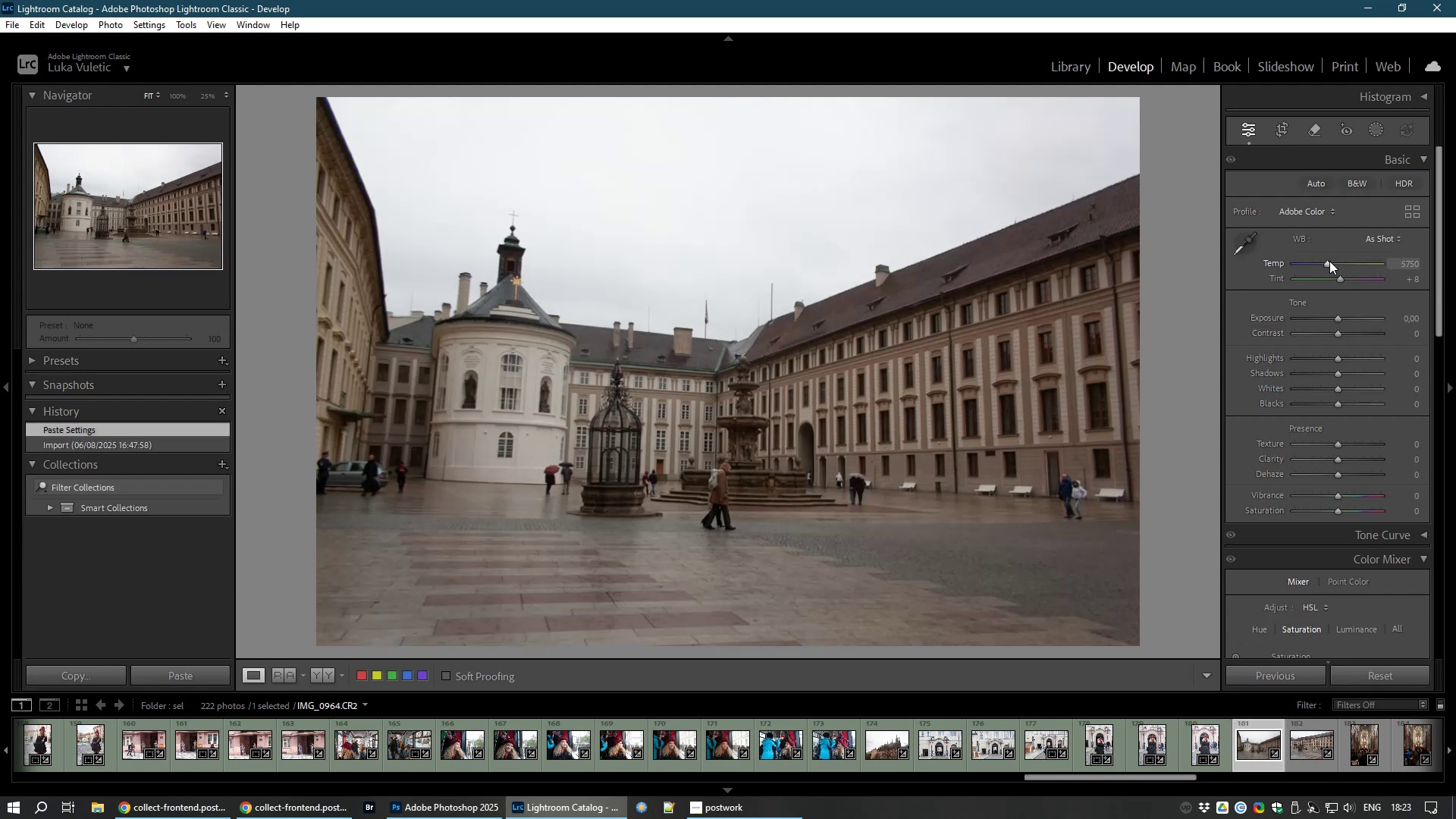 
double_click([1329, 264])
 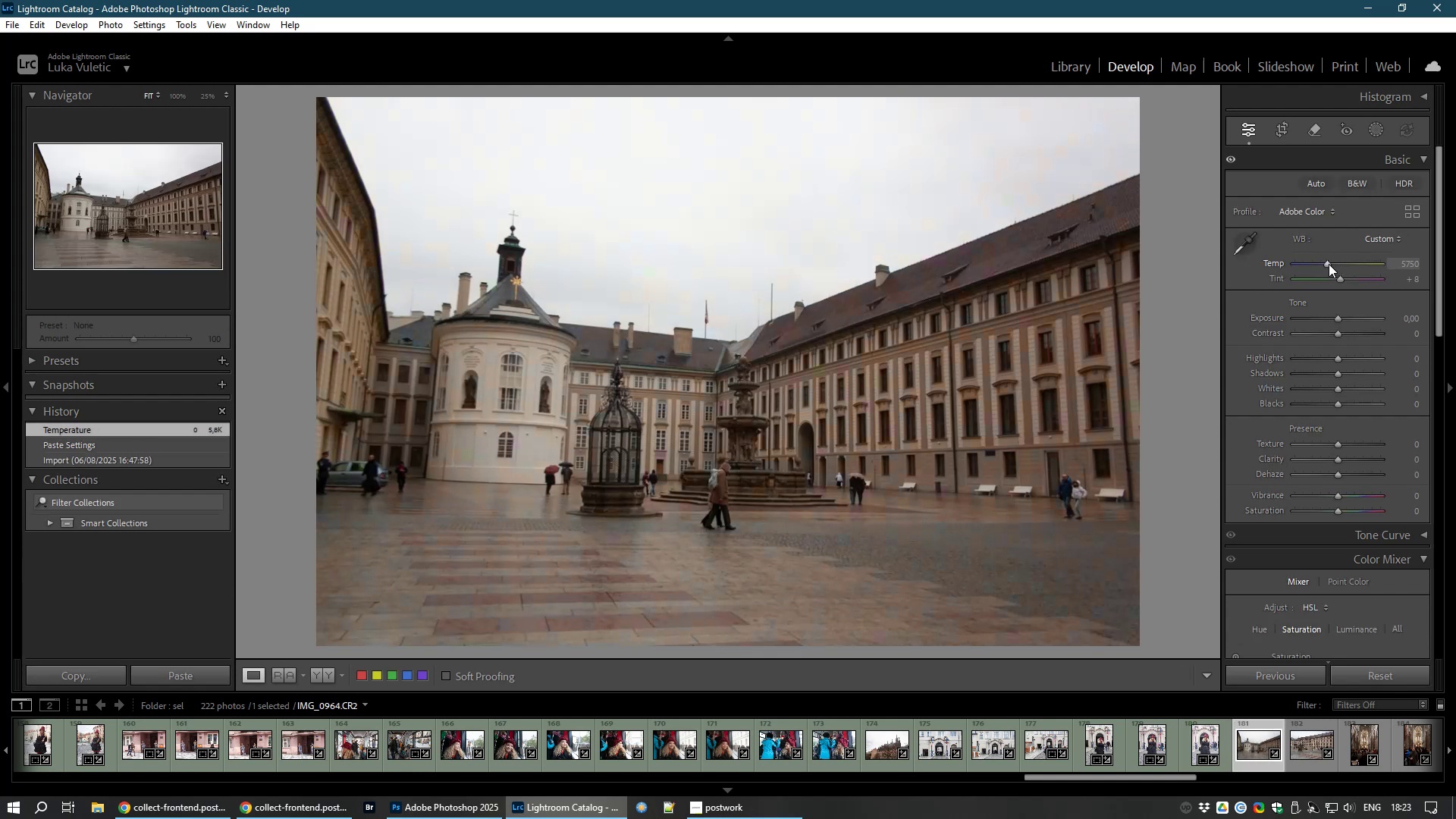 
left_click_drag(start_coordinate=[1329, 264], to_coordinate=[1324, 264])
 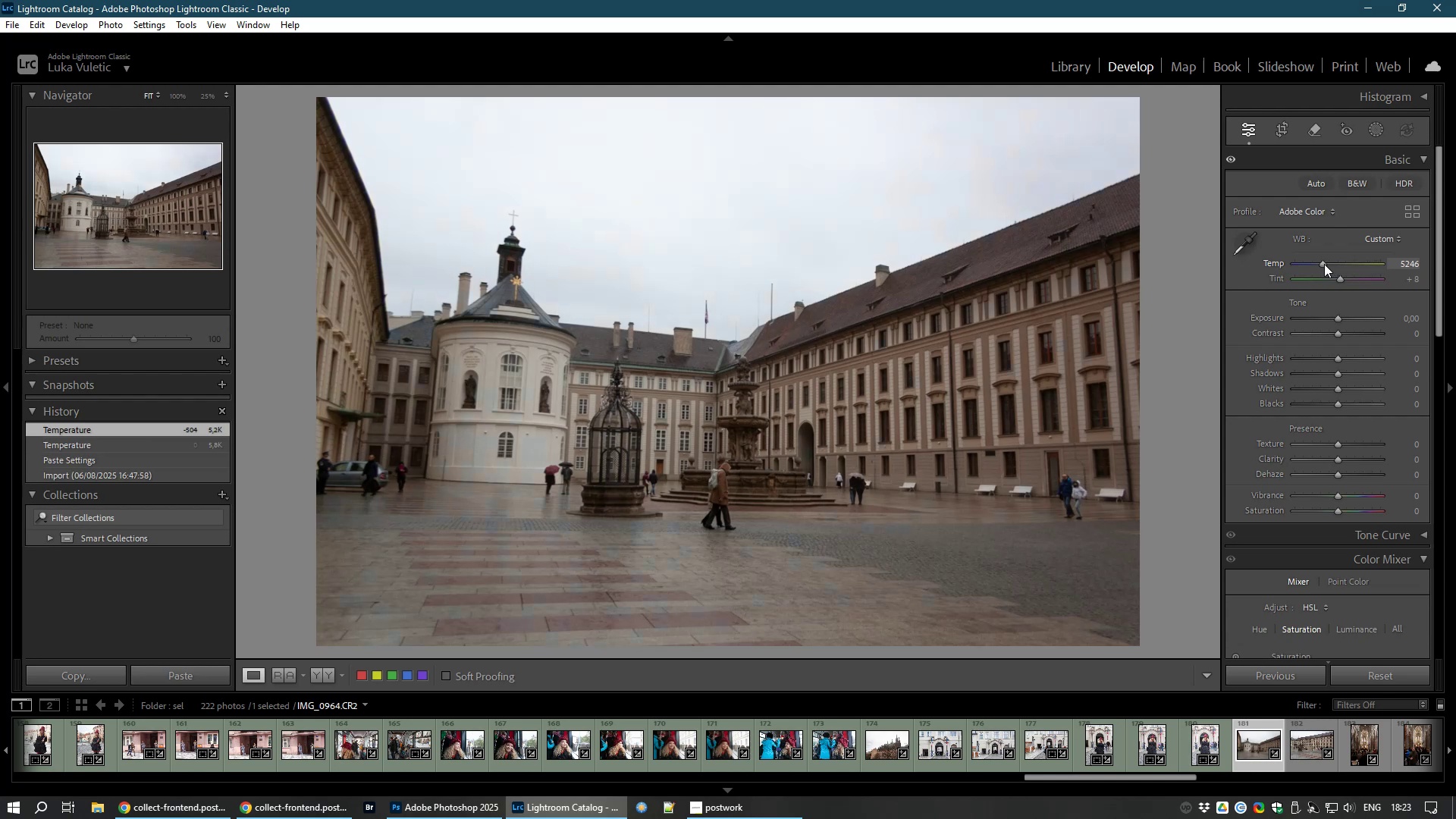 
left_click([1324, 264])
 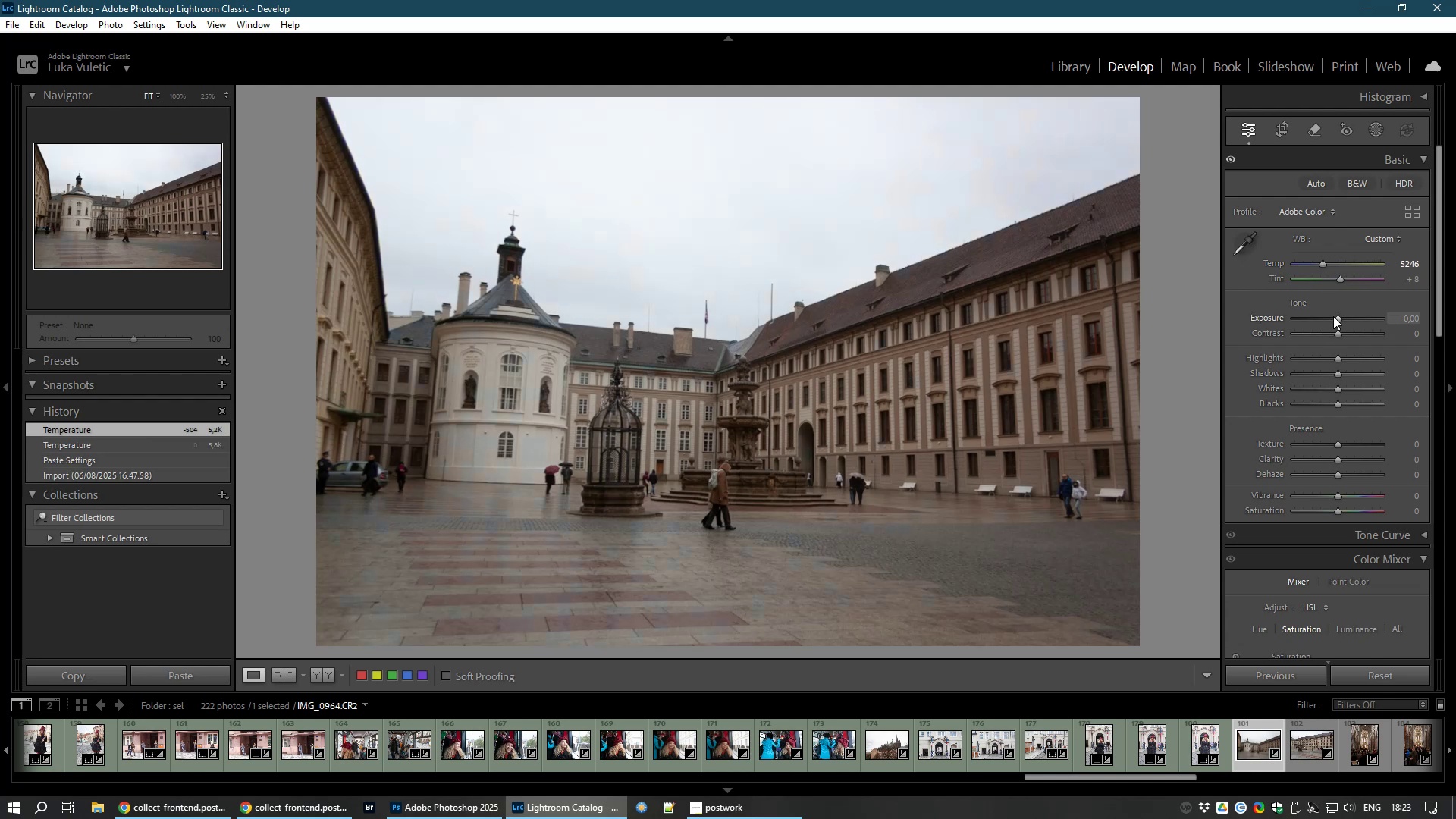 
left_click_drag(start_coordinate=[1338, 318], to_coordinate=[1345, 318])
 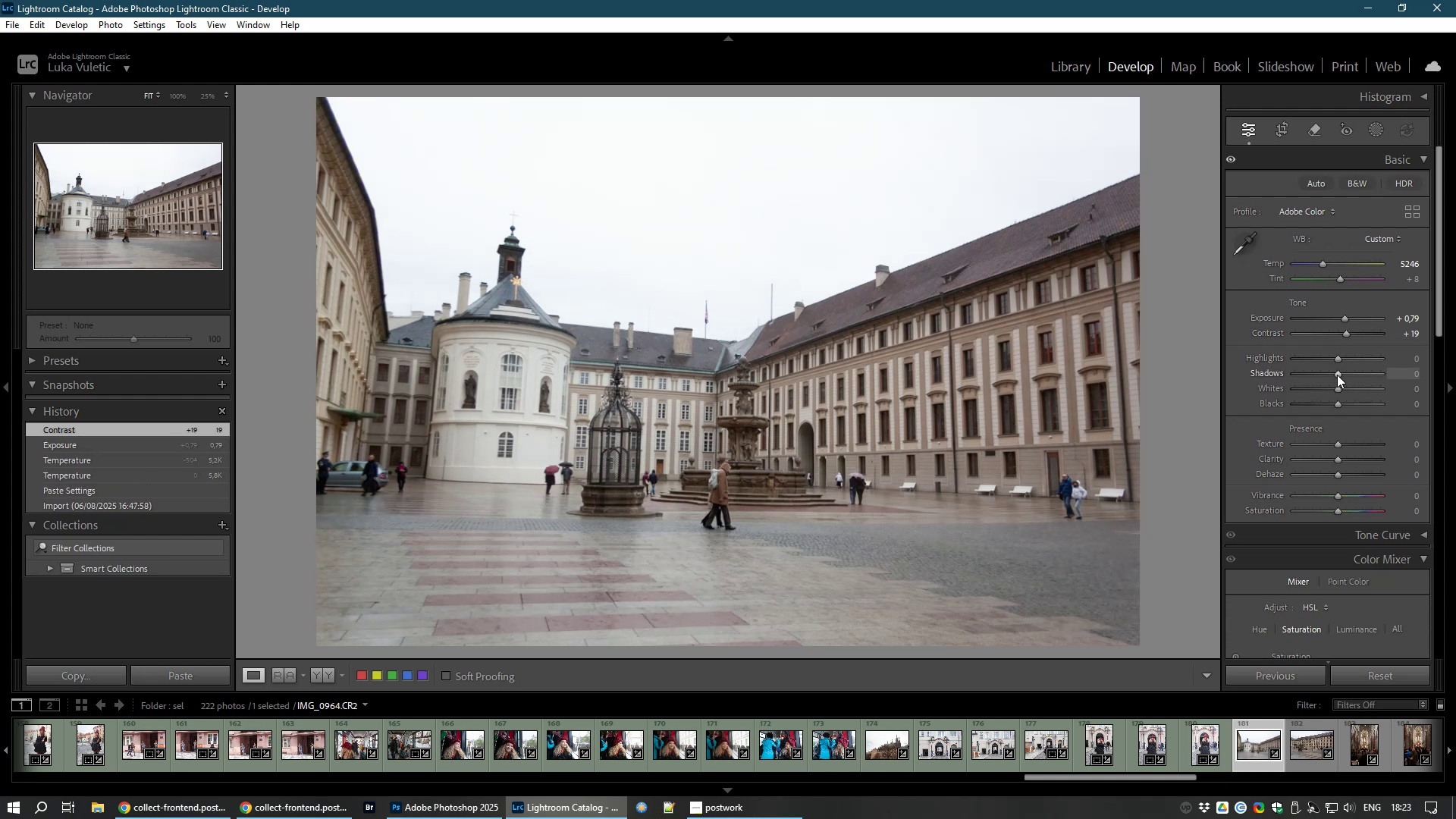 
wait(11.05)
 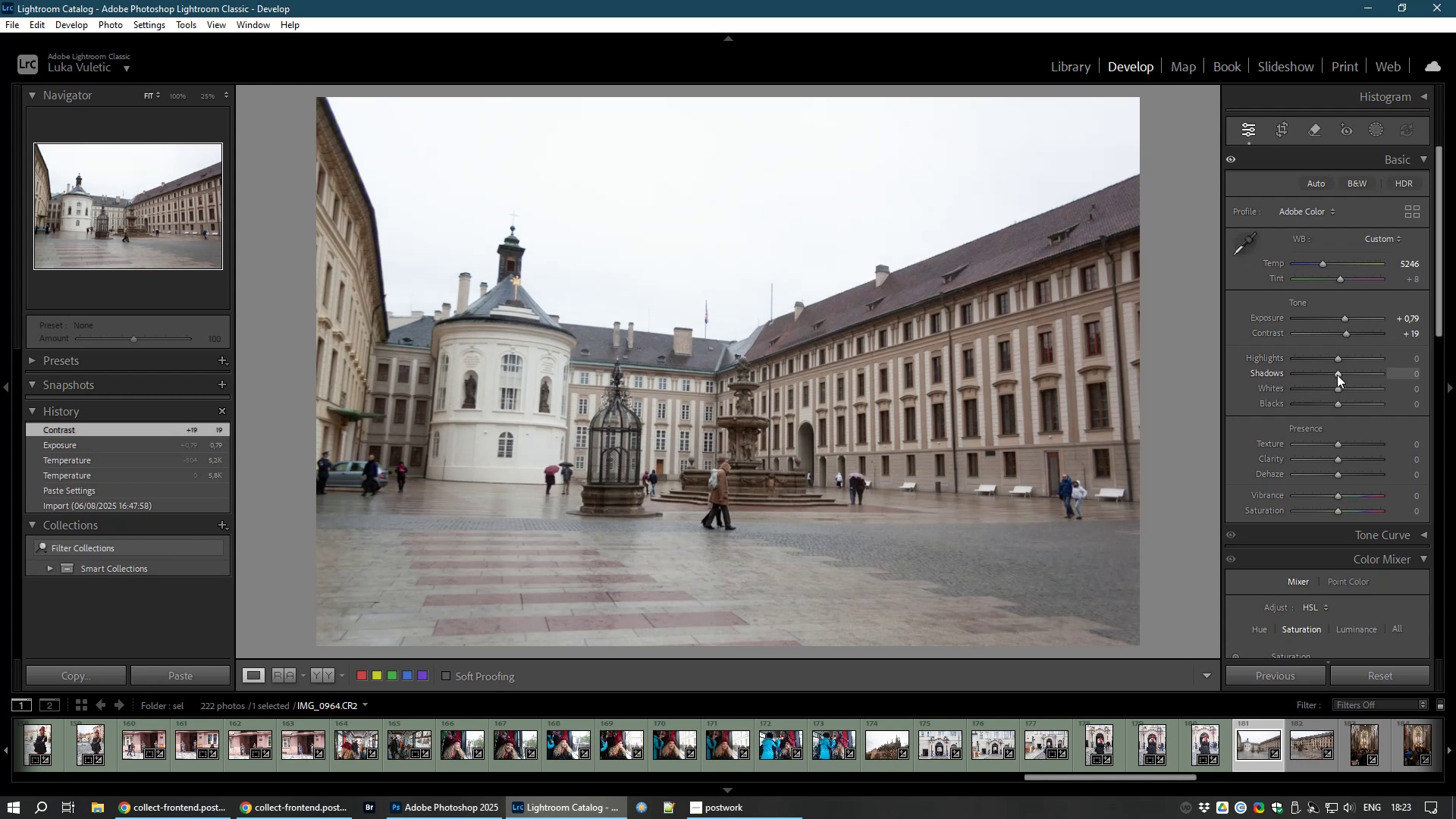 
left_click([1278, 131])
 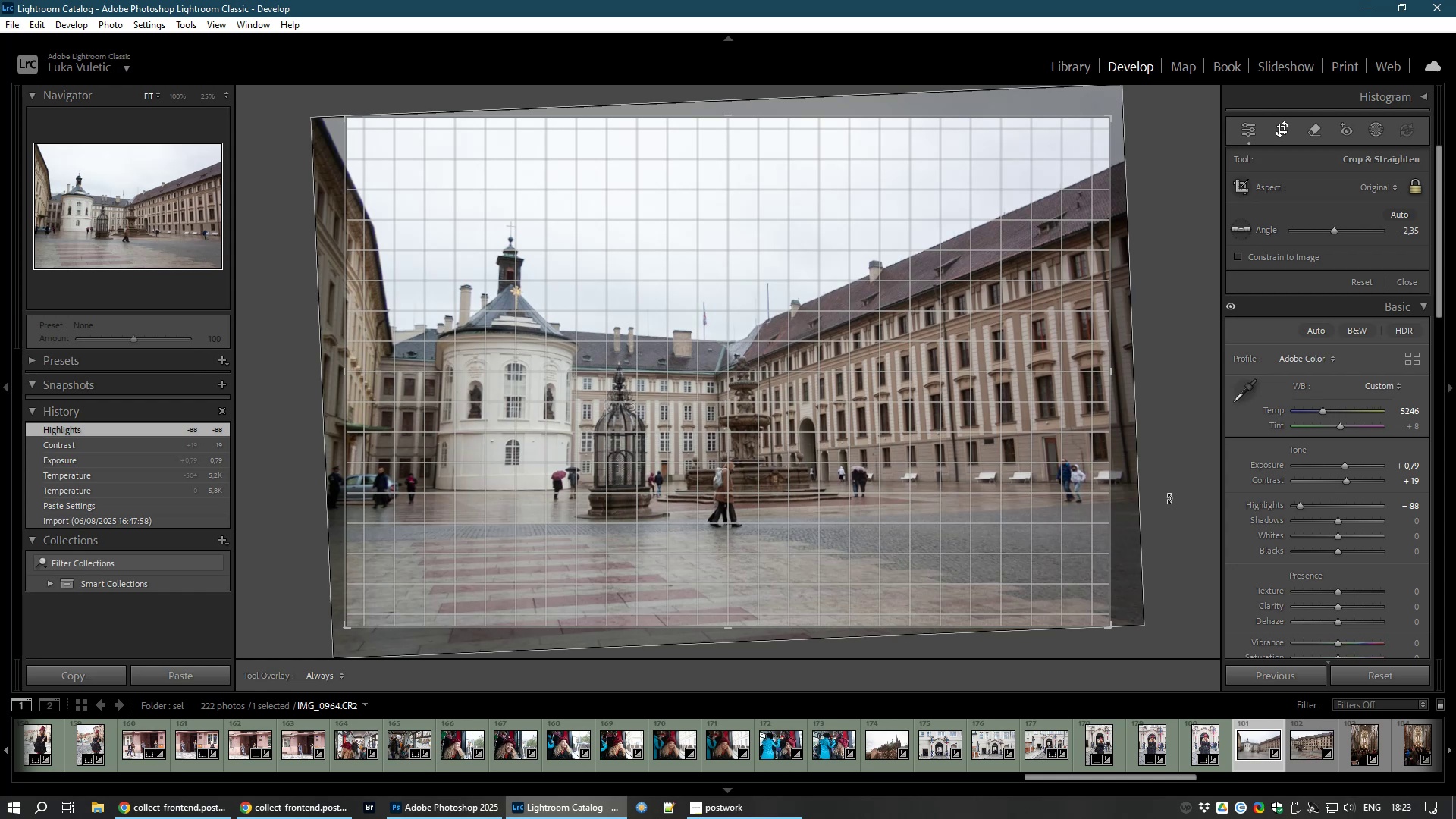 
double_click([1021, 471])
 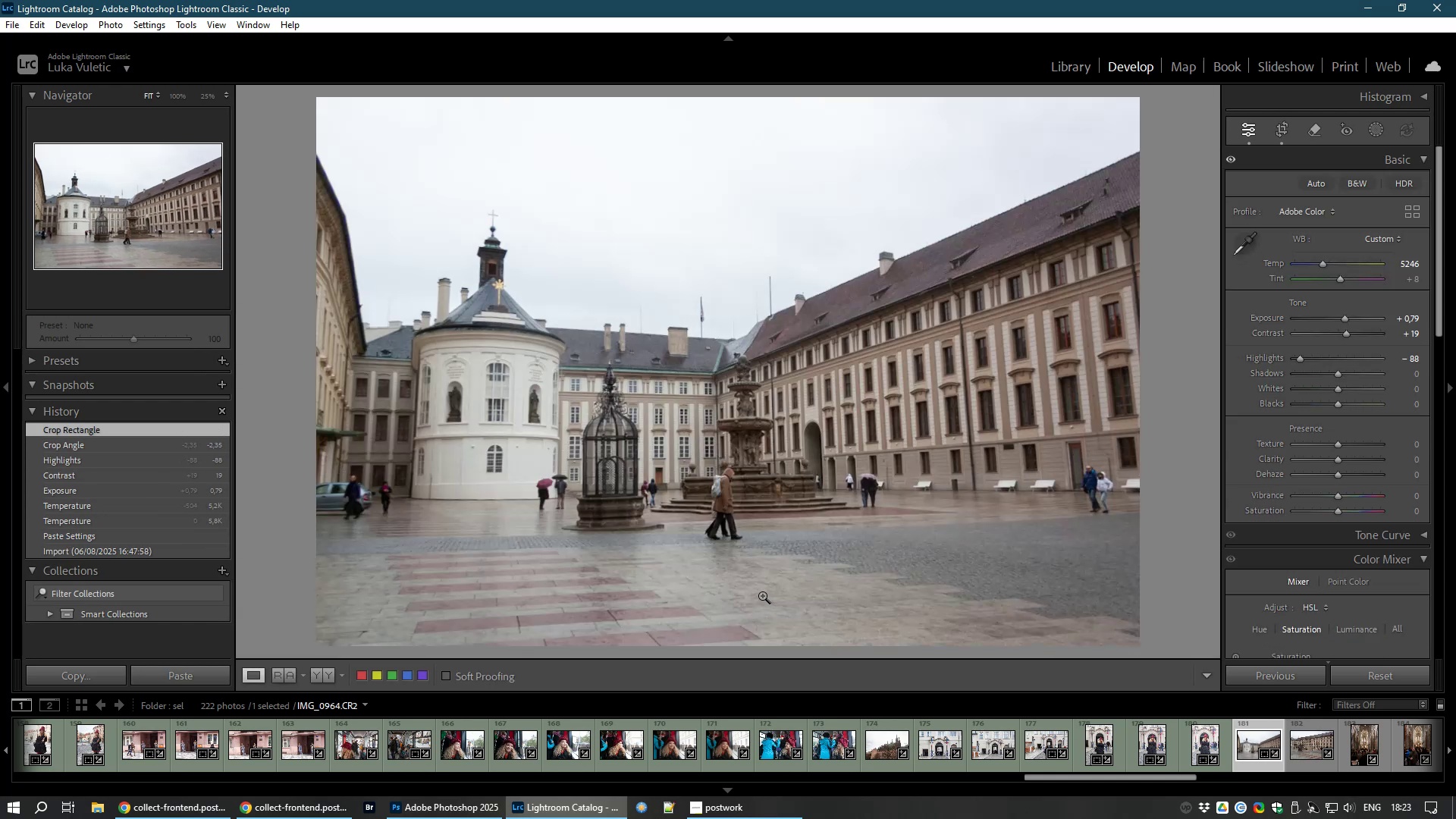 
key(8)
 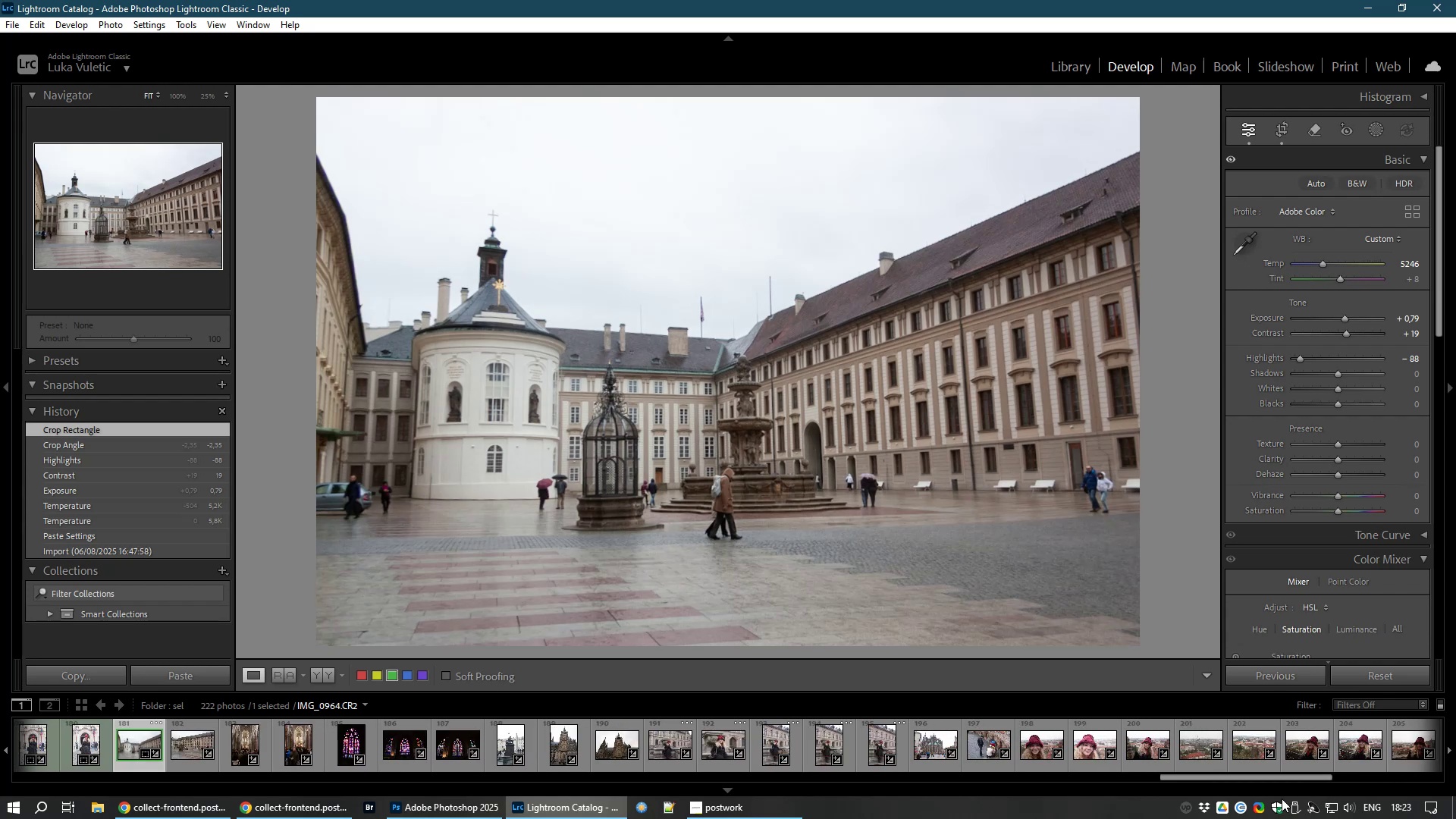 
wait(7.07)
 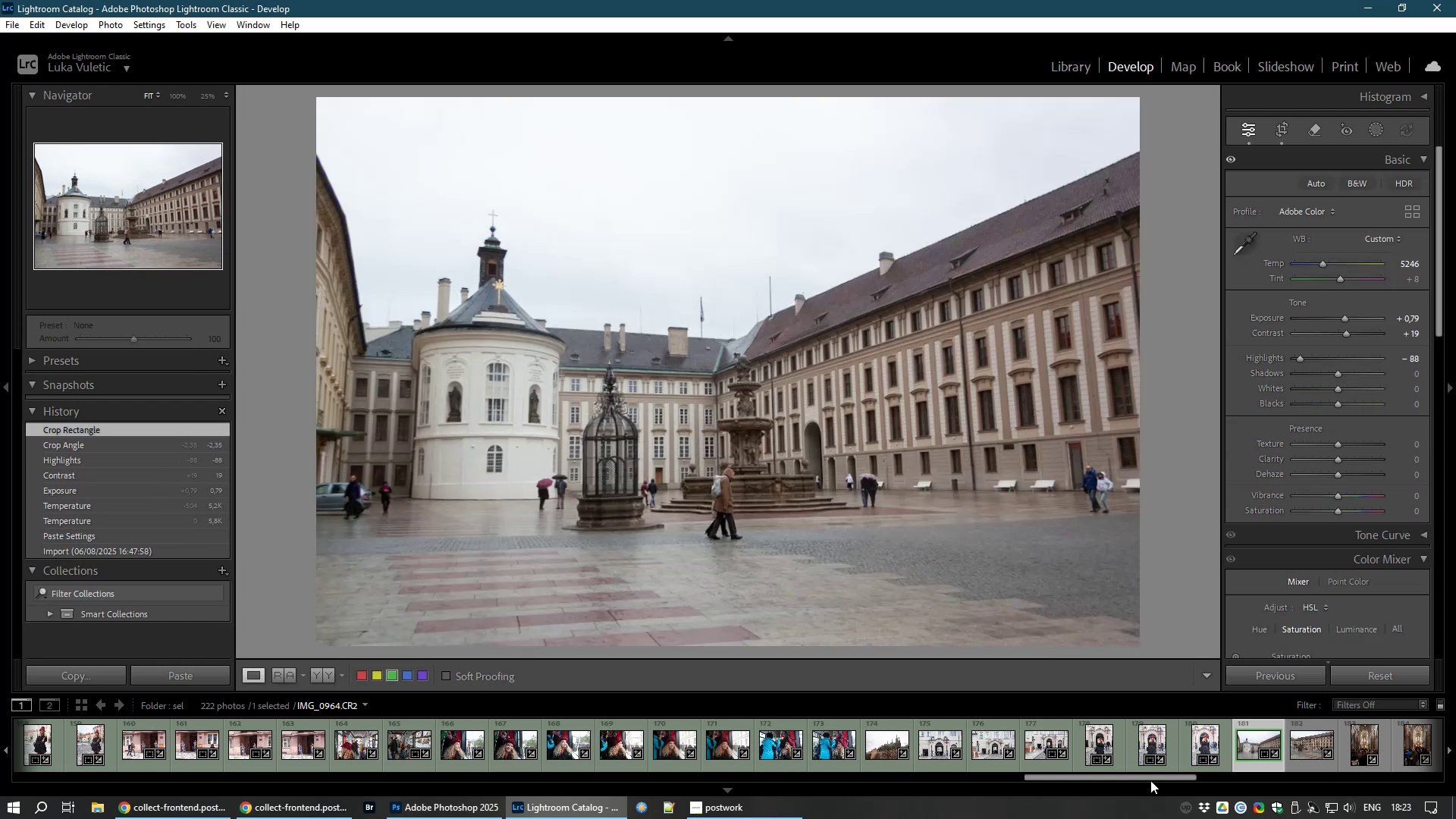 
hold_key(key=ControlLeft, duration=0.57)
left_click([180, 753])
 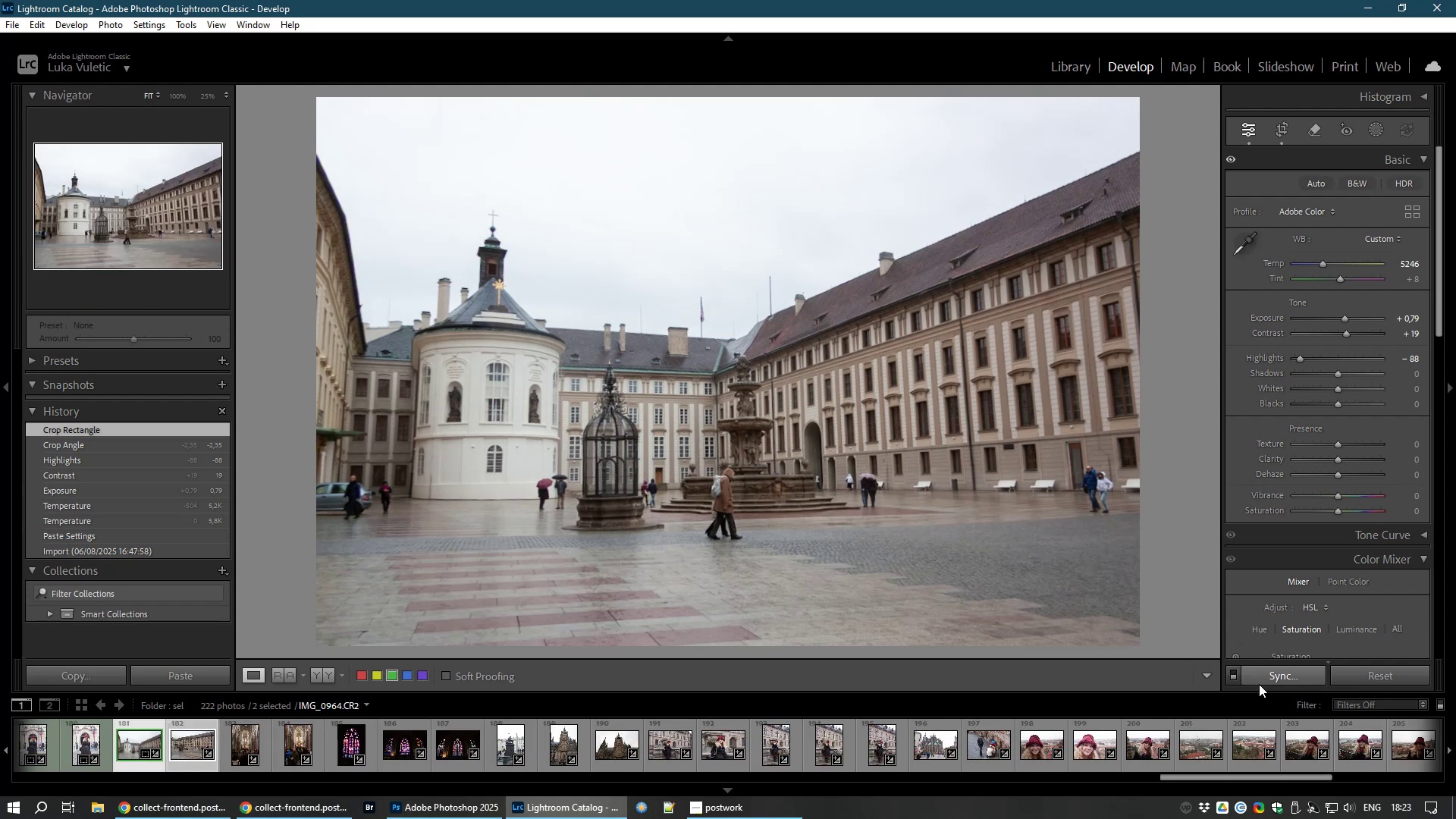 
left_click([1264, 672])
 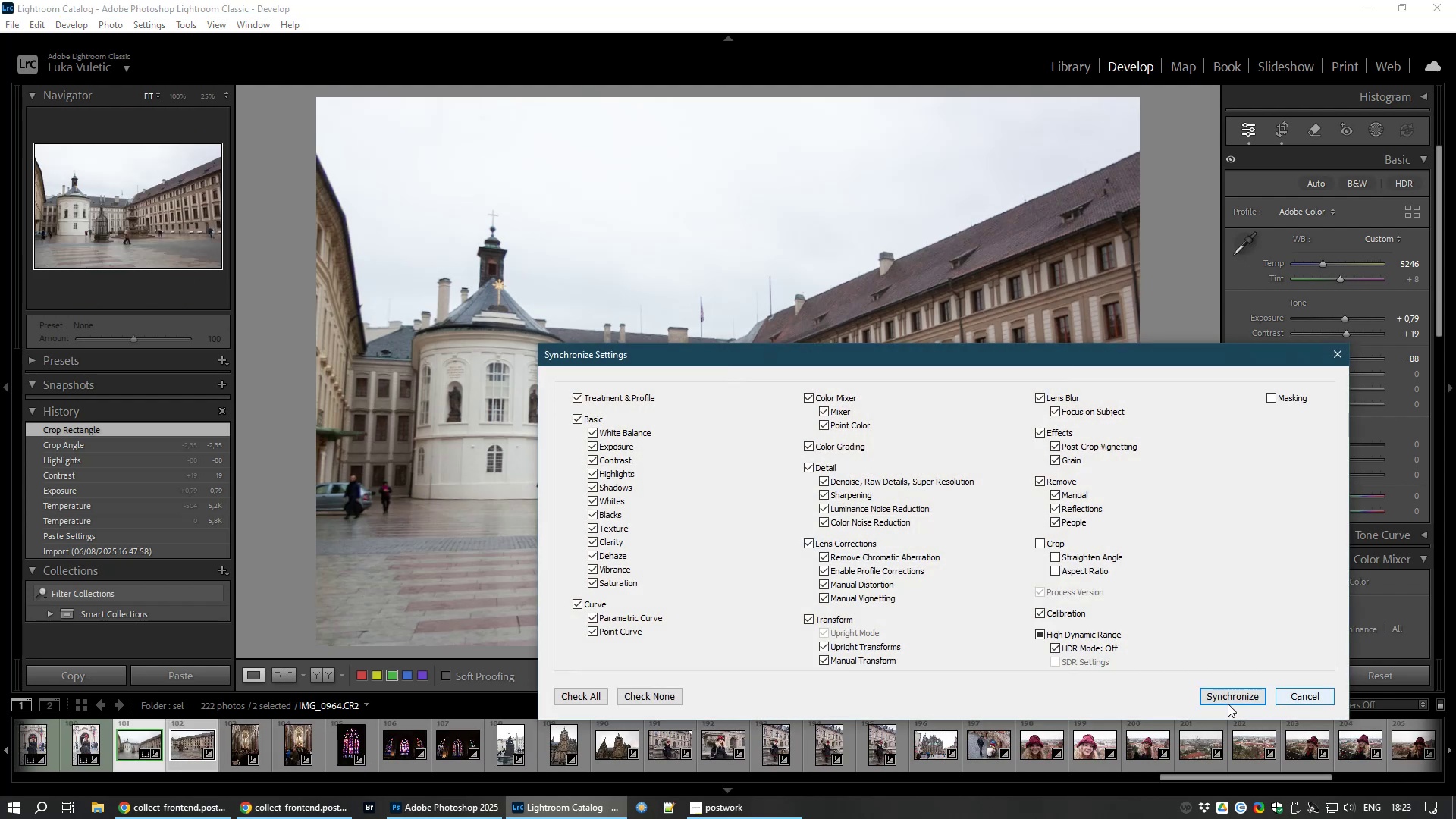 
left_click([1231, 701])
 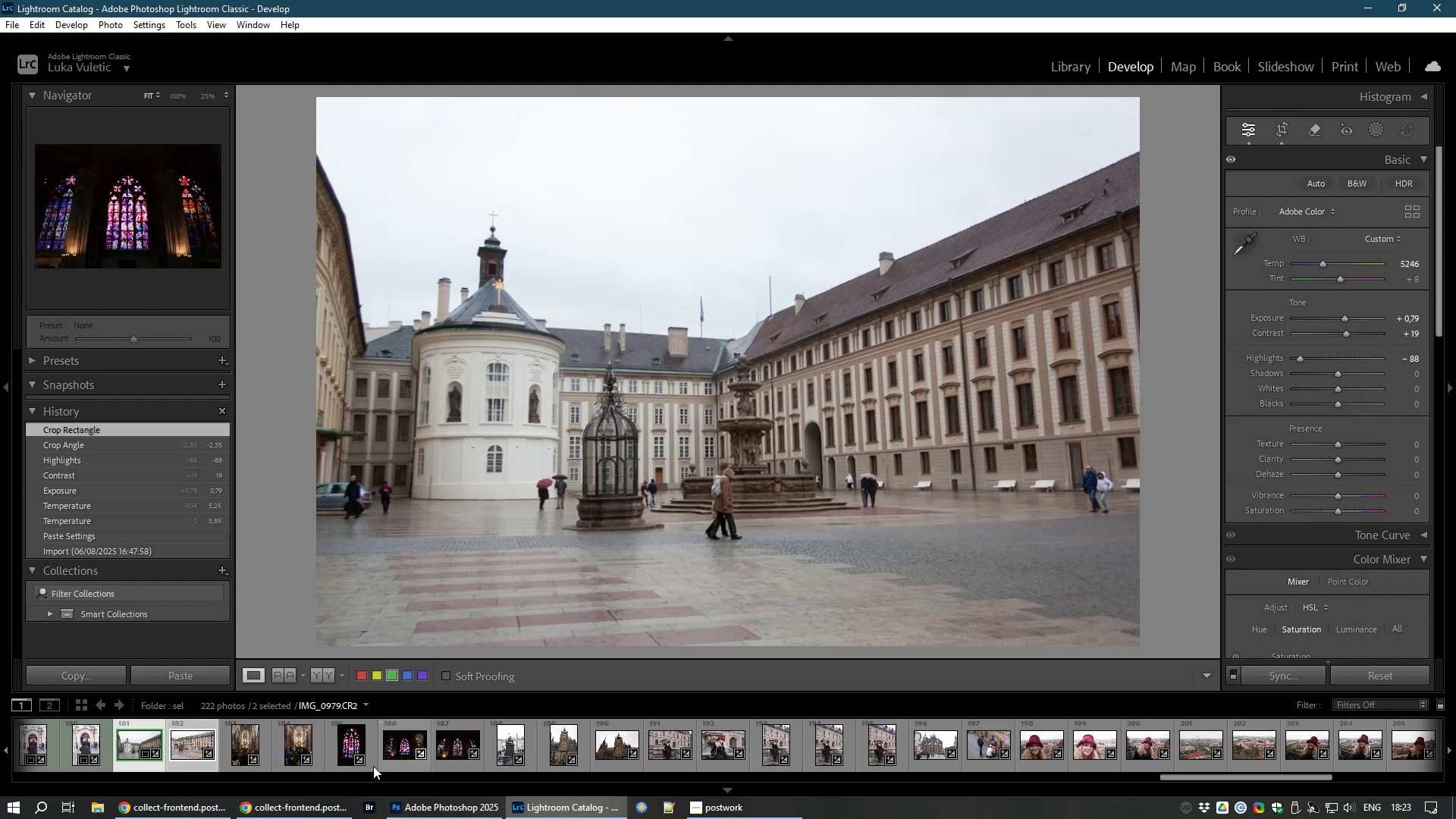 
key(Control+ControlLeft)
 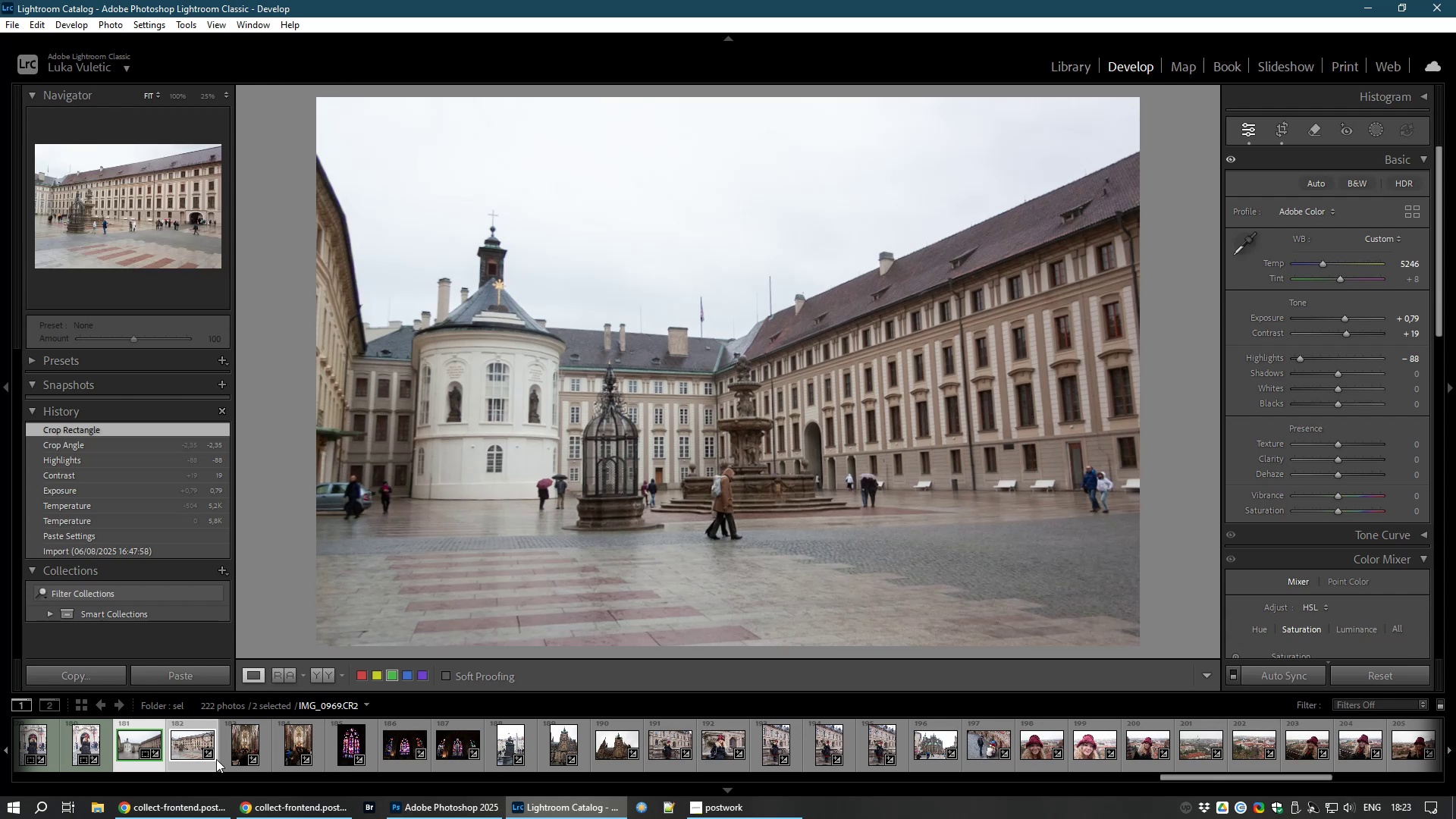 
key(Control+D)
 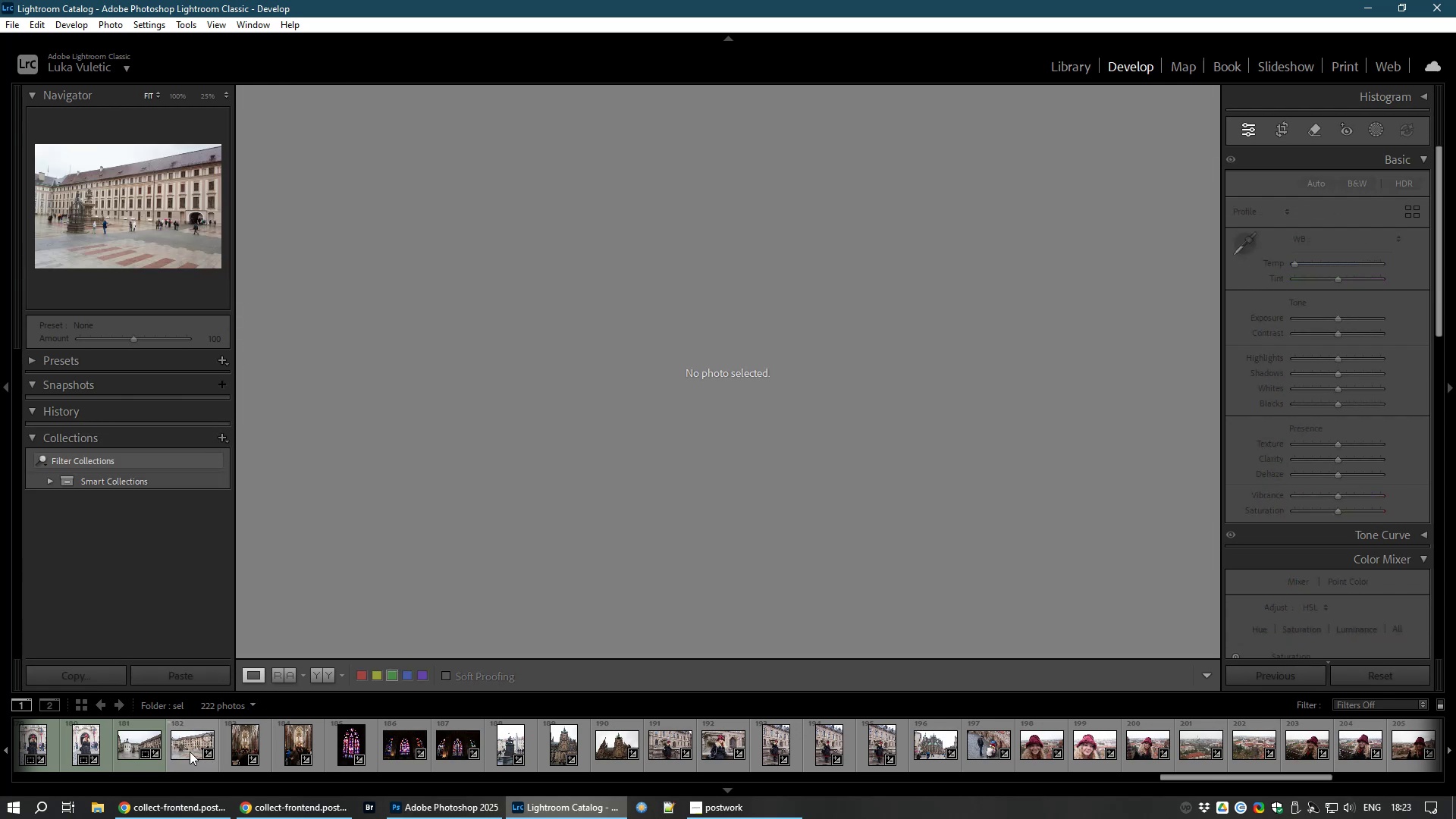 
left_click([190, 752])
 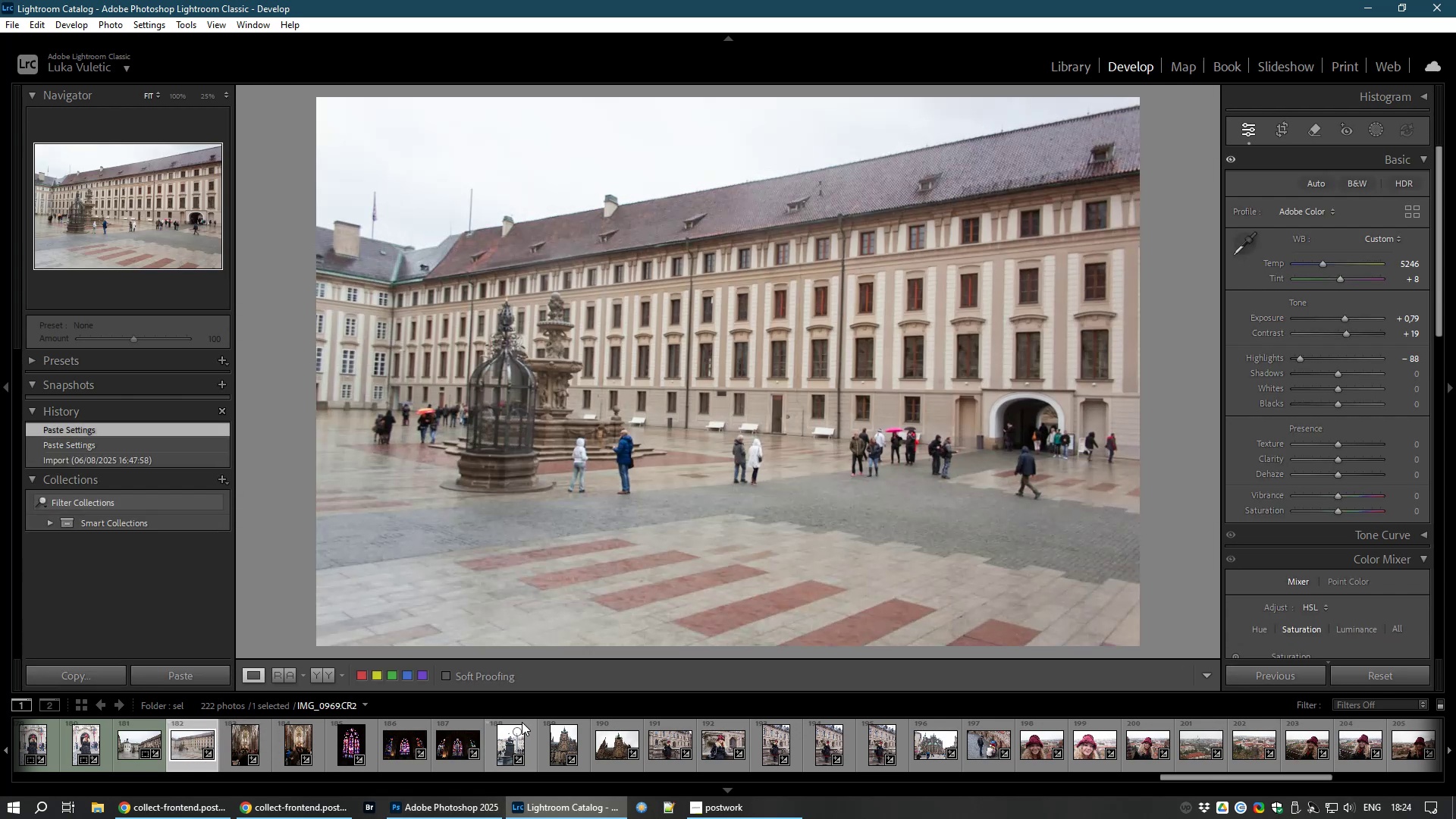 
key(8)
 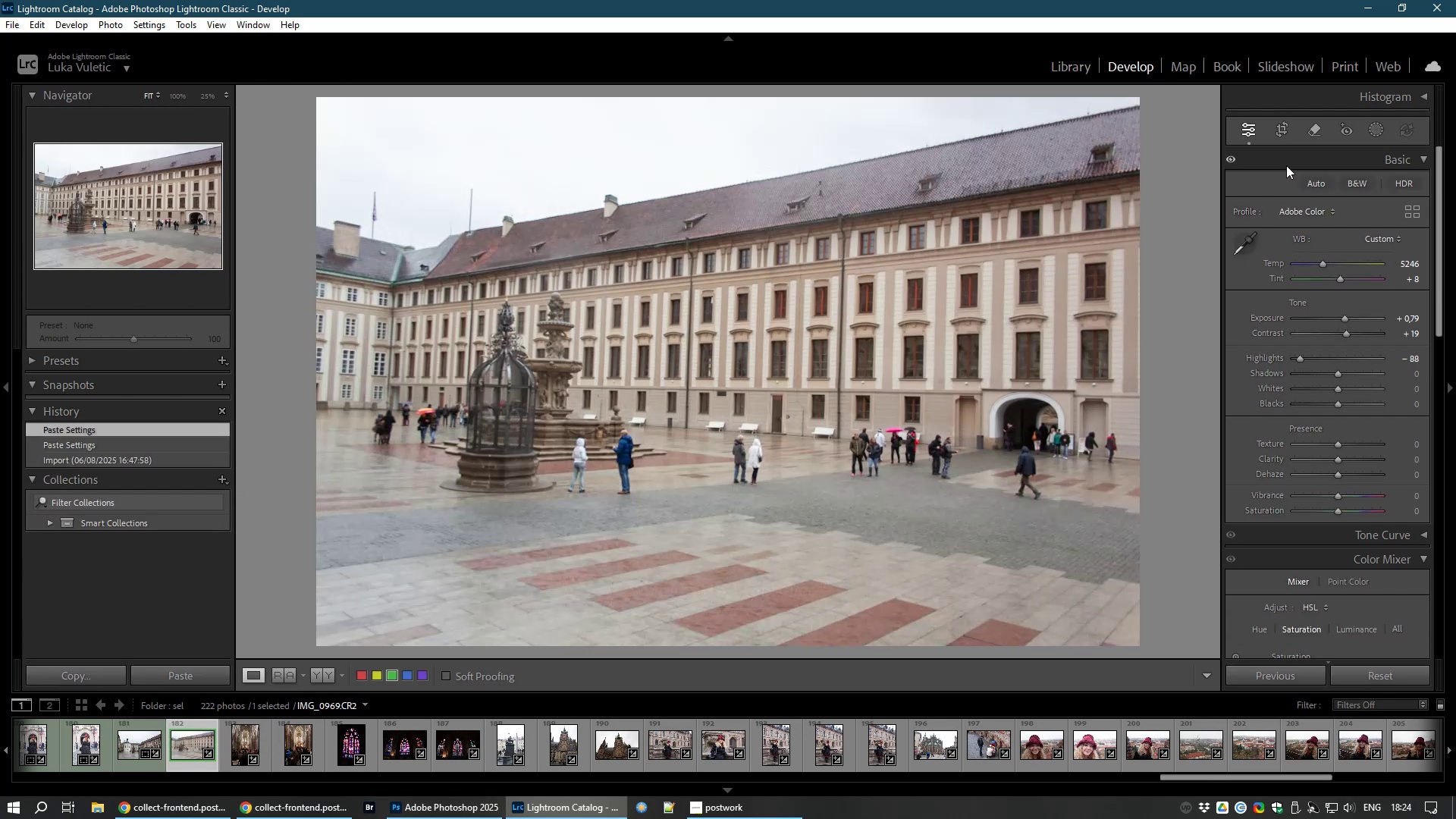 
wait(8.01)
 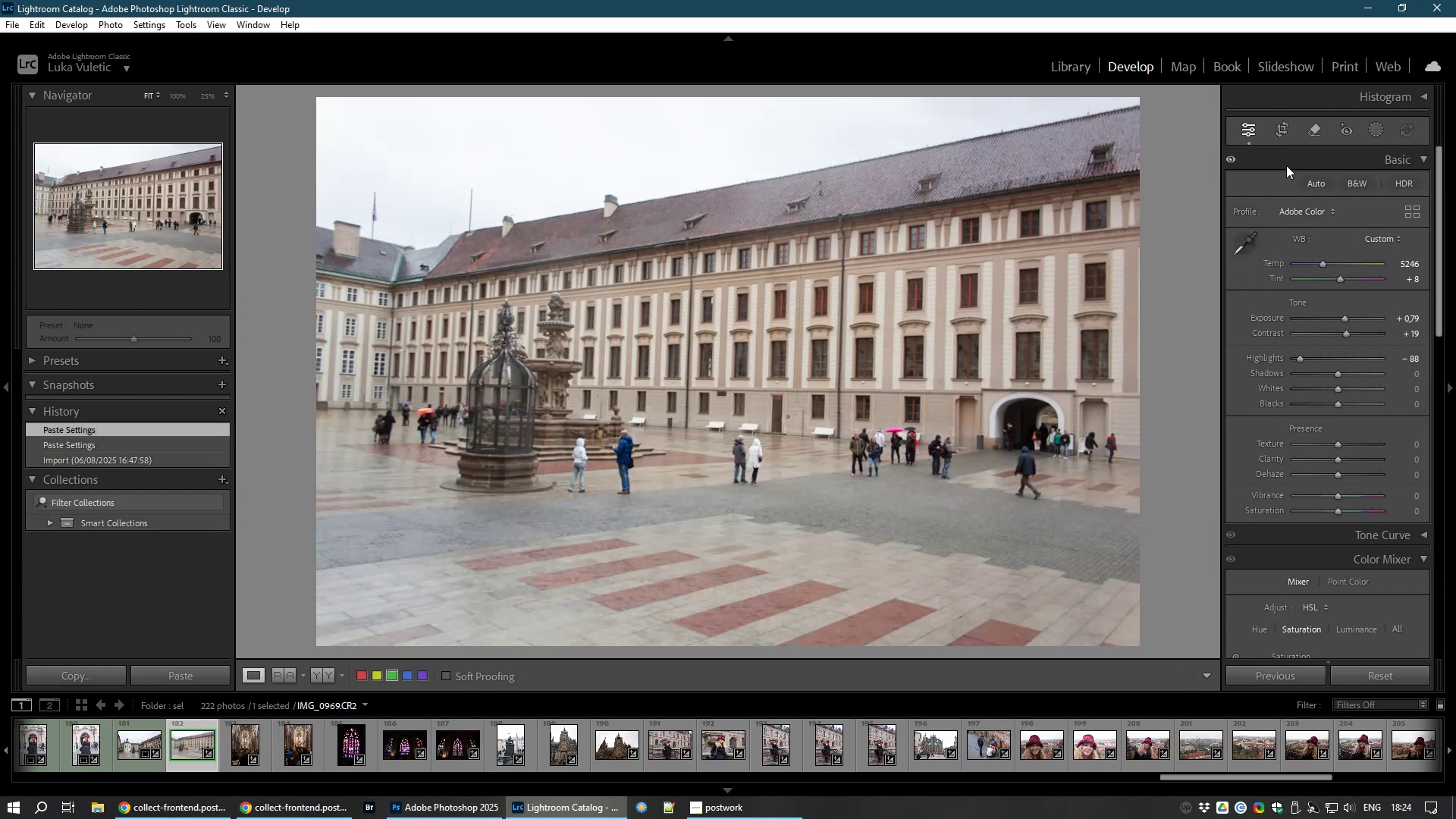 
left_click([1255, 445])
 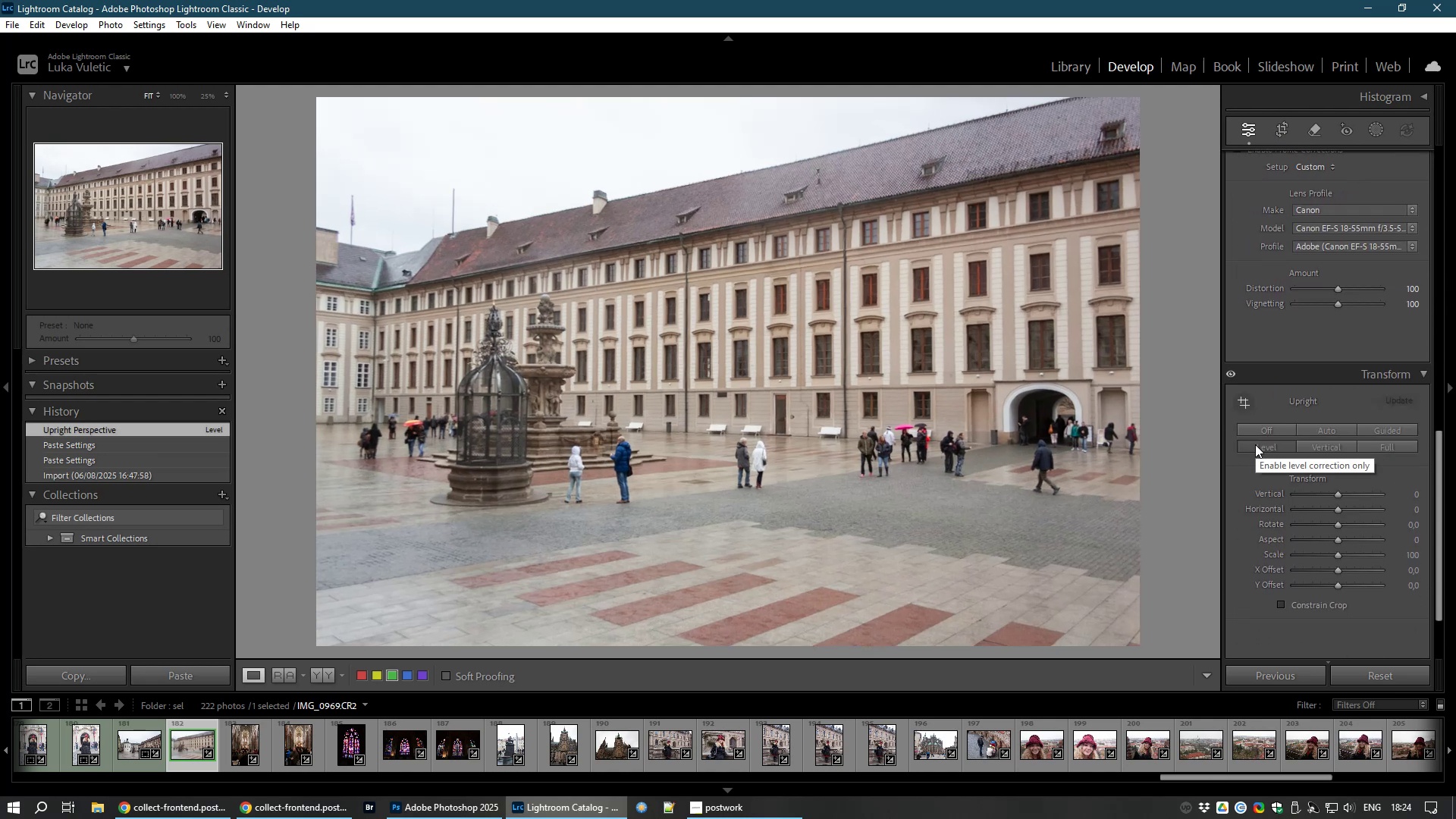 
wait(6.27)
 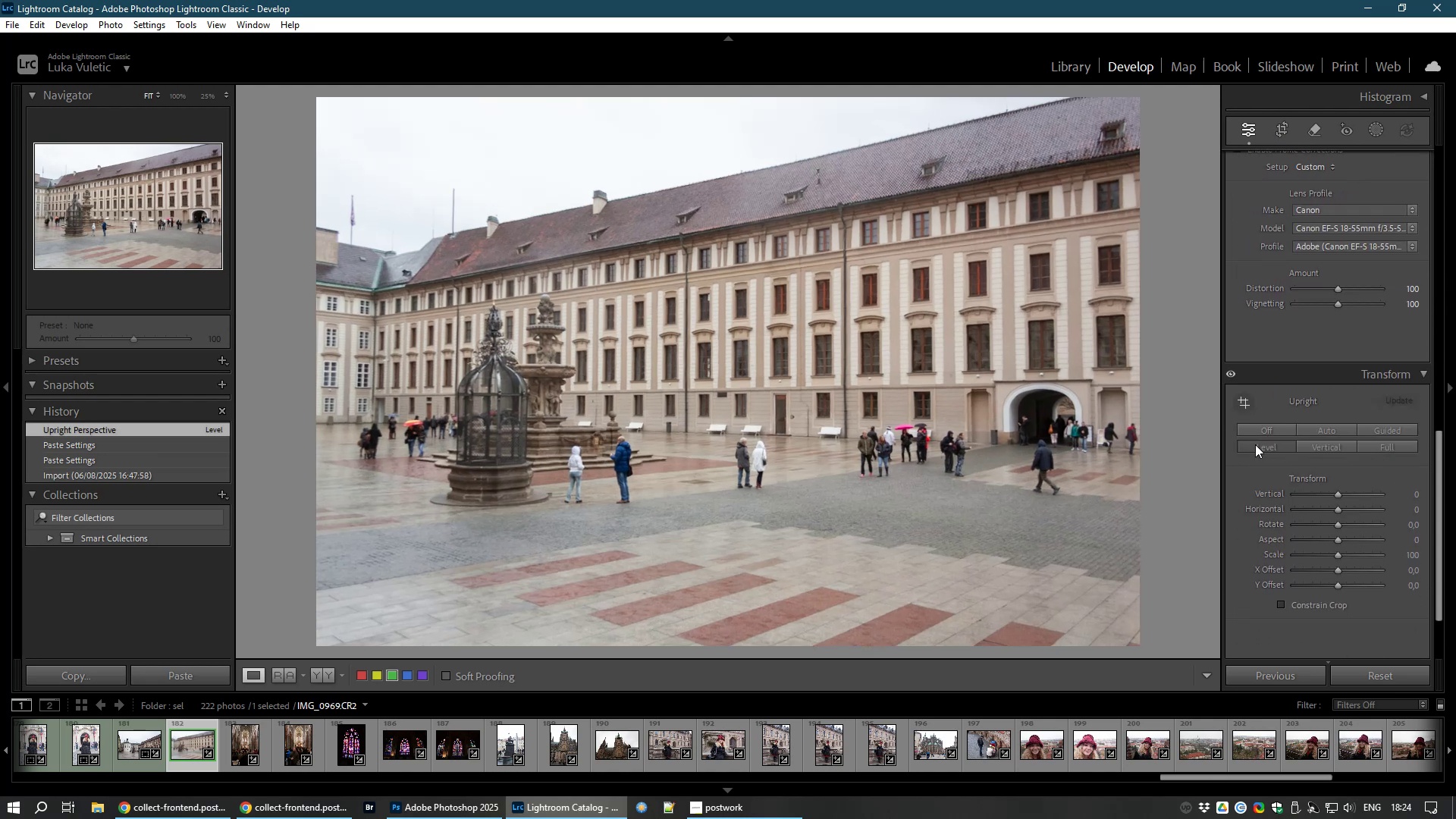 
left_click([933, 487])
 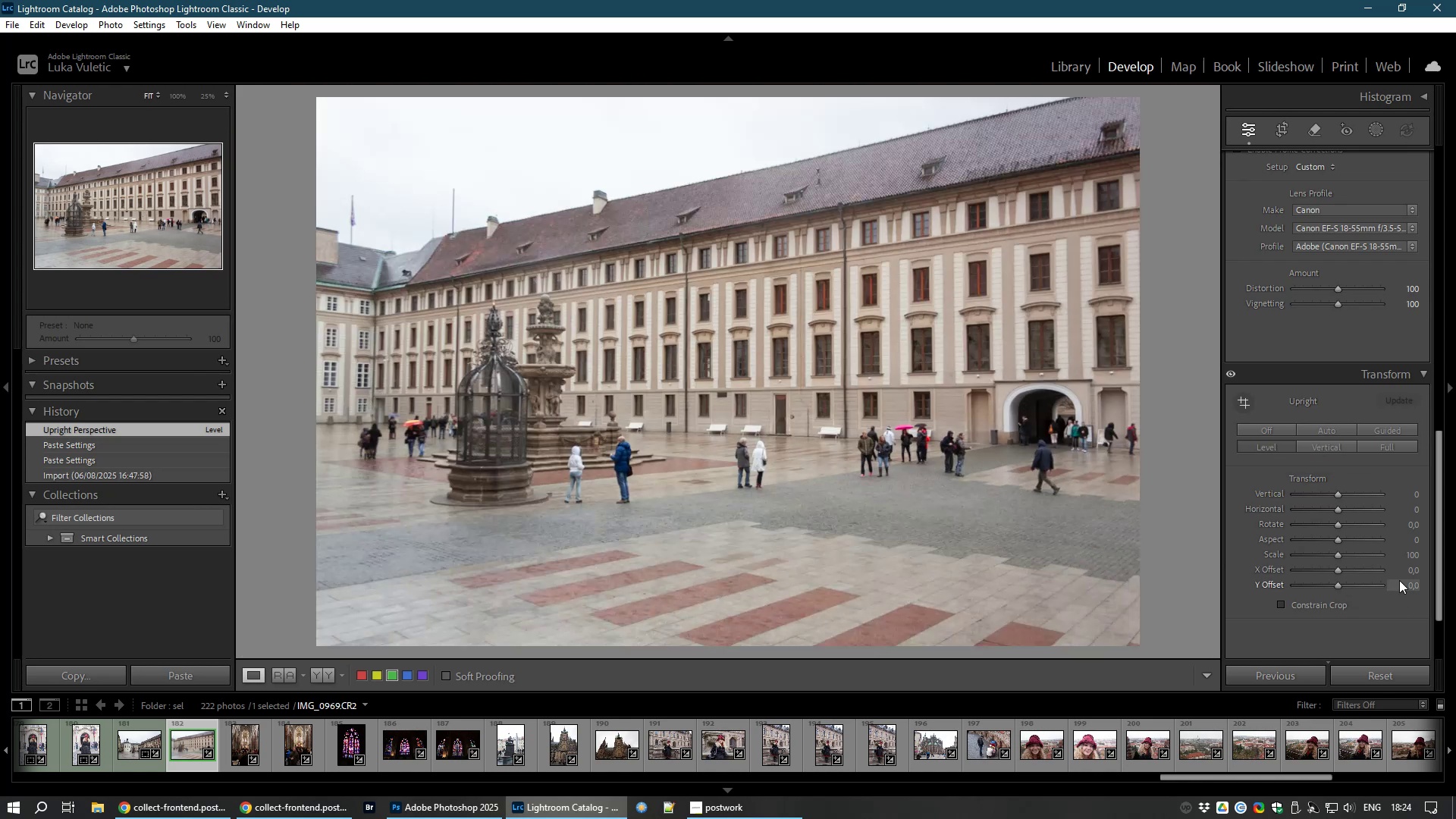 
wait(6.86)
 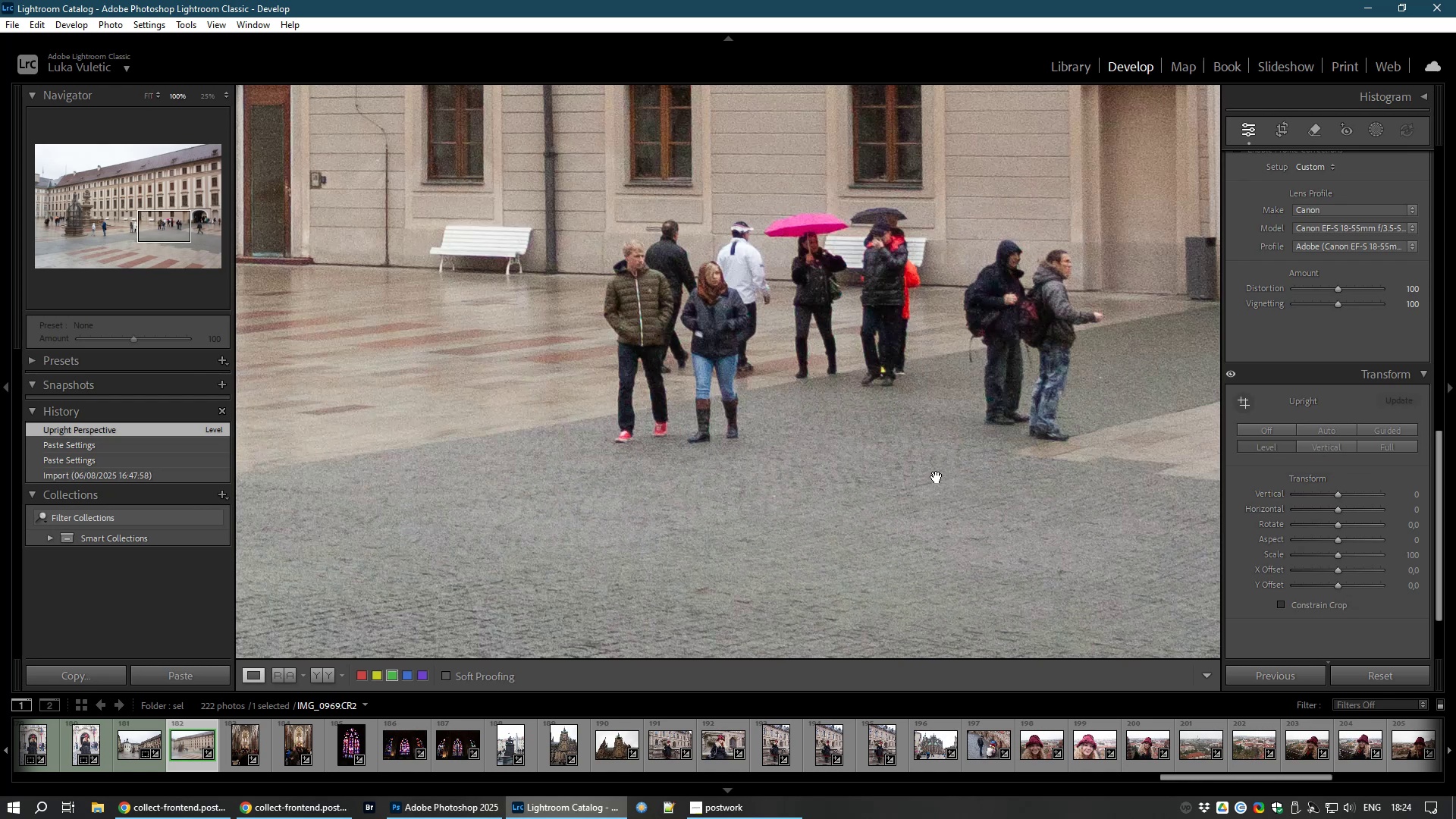 
left_click_drag(start_coordinate=[1441, 566], to_coordinate=[1455, 96])
 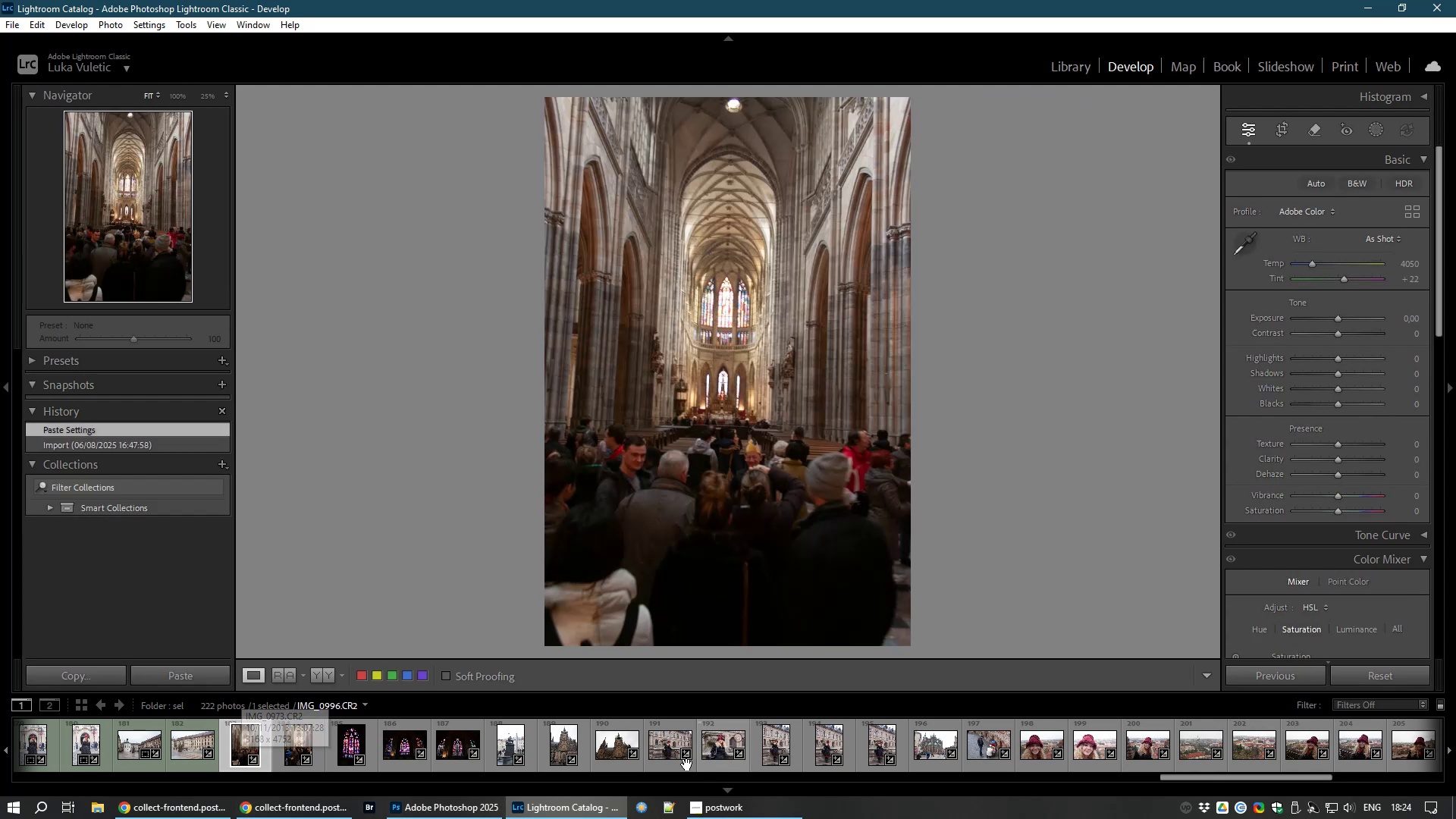 
wait(7.51)
 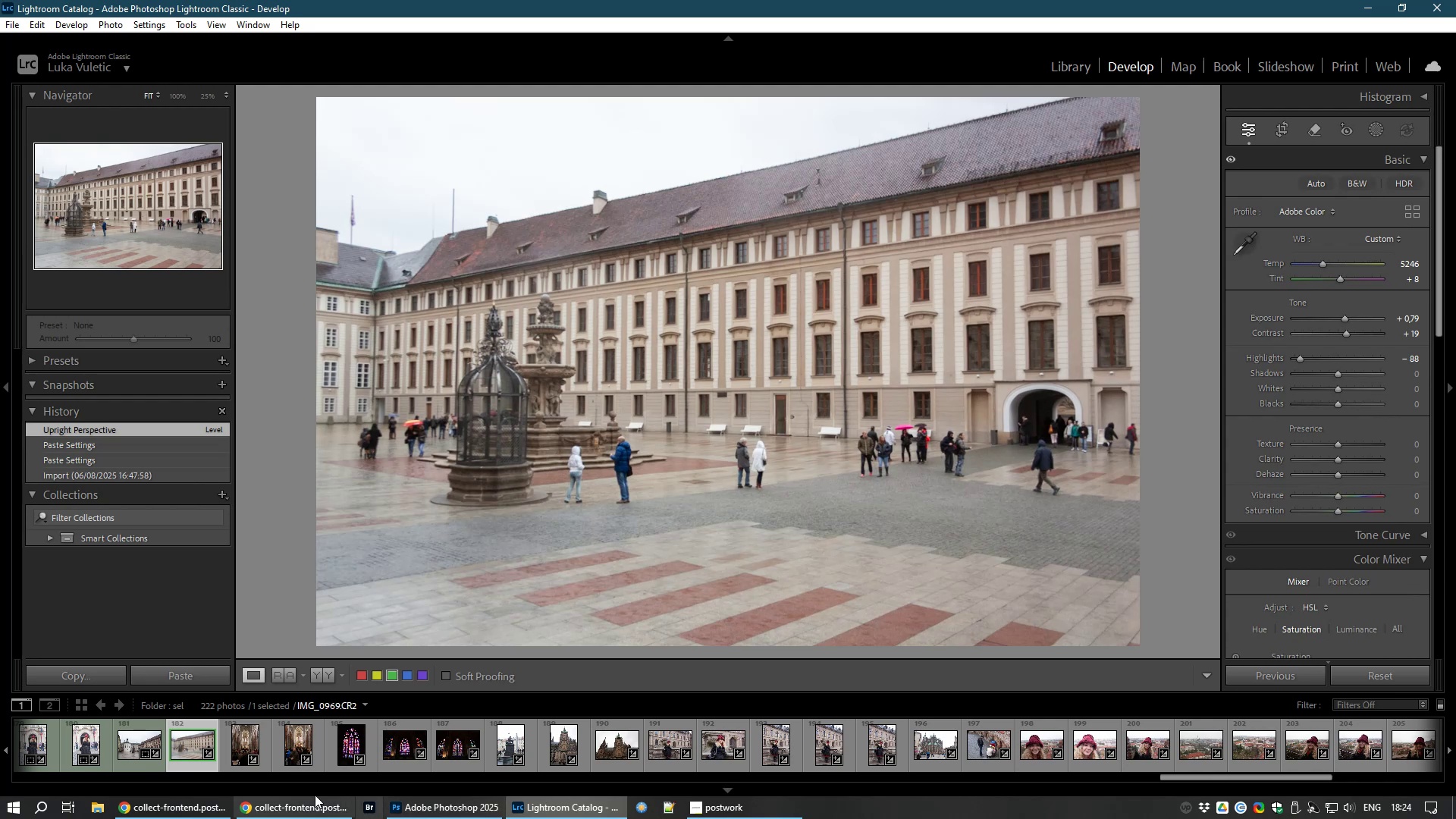 
left_click_drag(start_coordinate=[1442, 291], to_coordinate=[1455, 584])
 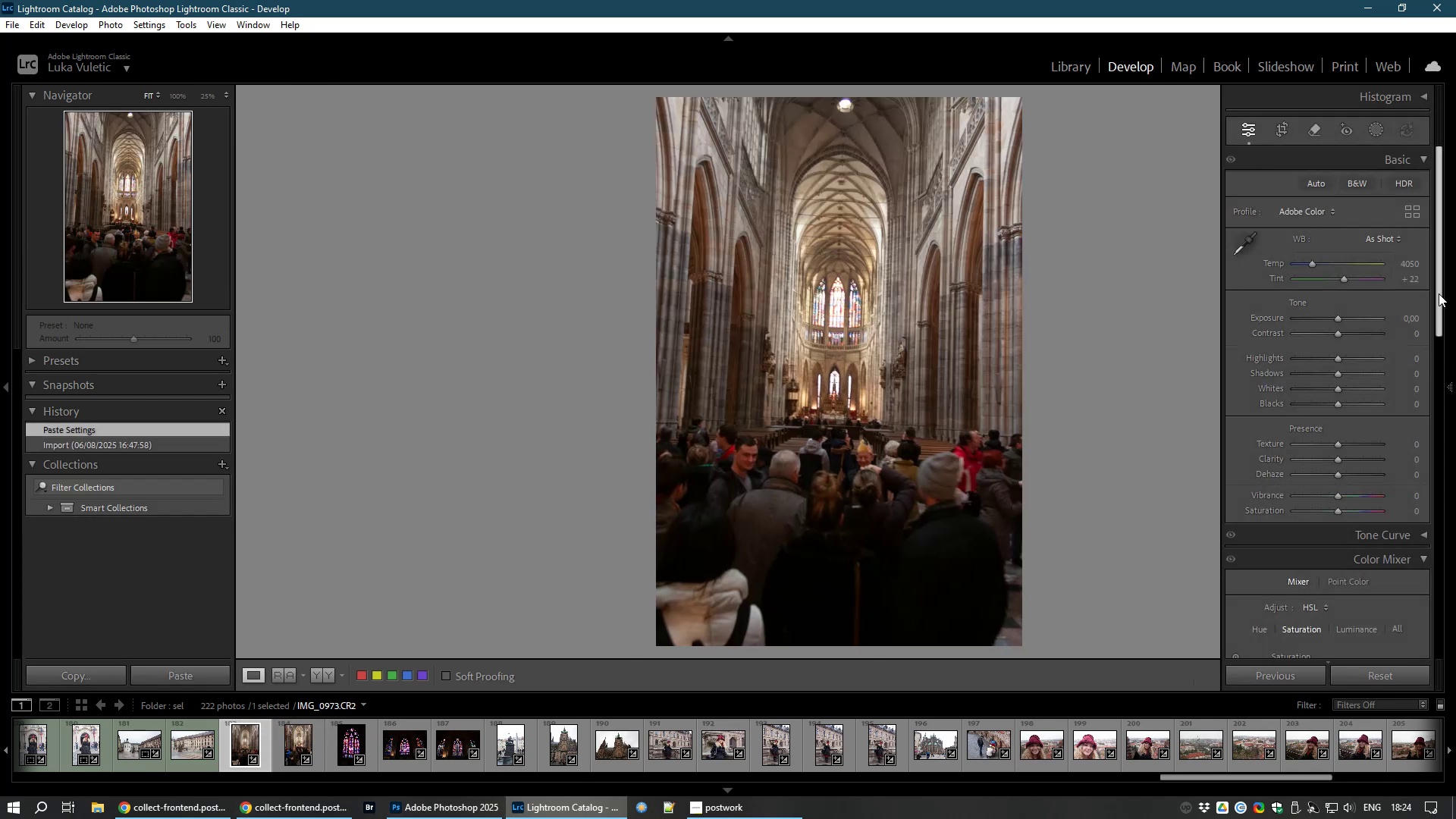 
left_click_drag(start_coordinate=[1439, 293], to_coordinate=[1455, 637])
 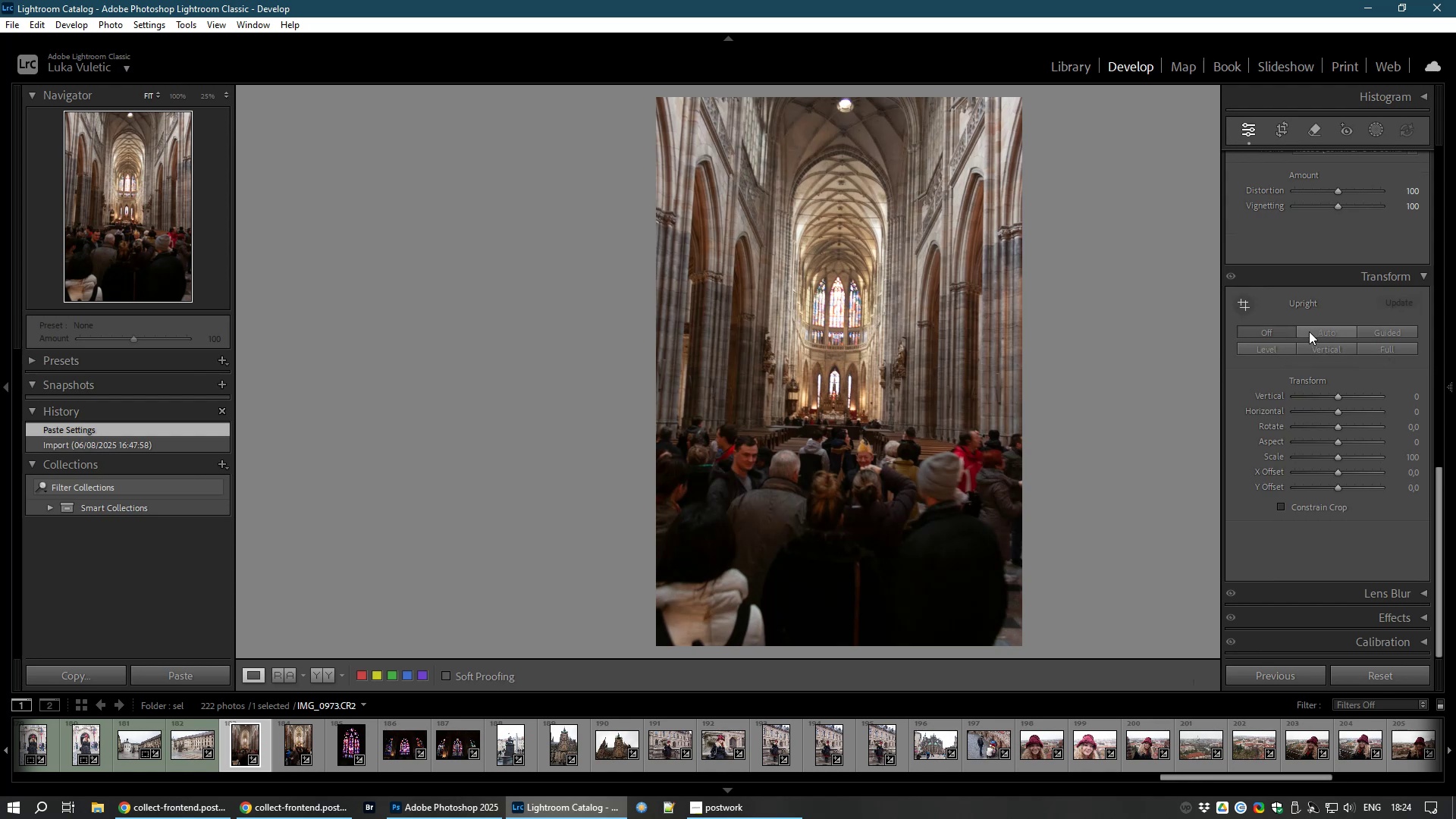 
left_click([1309, 331])
 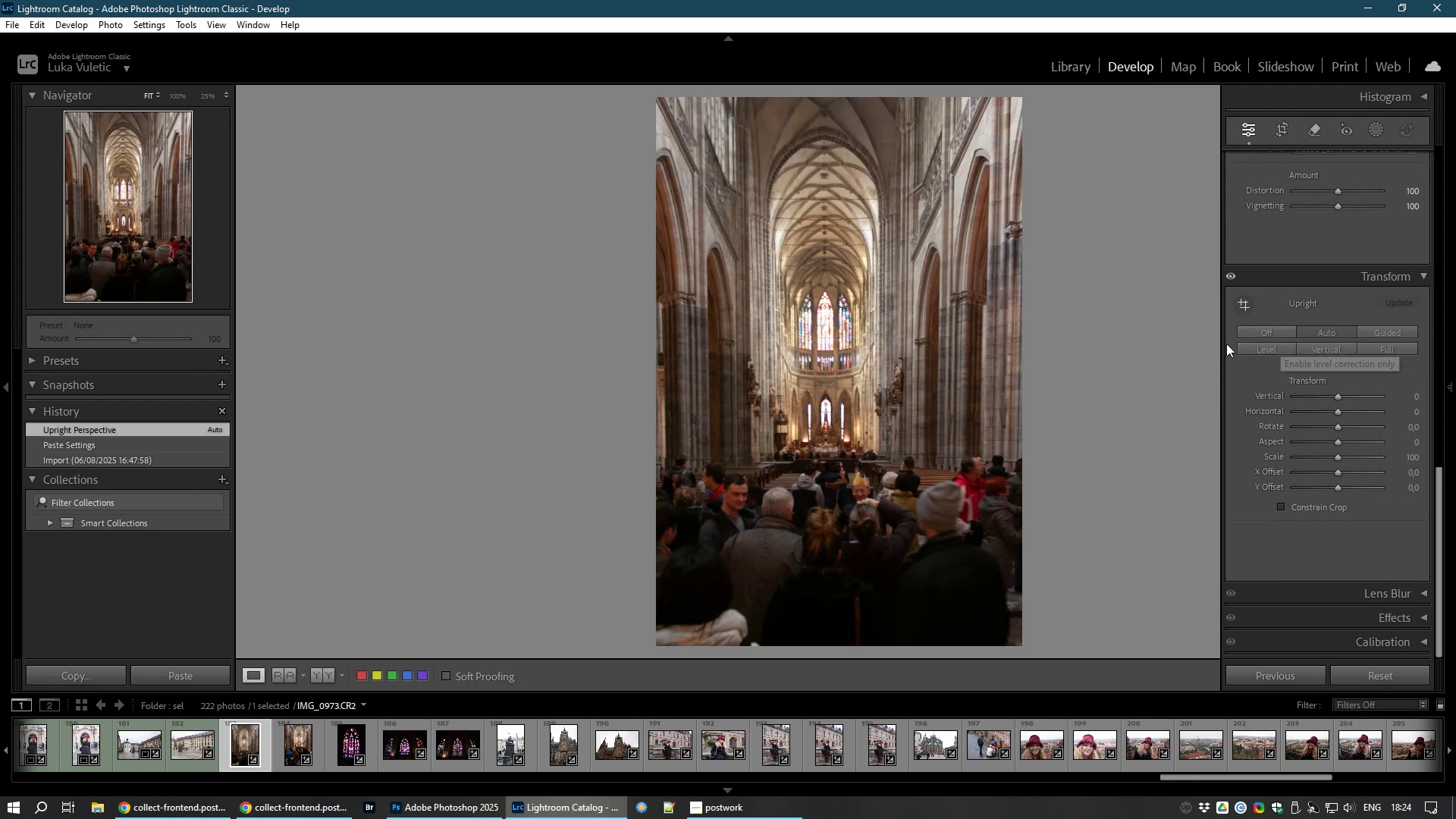 
left_click([1279, 335])
 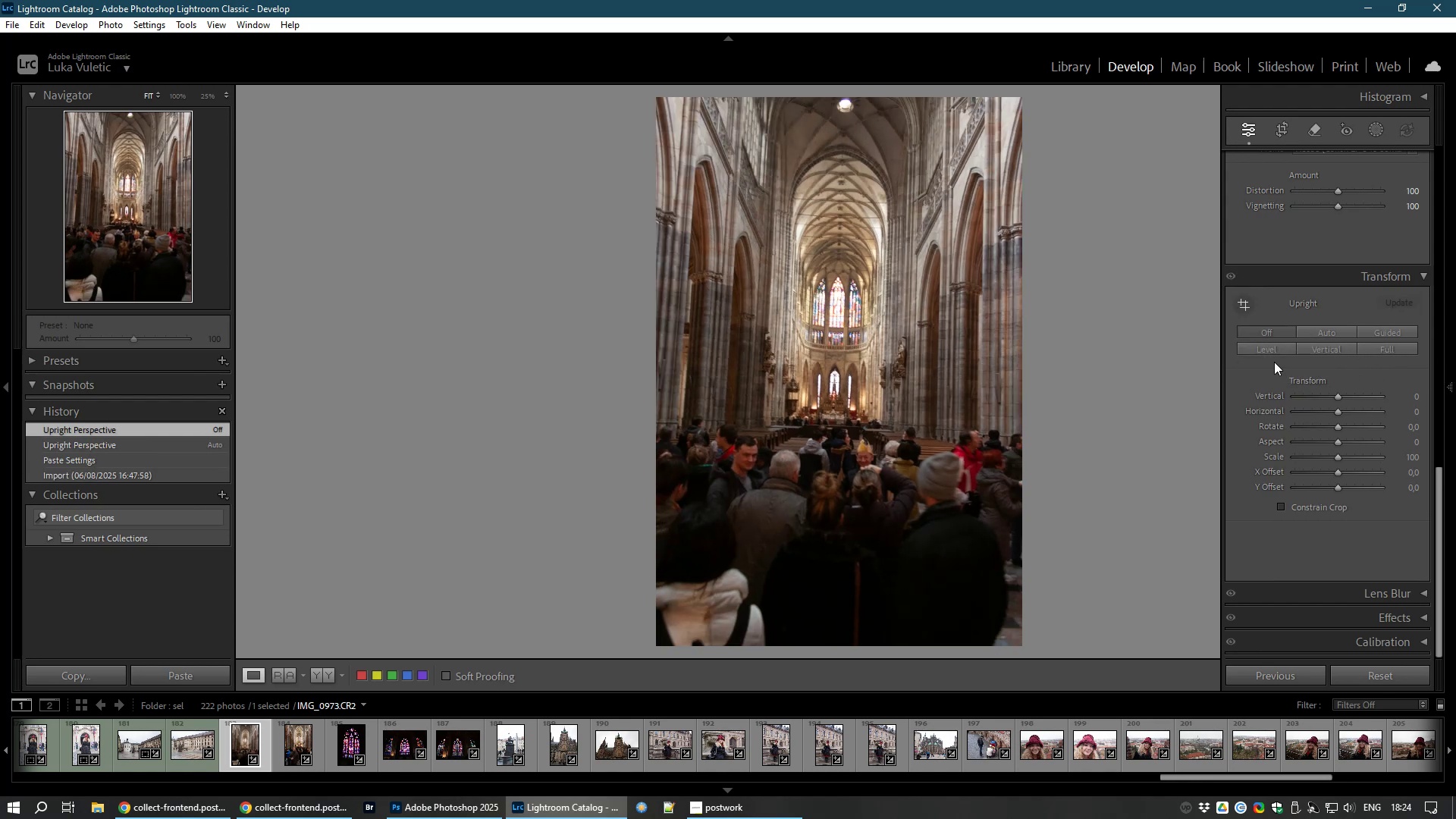 
left_click([1276, 346])
 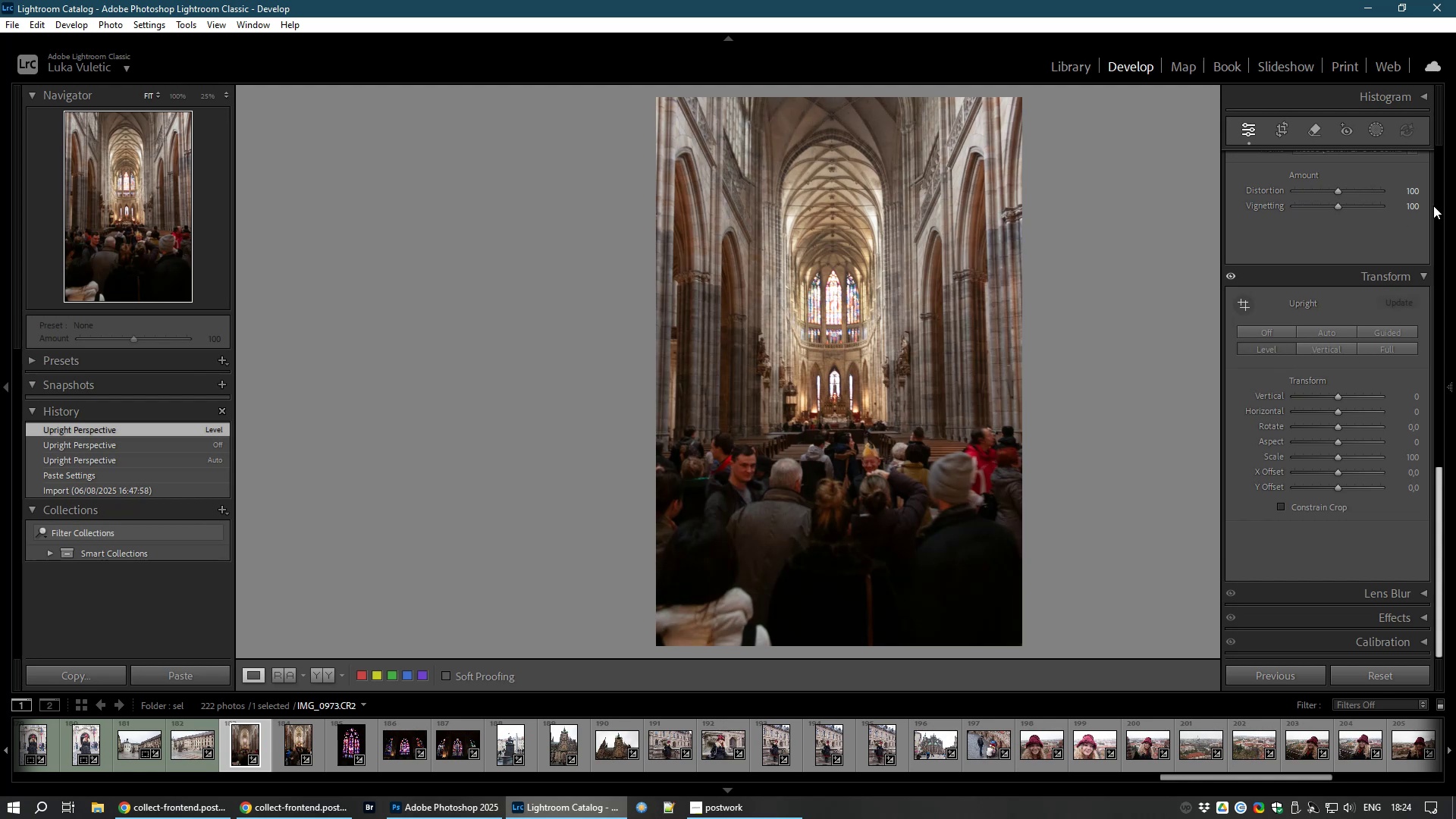 
wait(6.74)
 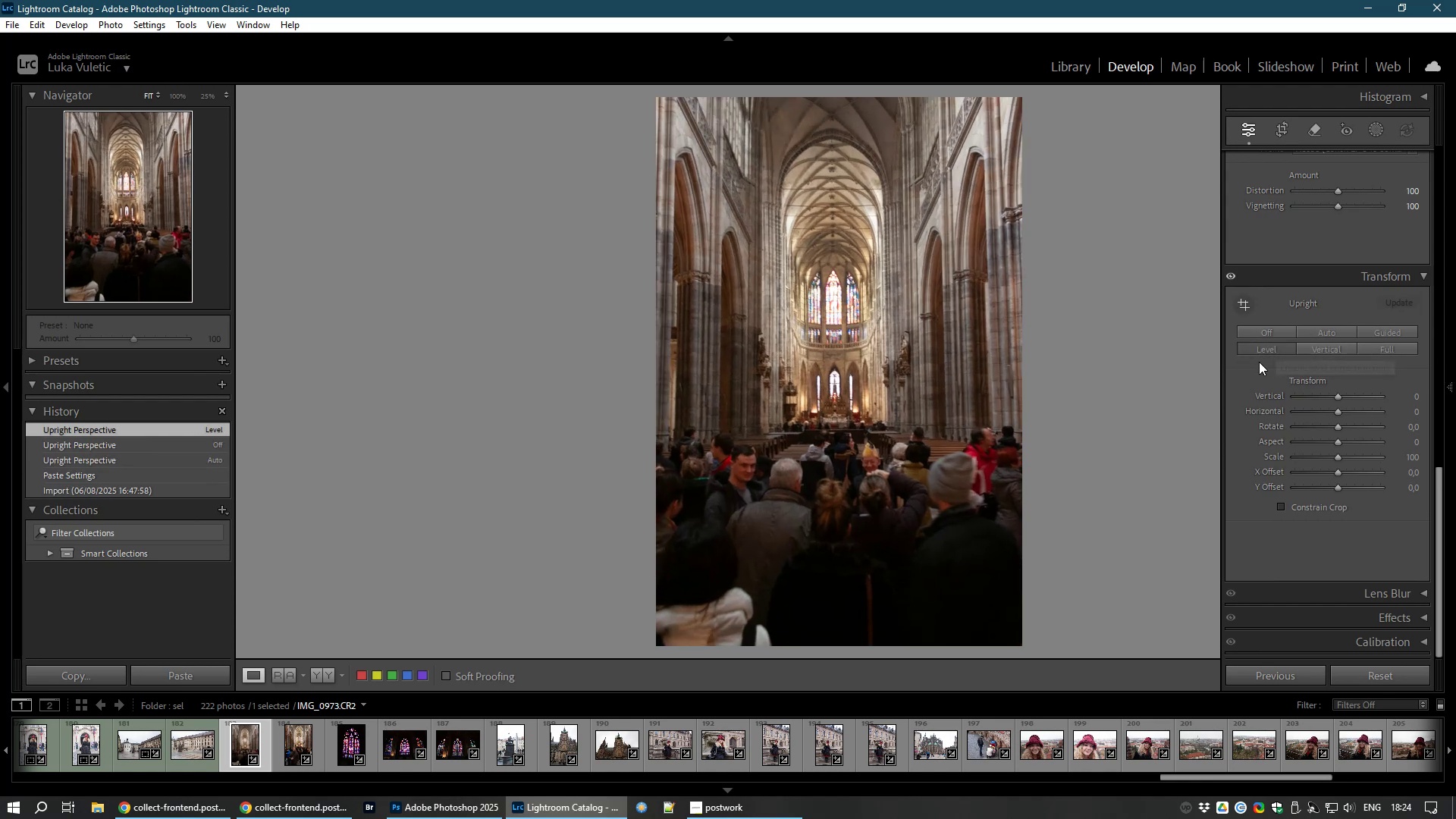 
left_click_drag(start_coordinate=[1442, 498], to_coordinate=[1442, 183])
 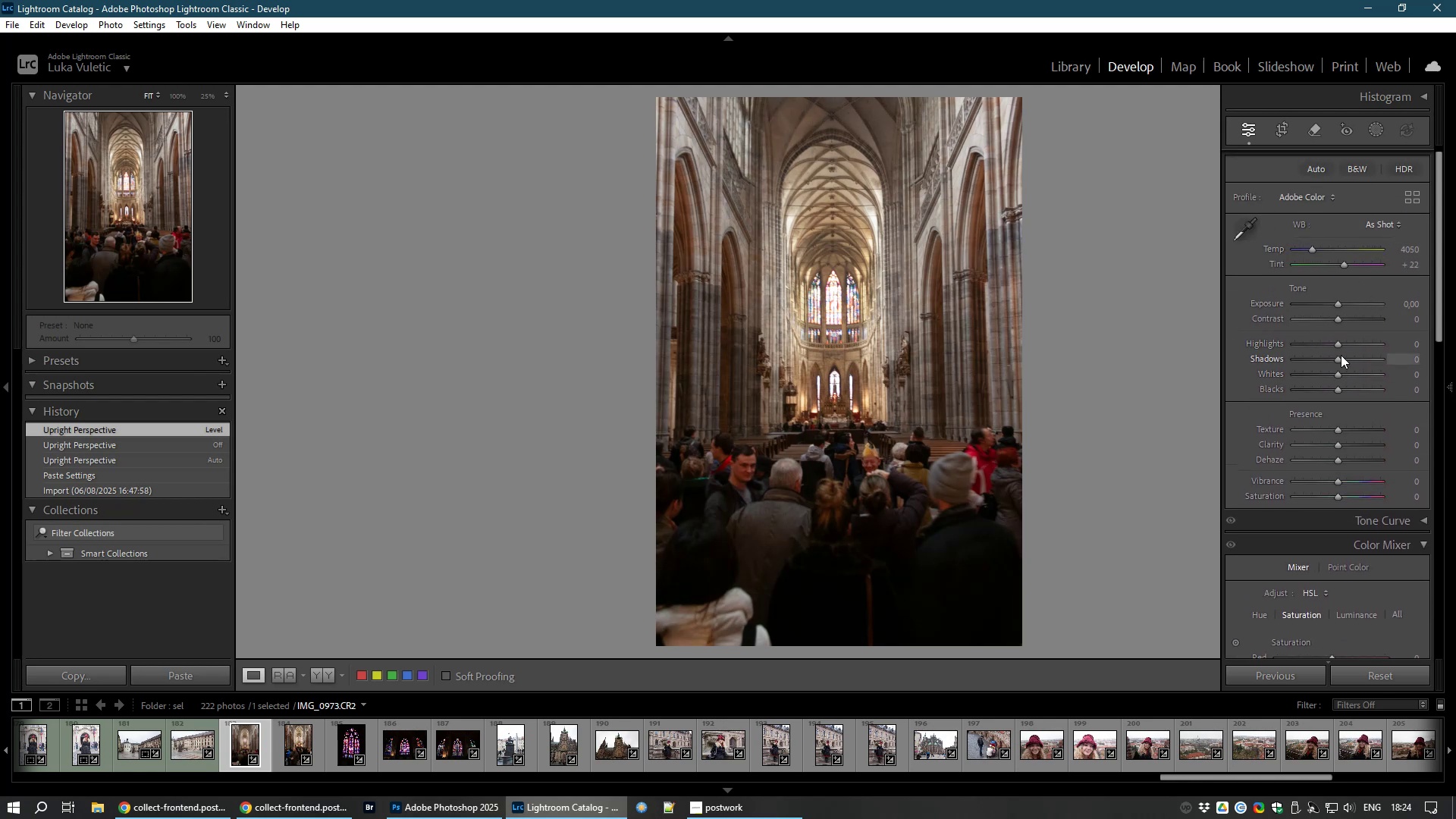 
left_click_drag(start_coordinate=[1336, 359], to_coordinate=[1351, 364])
 